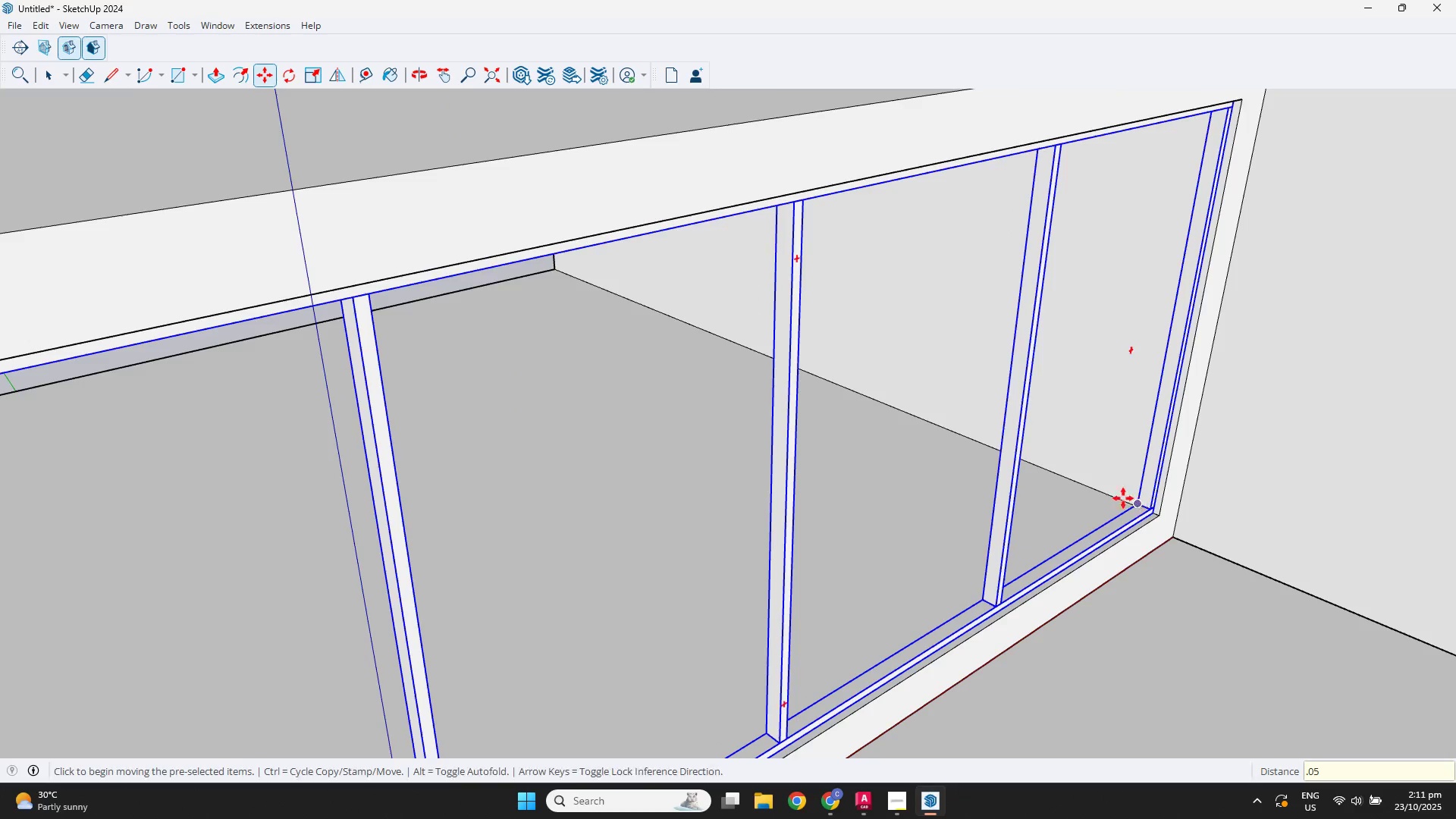 
scroll: coordinate [1116, 496], scroll_direction: down, amount: 4.0
 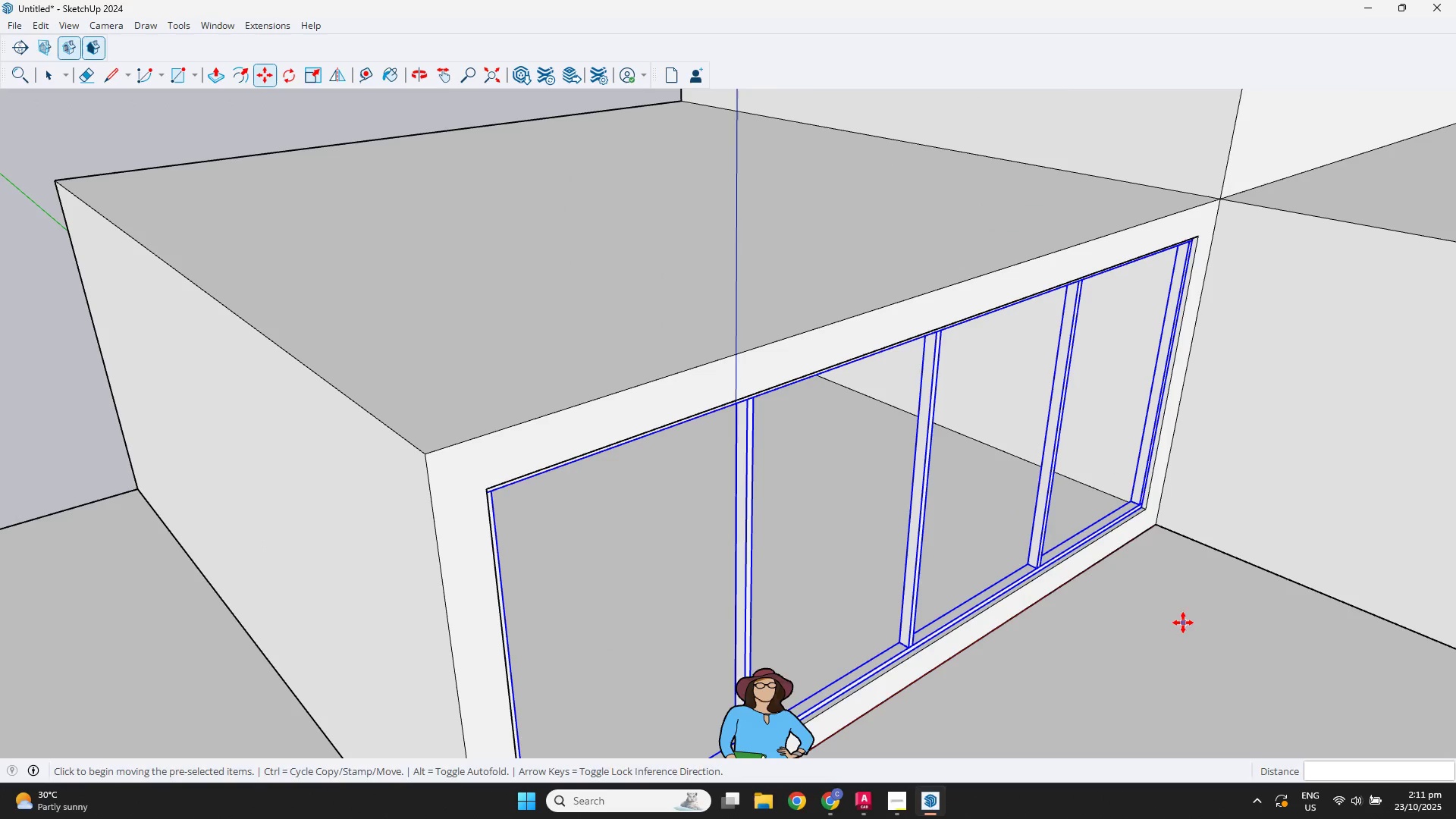 
key(Space)
 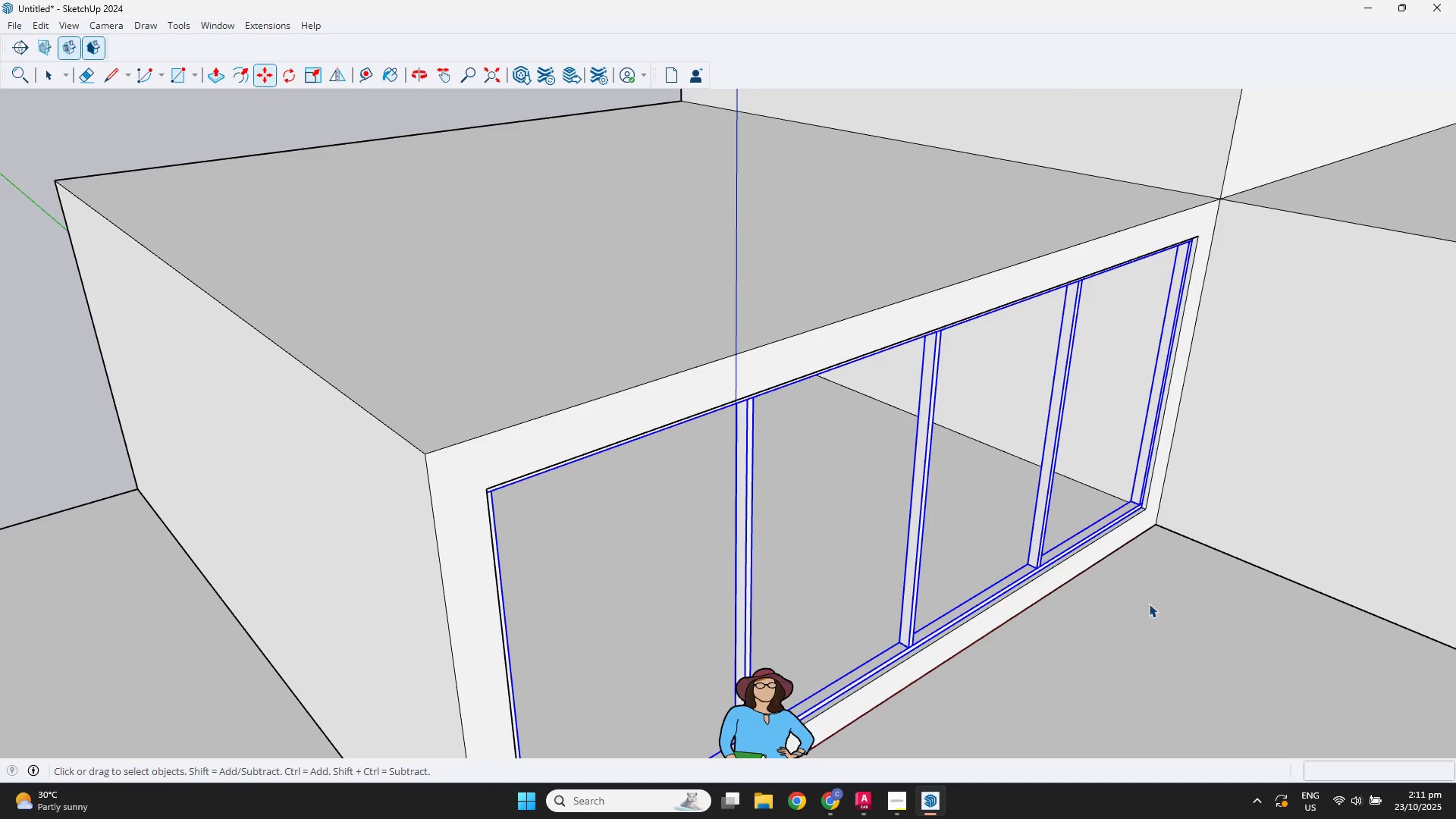 
scroll: coordinate [1147, 603], scroll_direction: down, amount: 2.0
 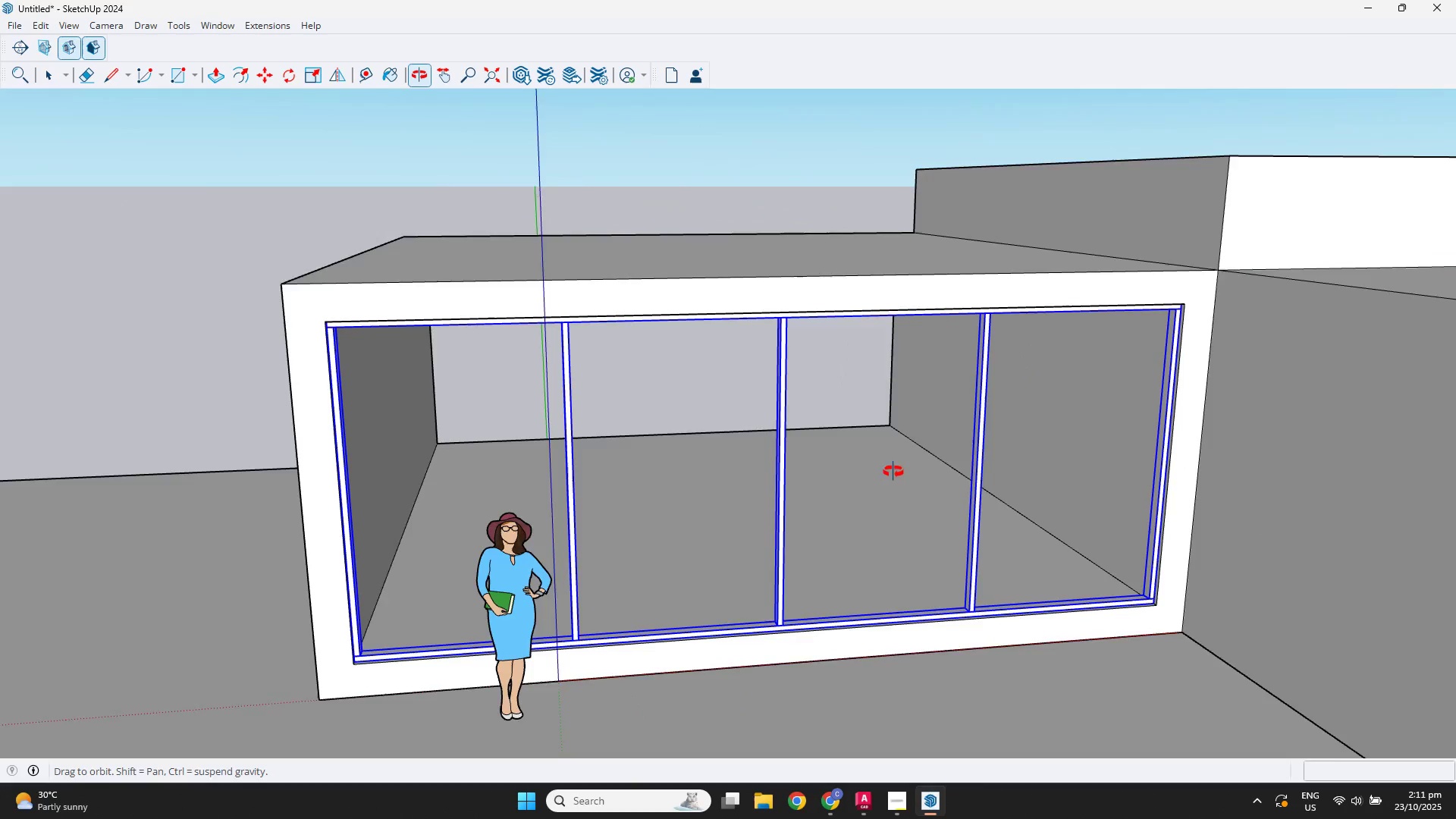 
key(Space)
 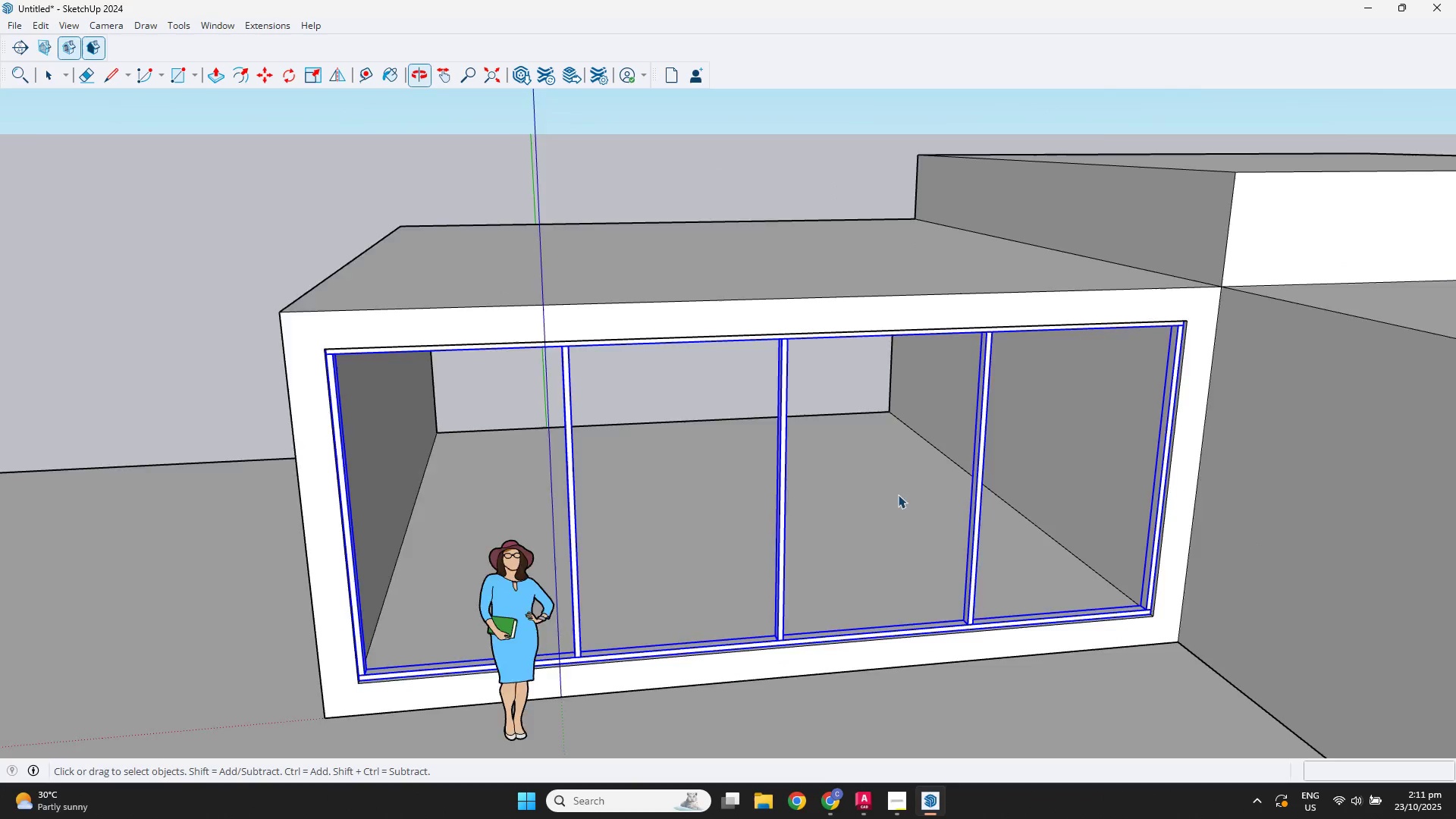 
scroll: coordinate [898, 494], scroll_direction: down, amount: 1.0
 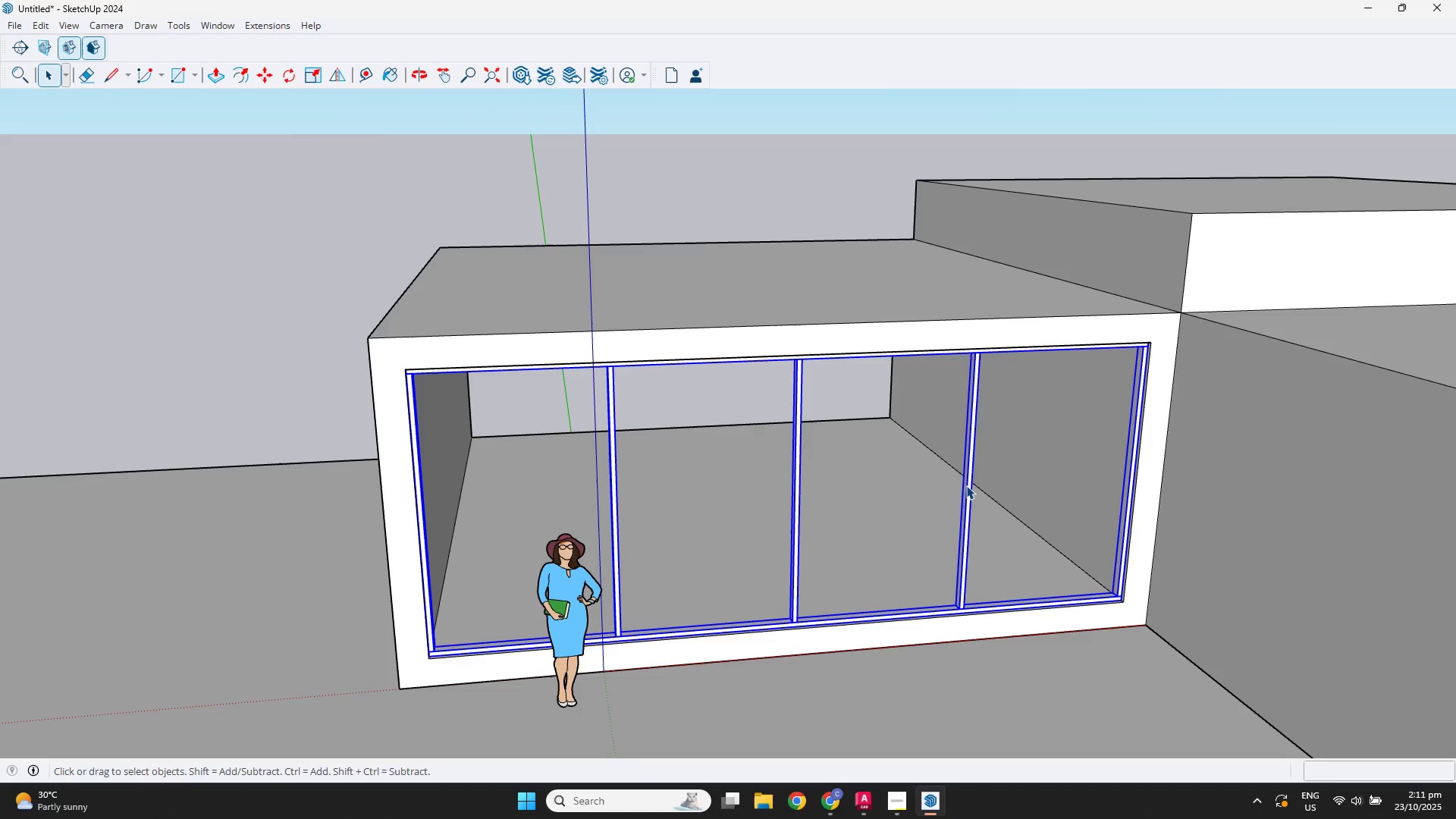 
double_click([966, 485])
 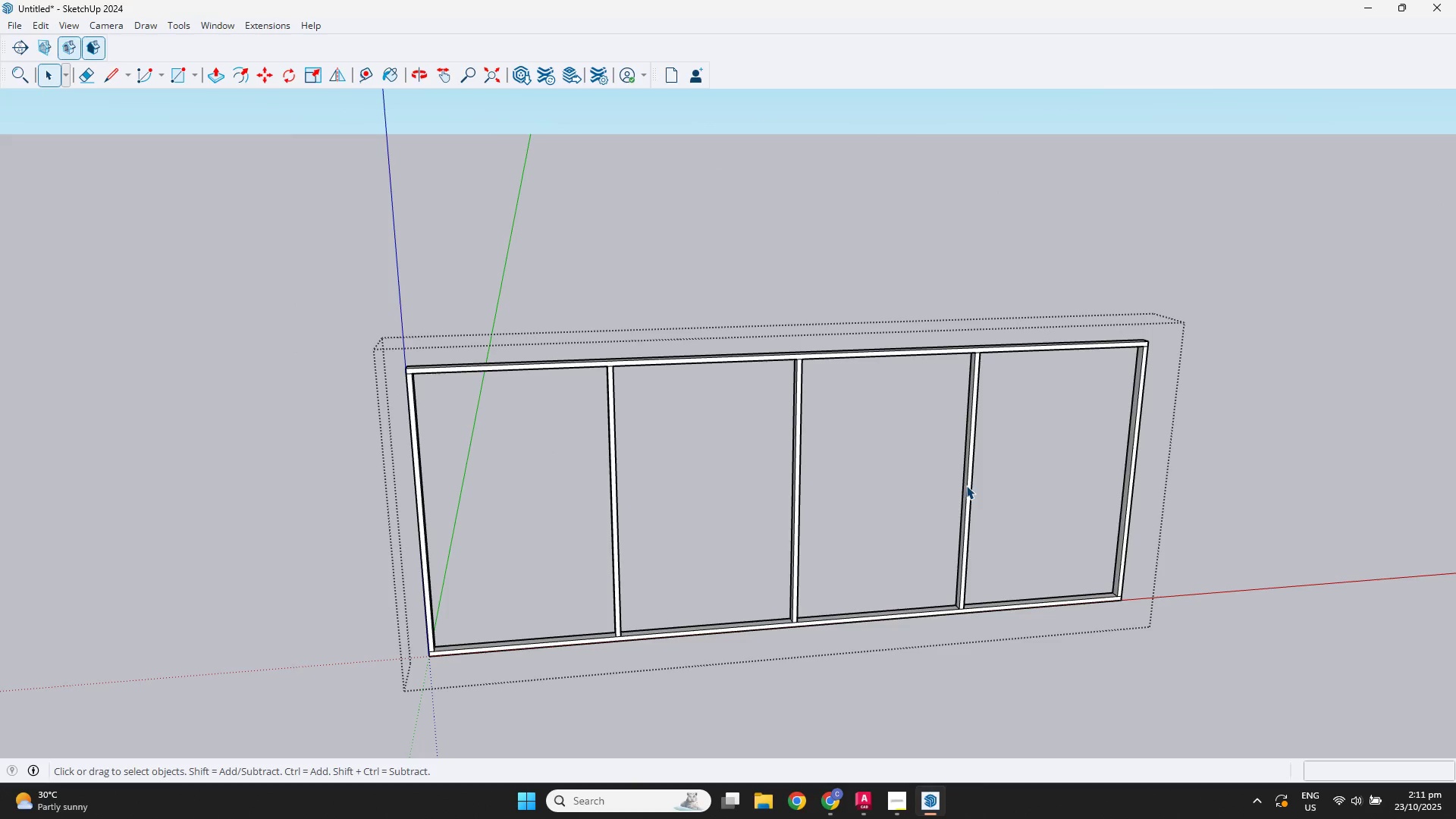 
left_click([966, 485])
 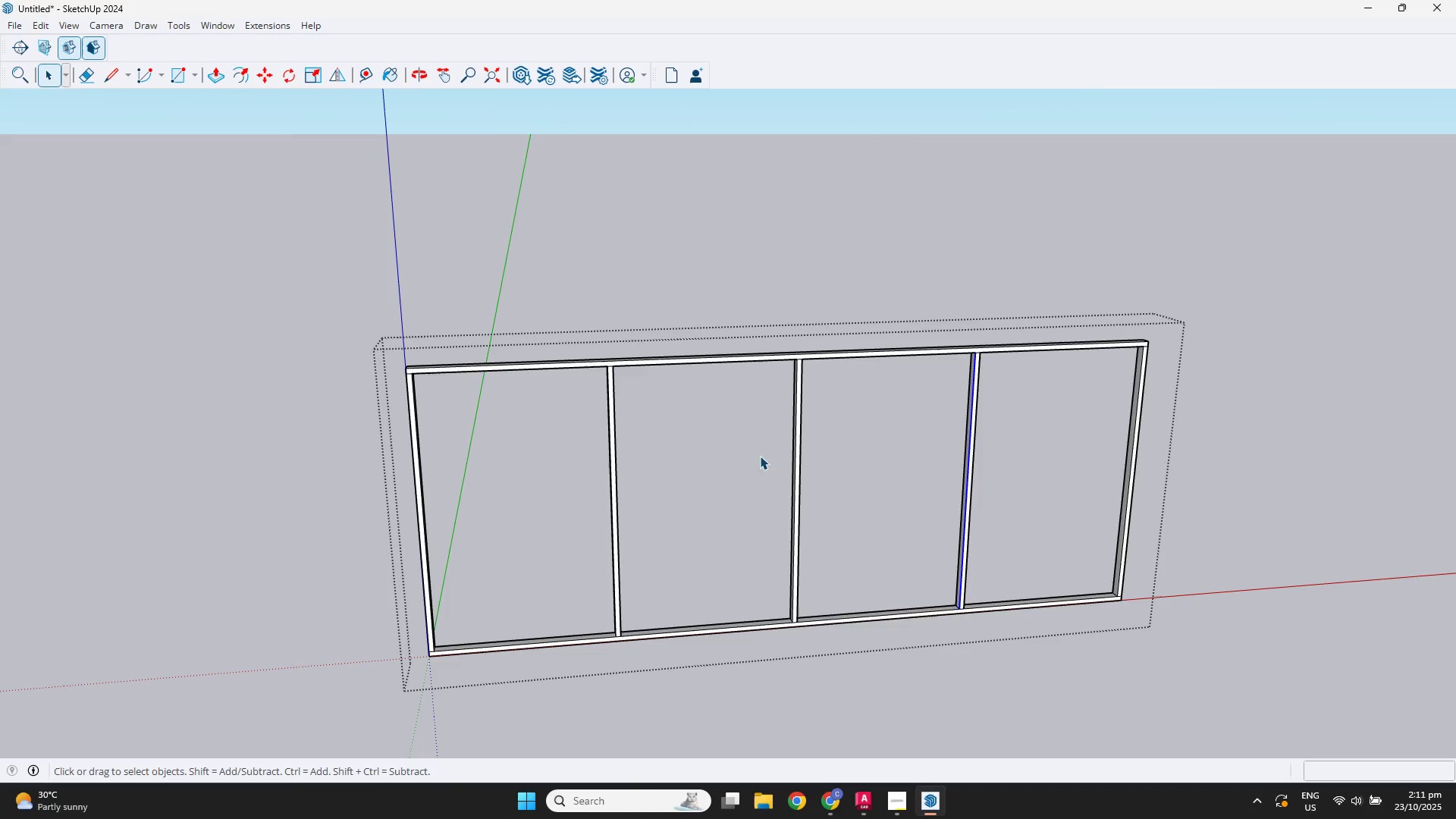 
key(R)
 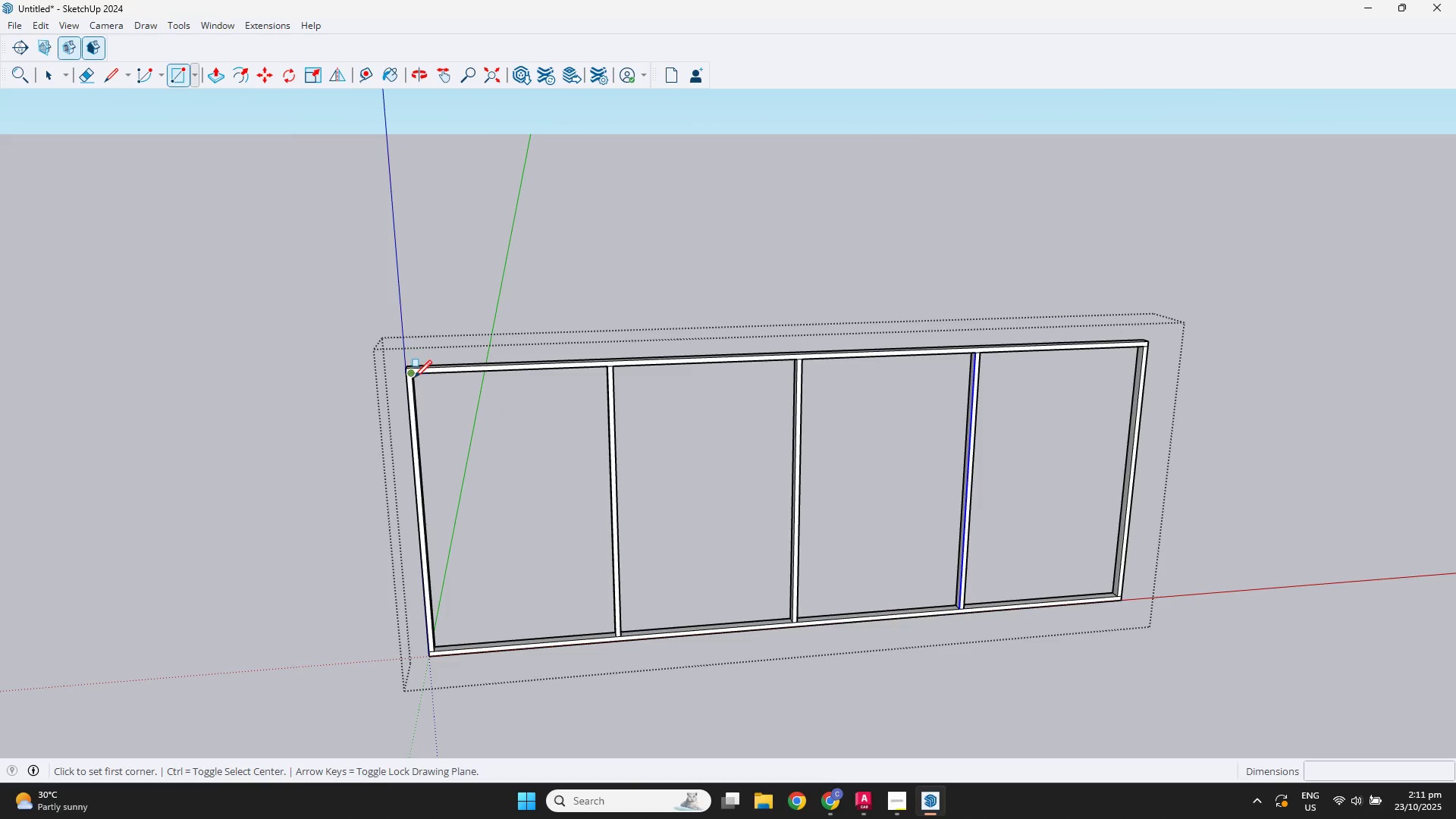 
left_click([414, 378])
 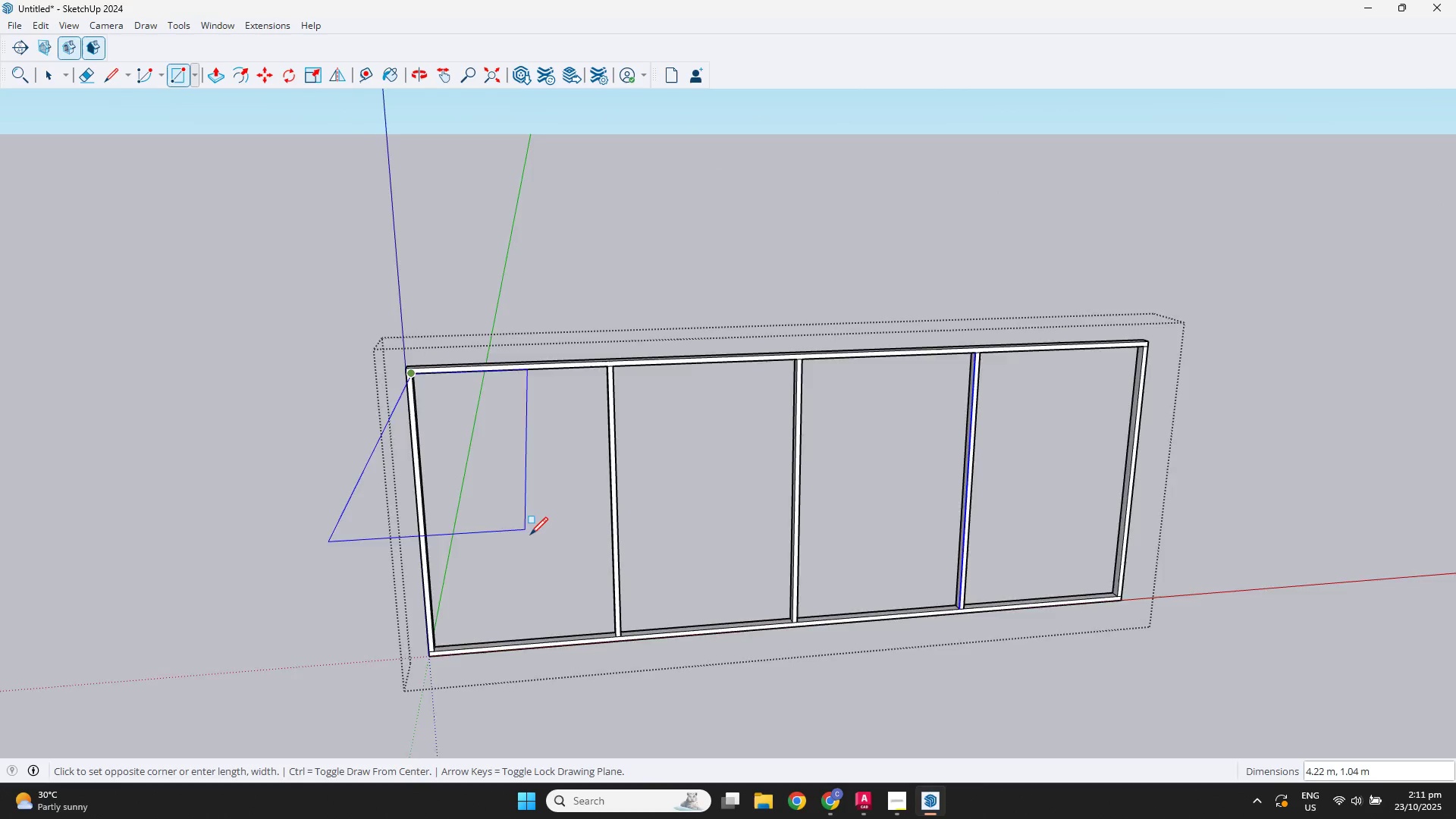 
scroll: coordinate [610, 661], scroll_direction: up, amount: 8.0
 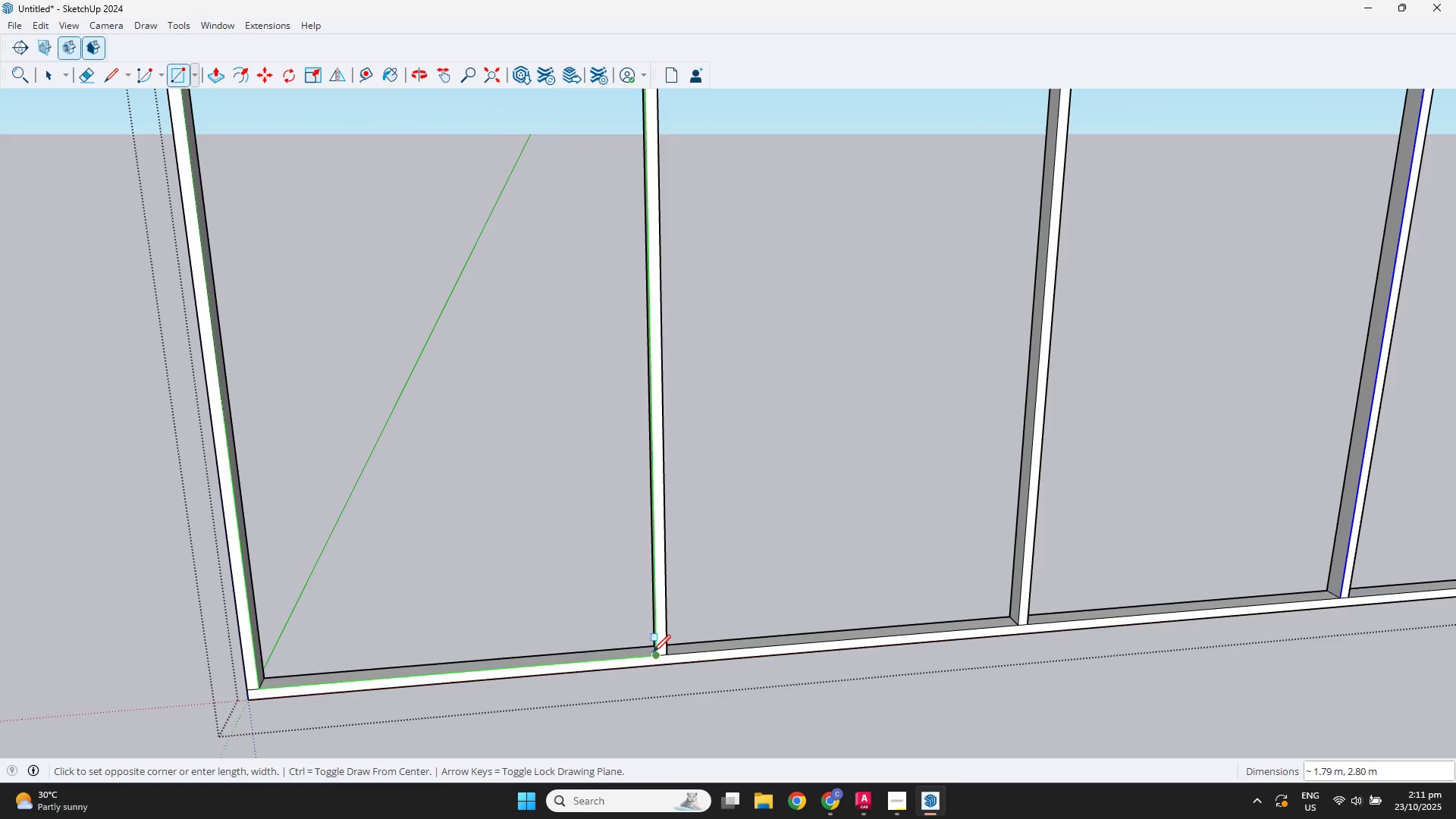 
left_click([654, 651])
 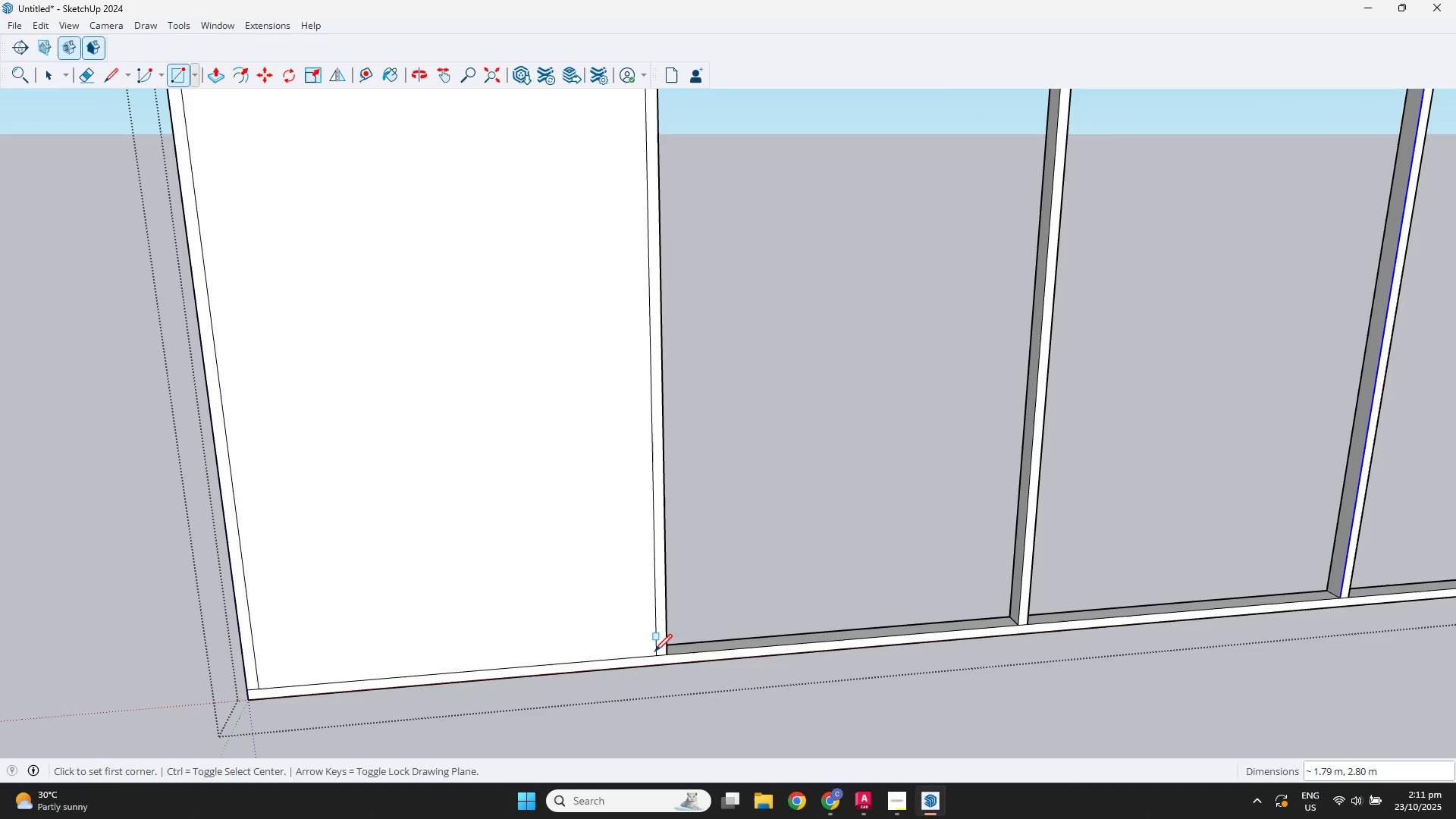 
key(Space)
 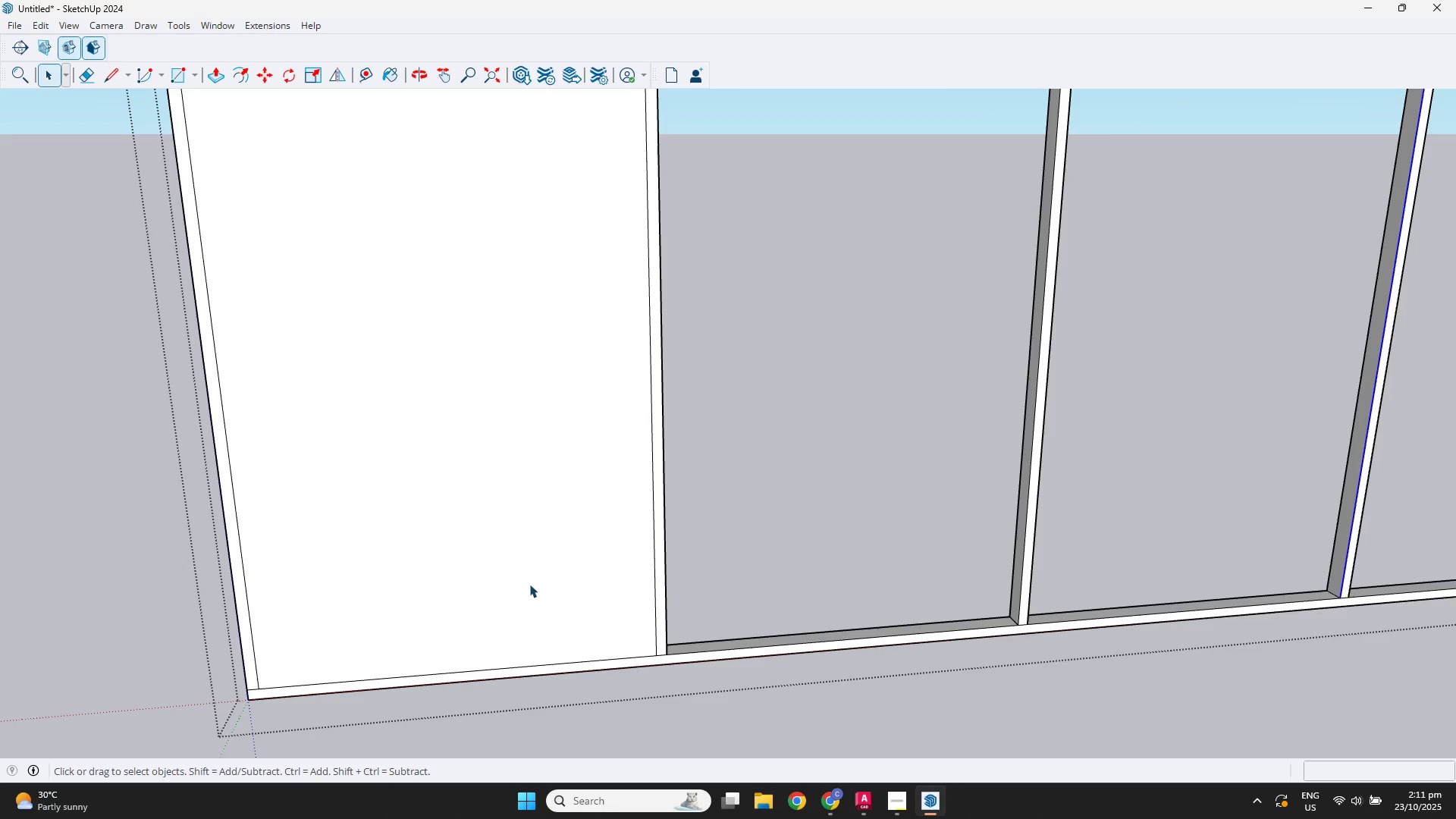 
double_click([529, 584])
 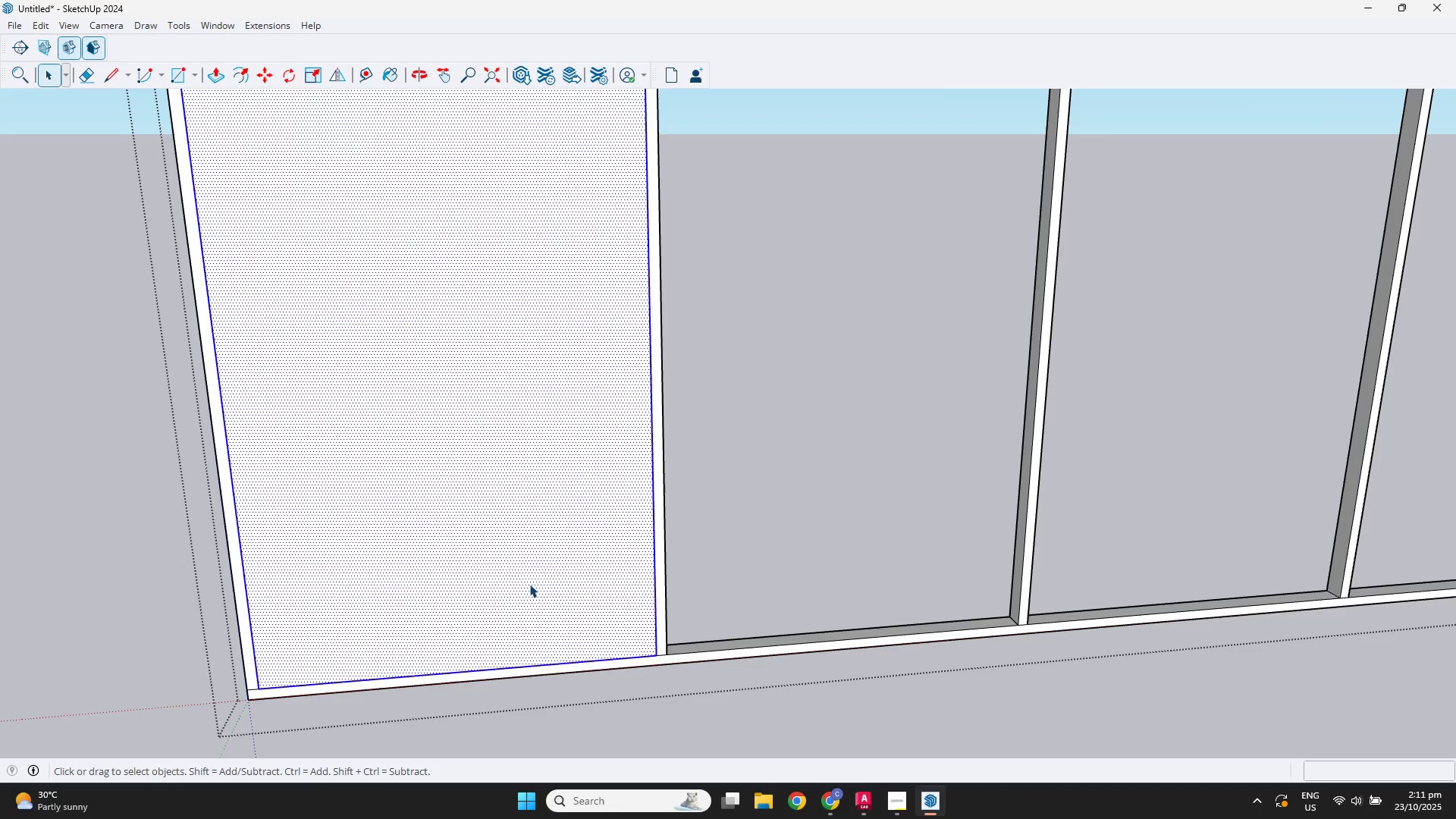 
triple_click([529, 584])
 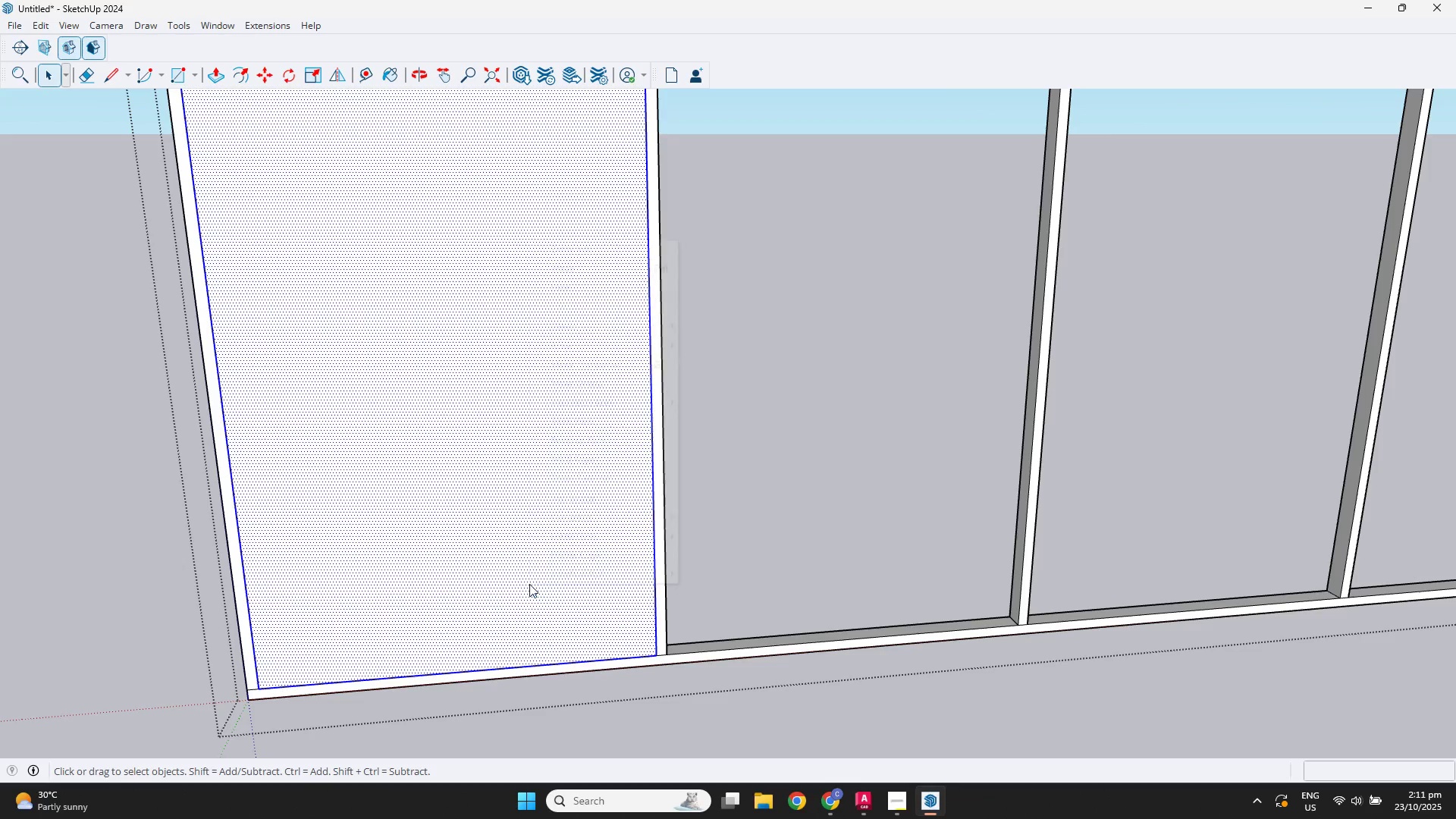 
right_click([529, 584])
 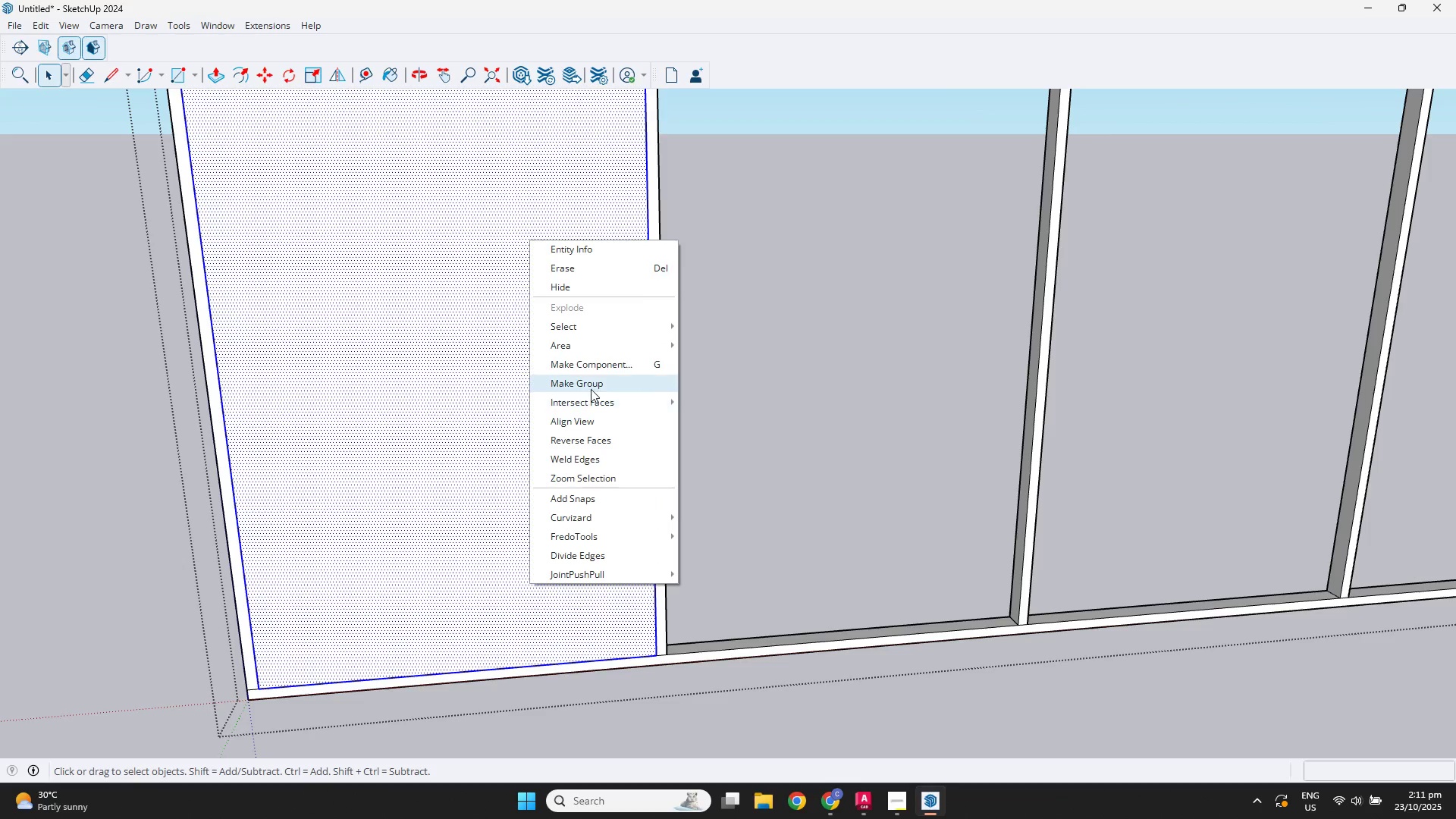 
left_click([587, 386])
 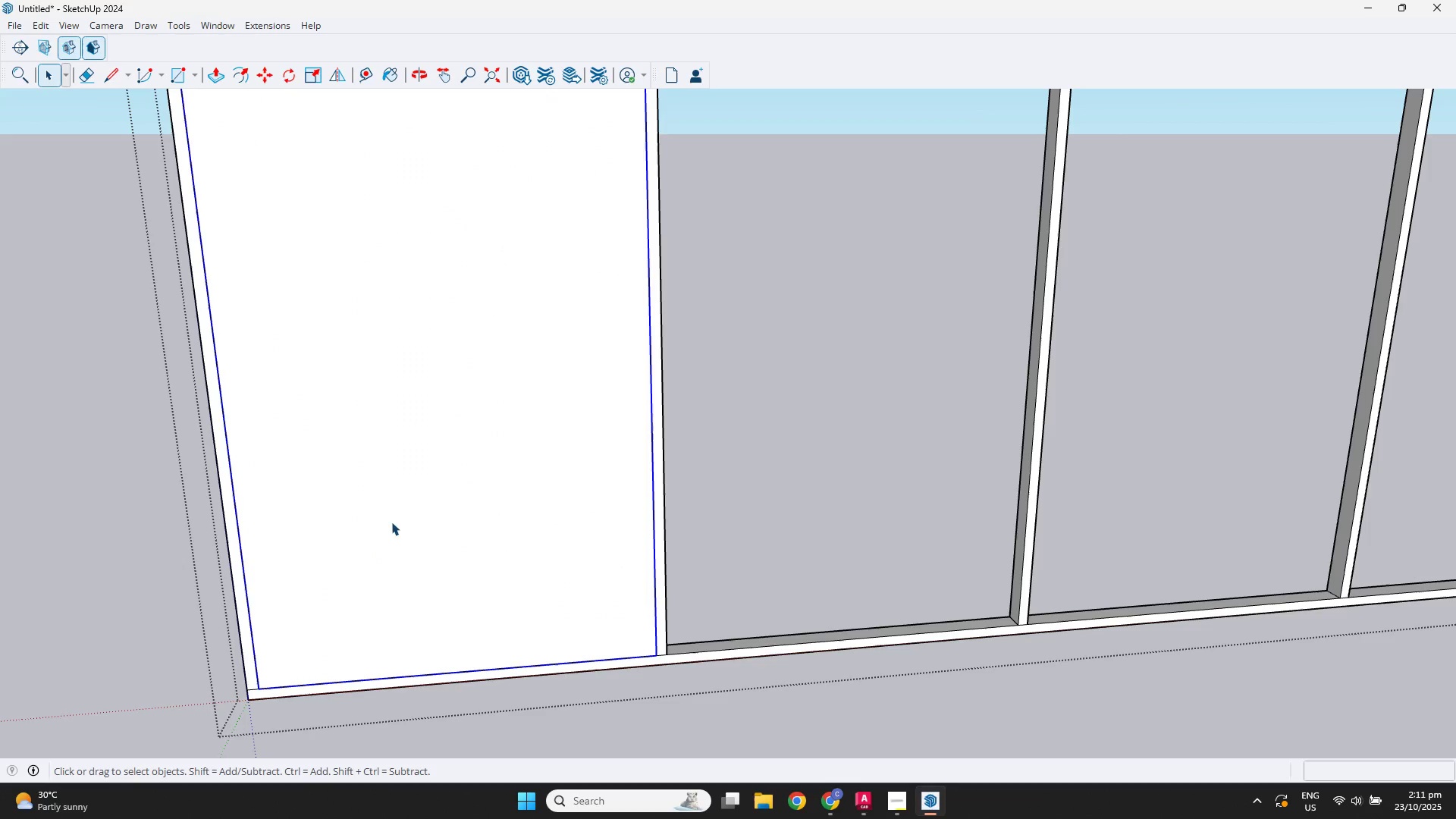 
key(M)
 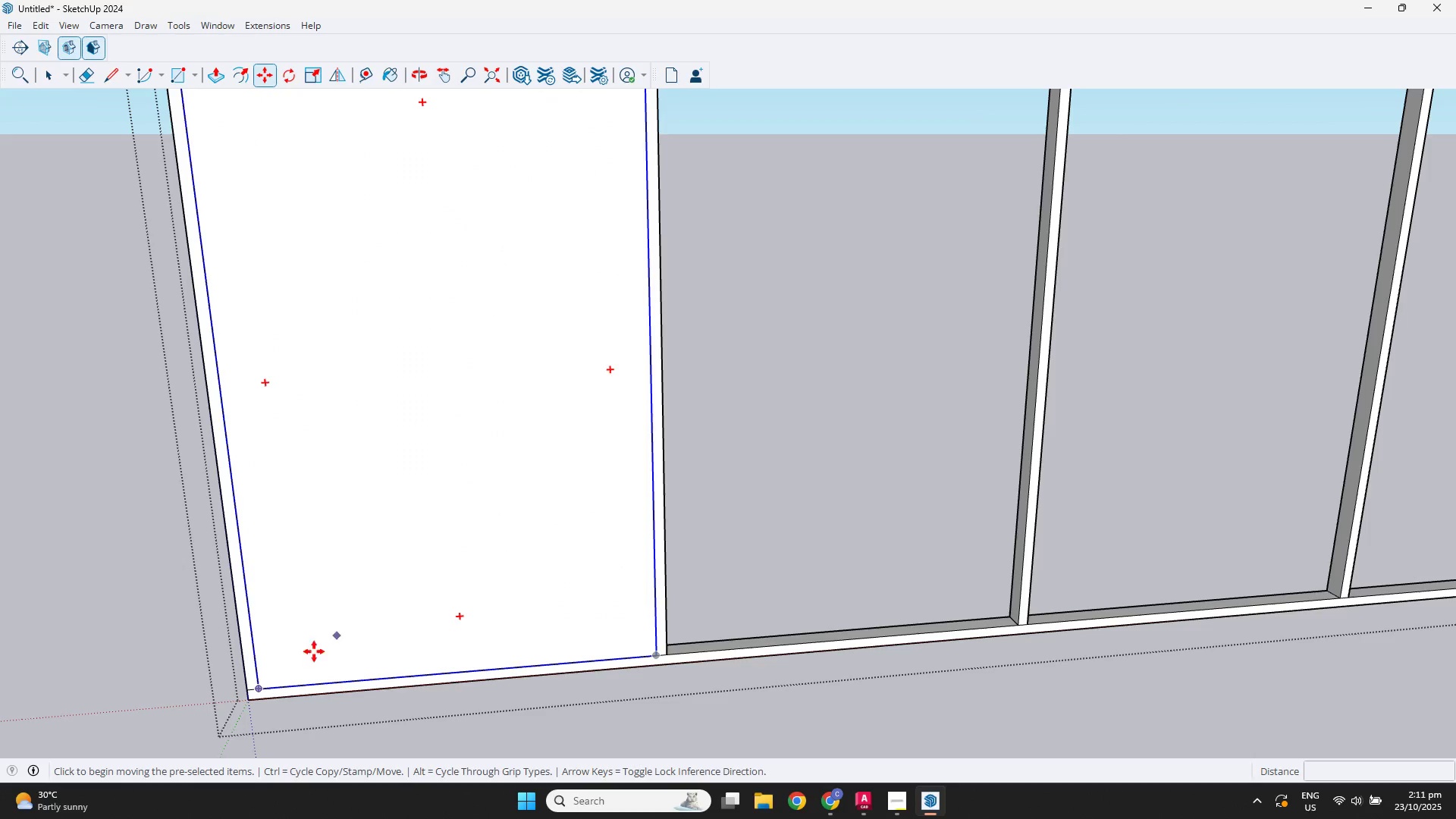 
key(Control+ControlLeft)
 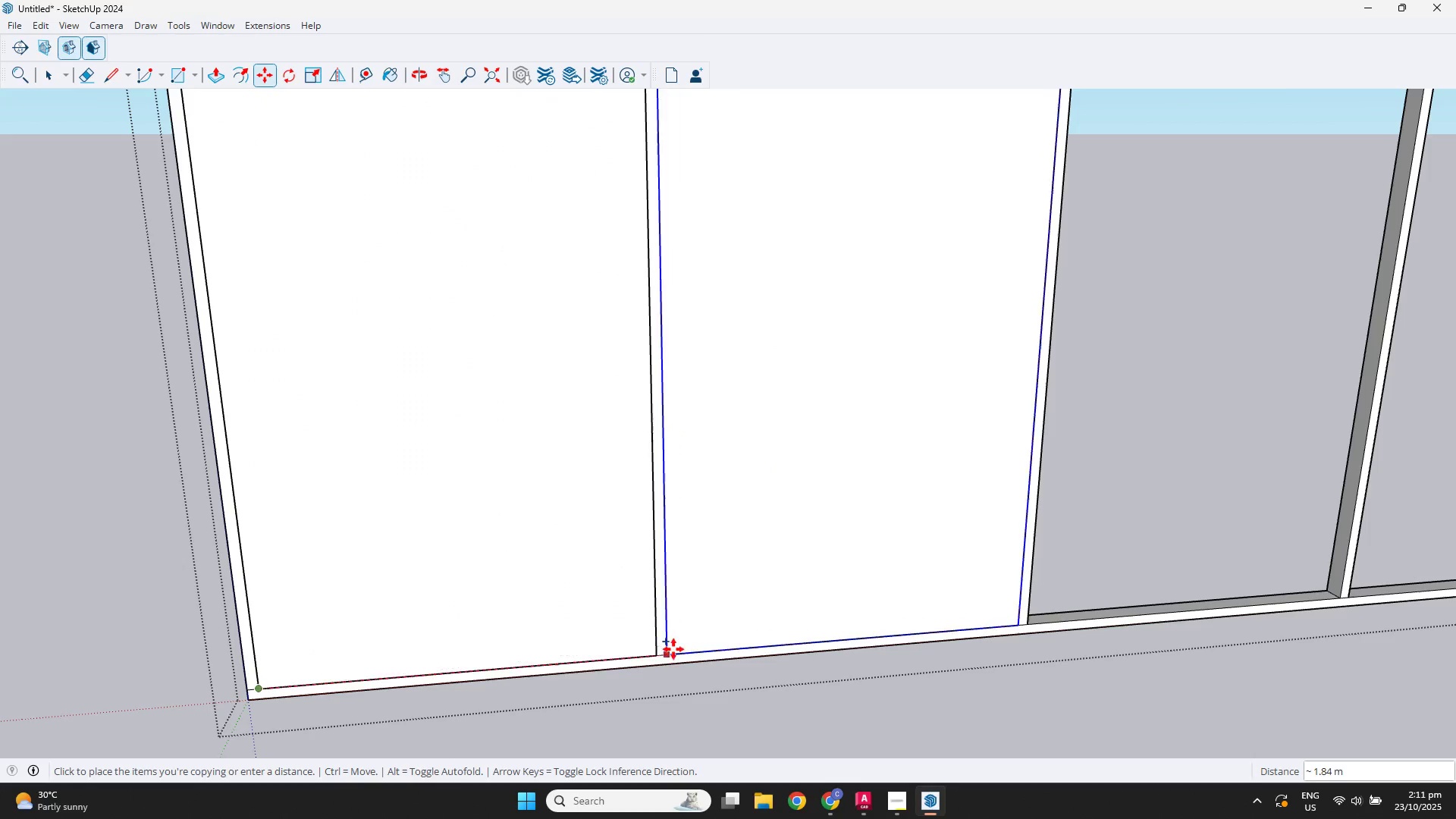 
left_click([671, 656])
 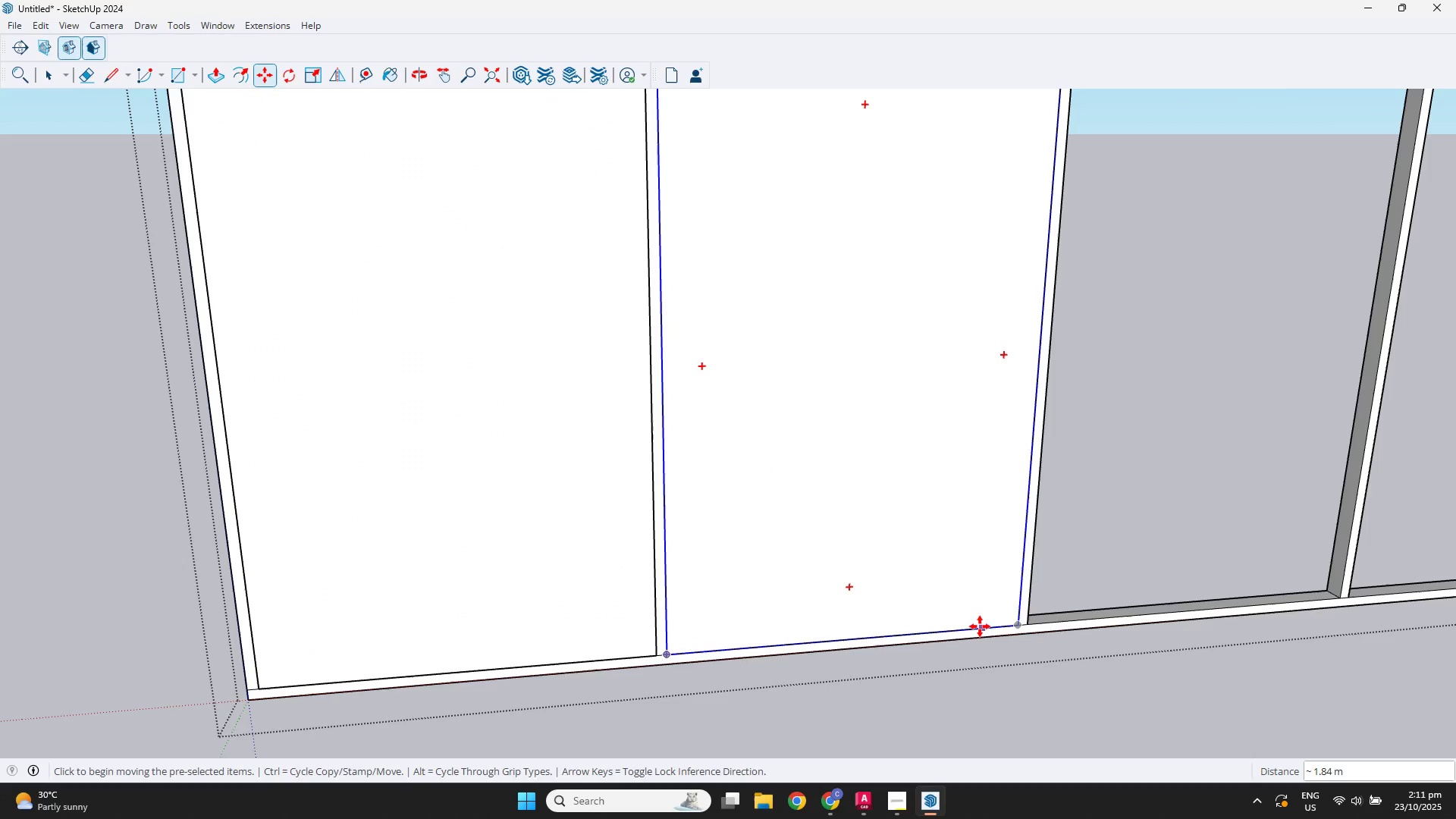 
key(Control+ControlLeft)
 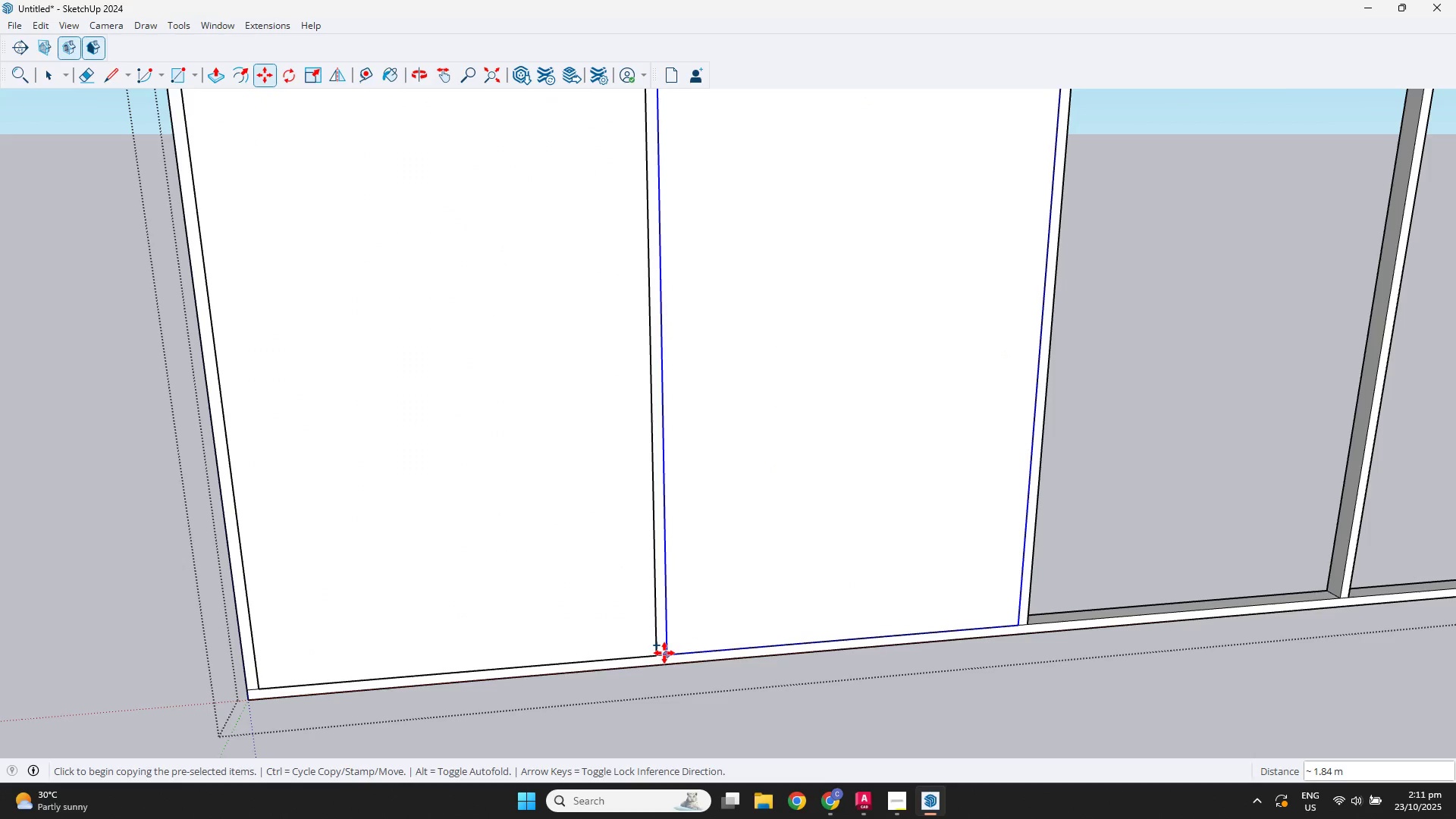 
left_click([664, 653])
 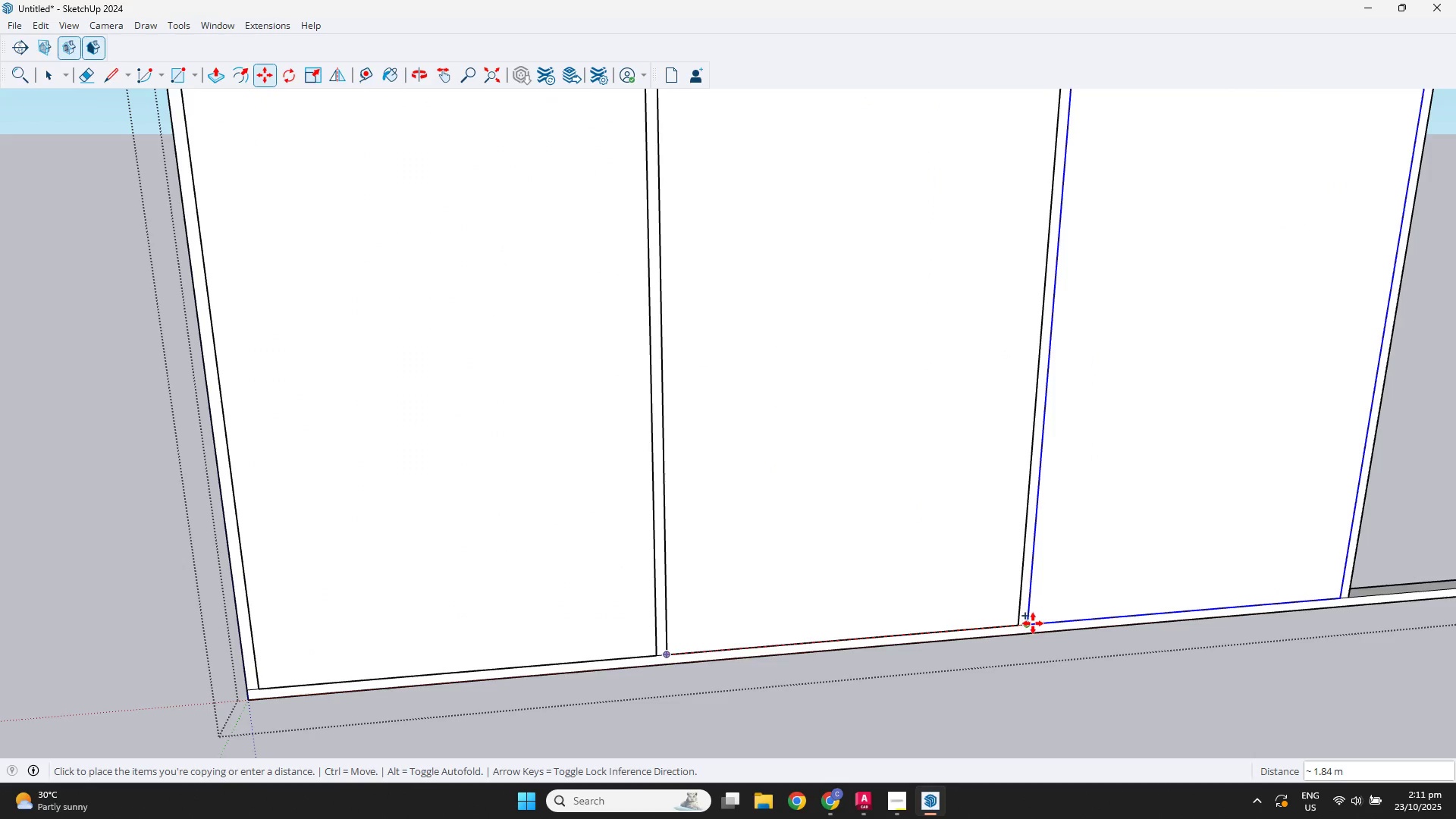 
left_click([1030, 626])
 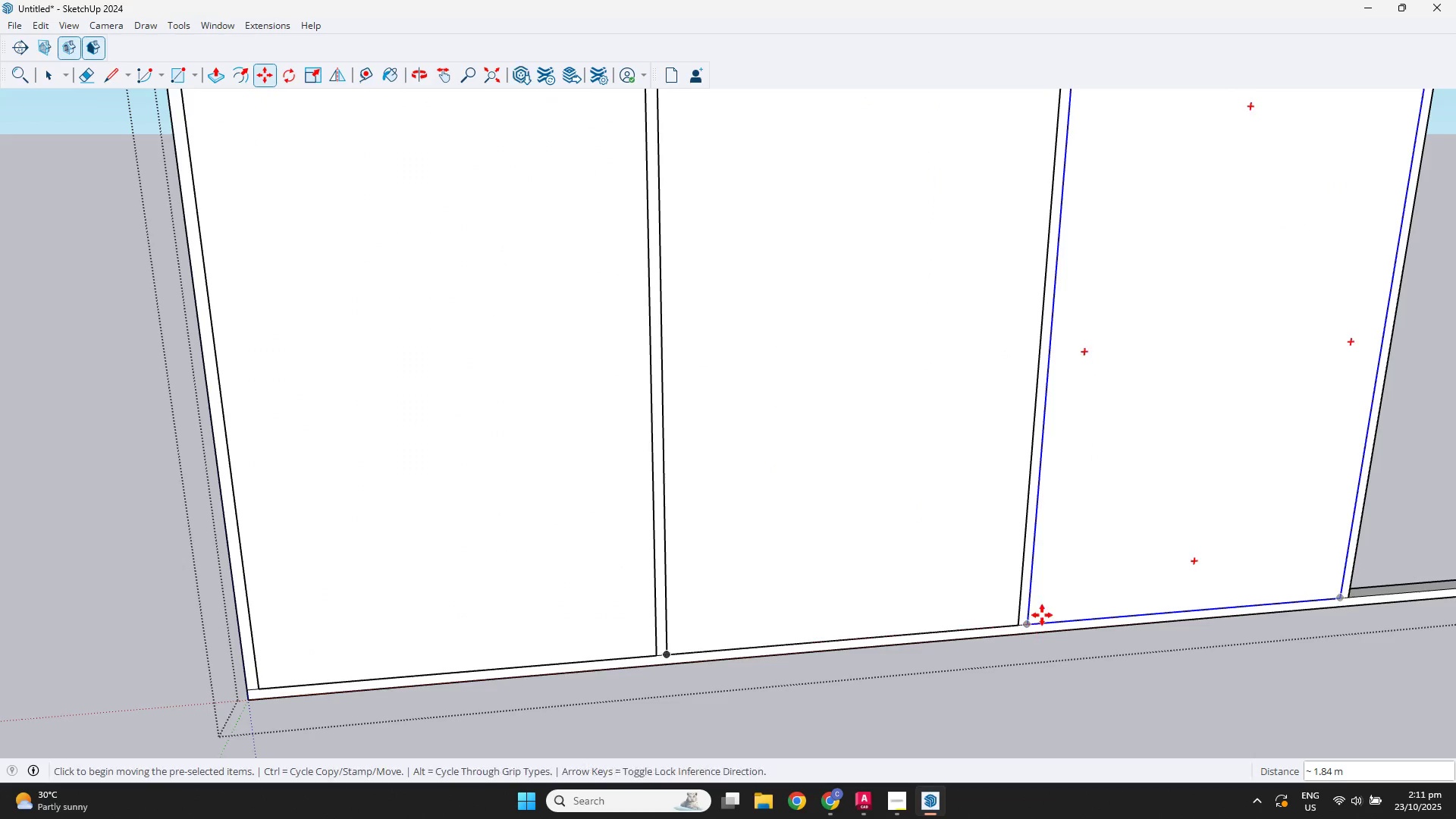 
hold_key(key=ShiftLeft, duration=0.46)
 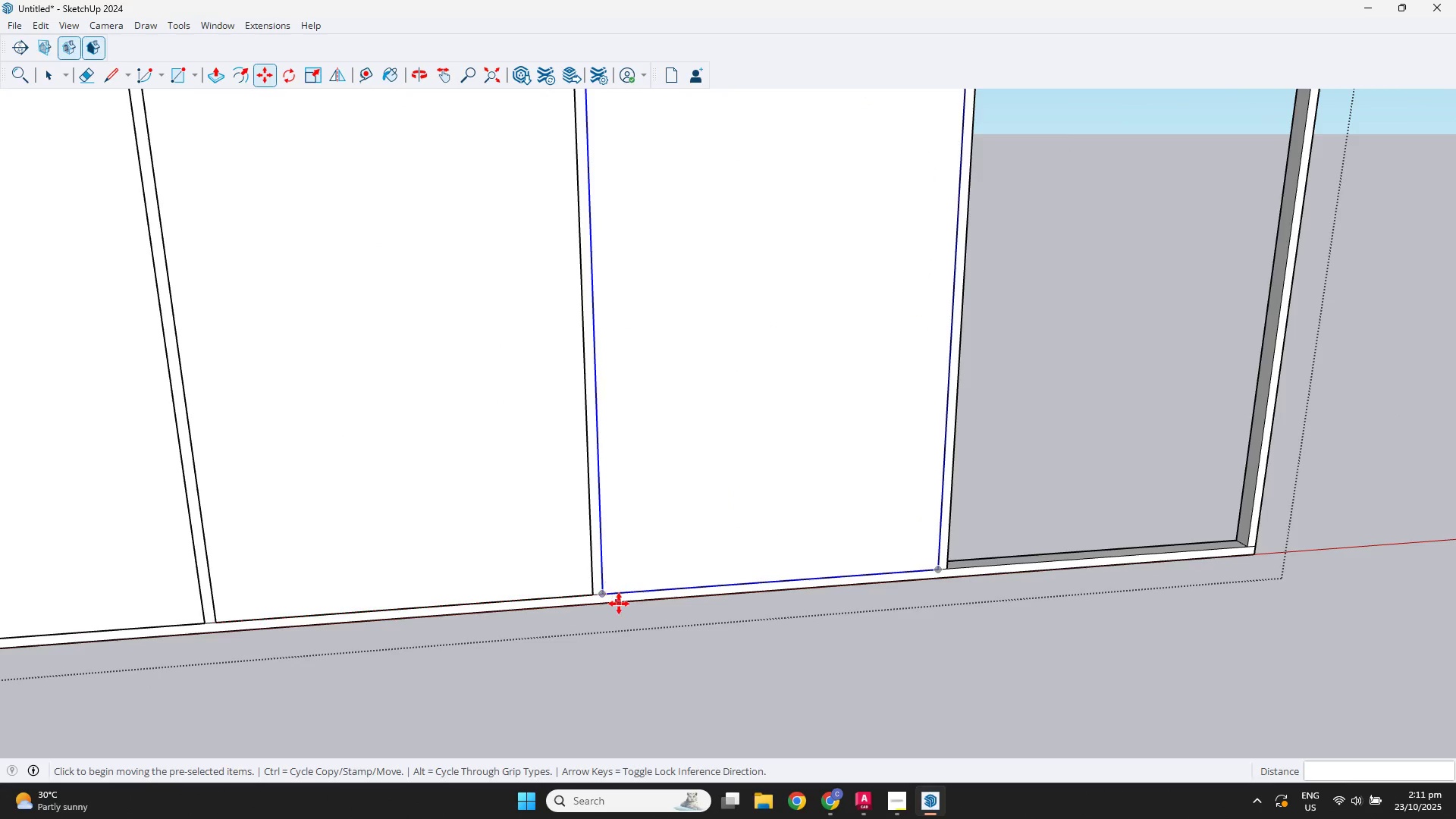 
key(Control+ControlLeft)
 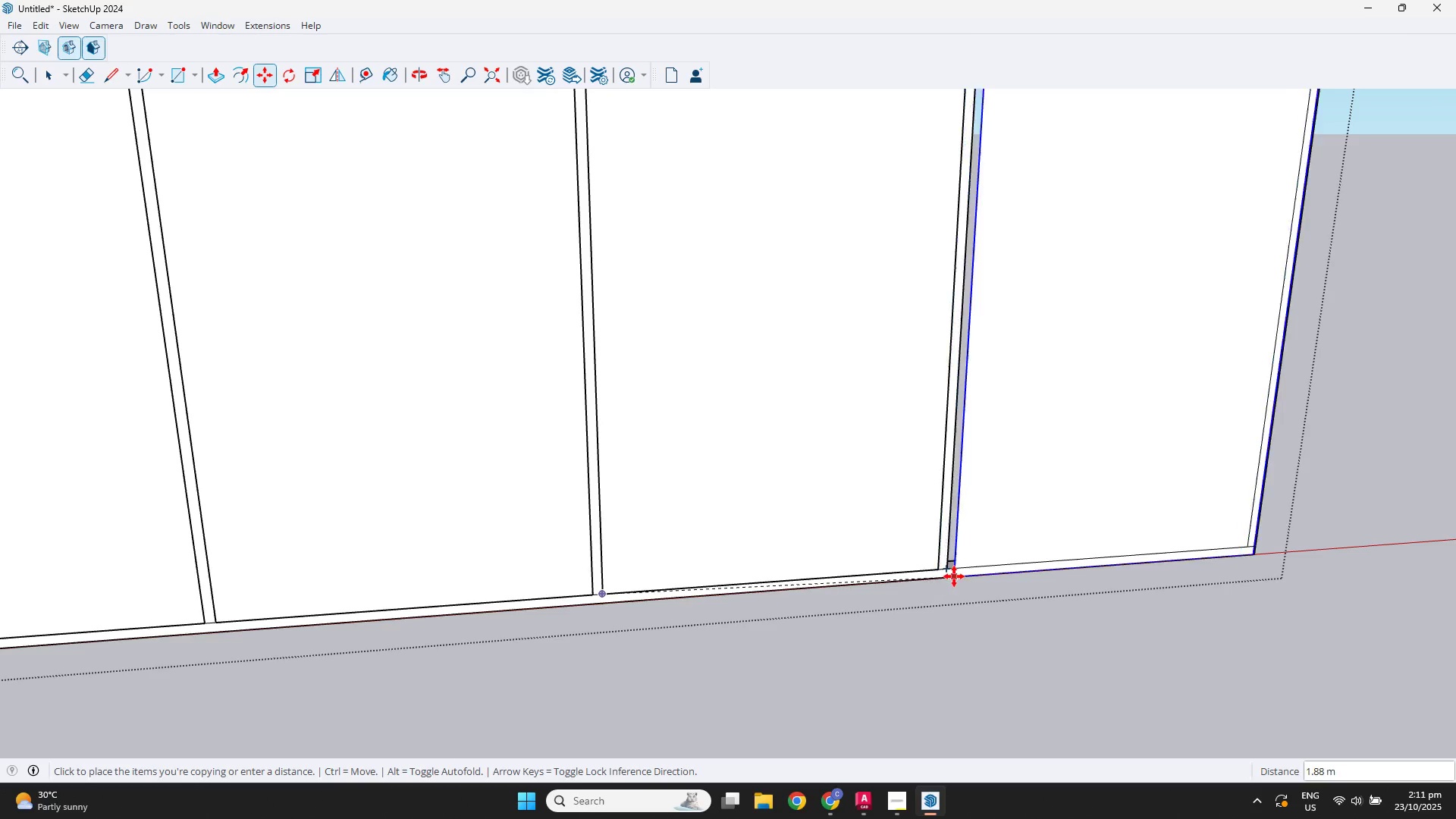 
left_click([952, 569])
 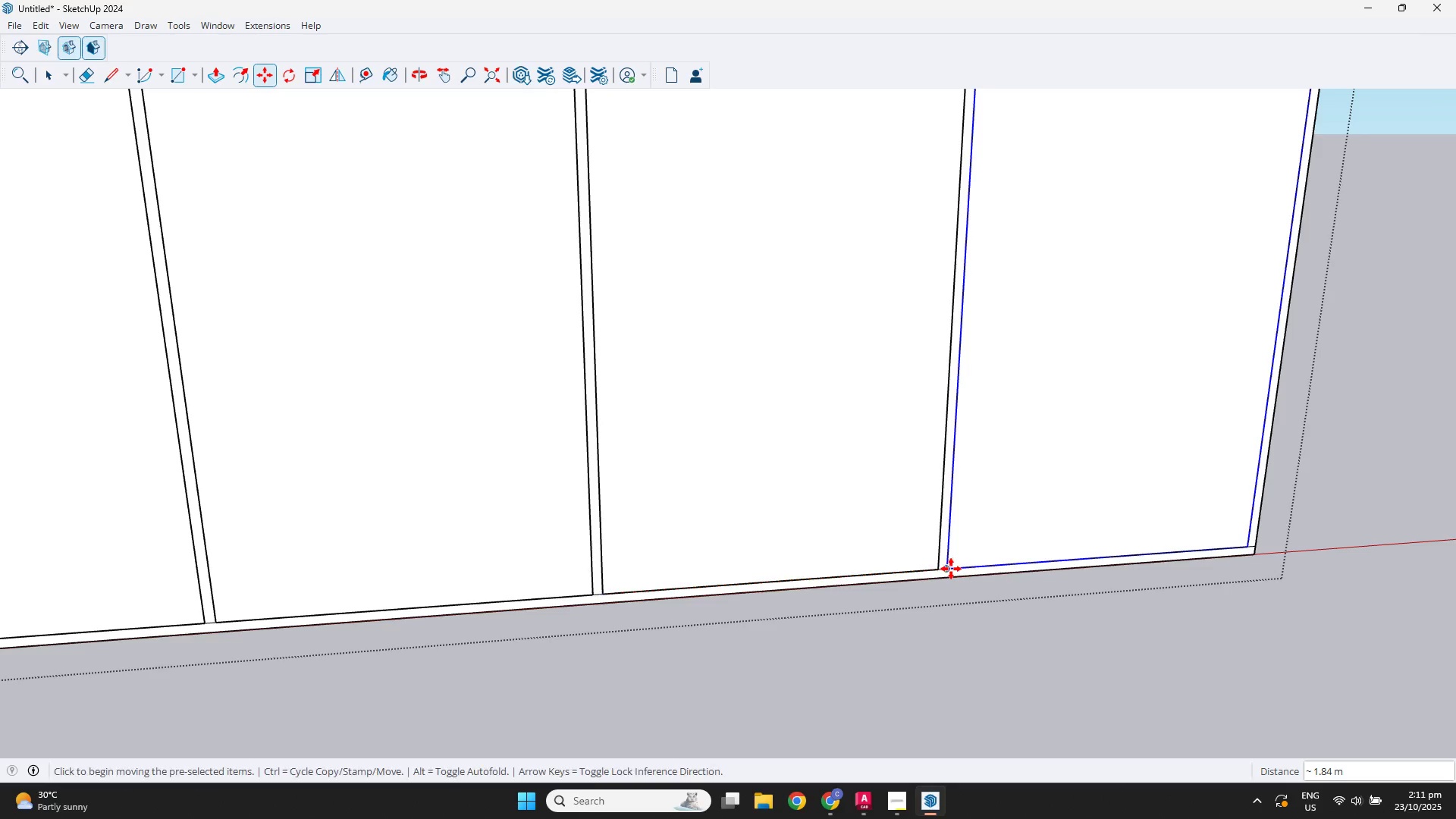 
key(Space)
 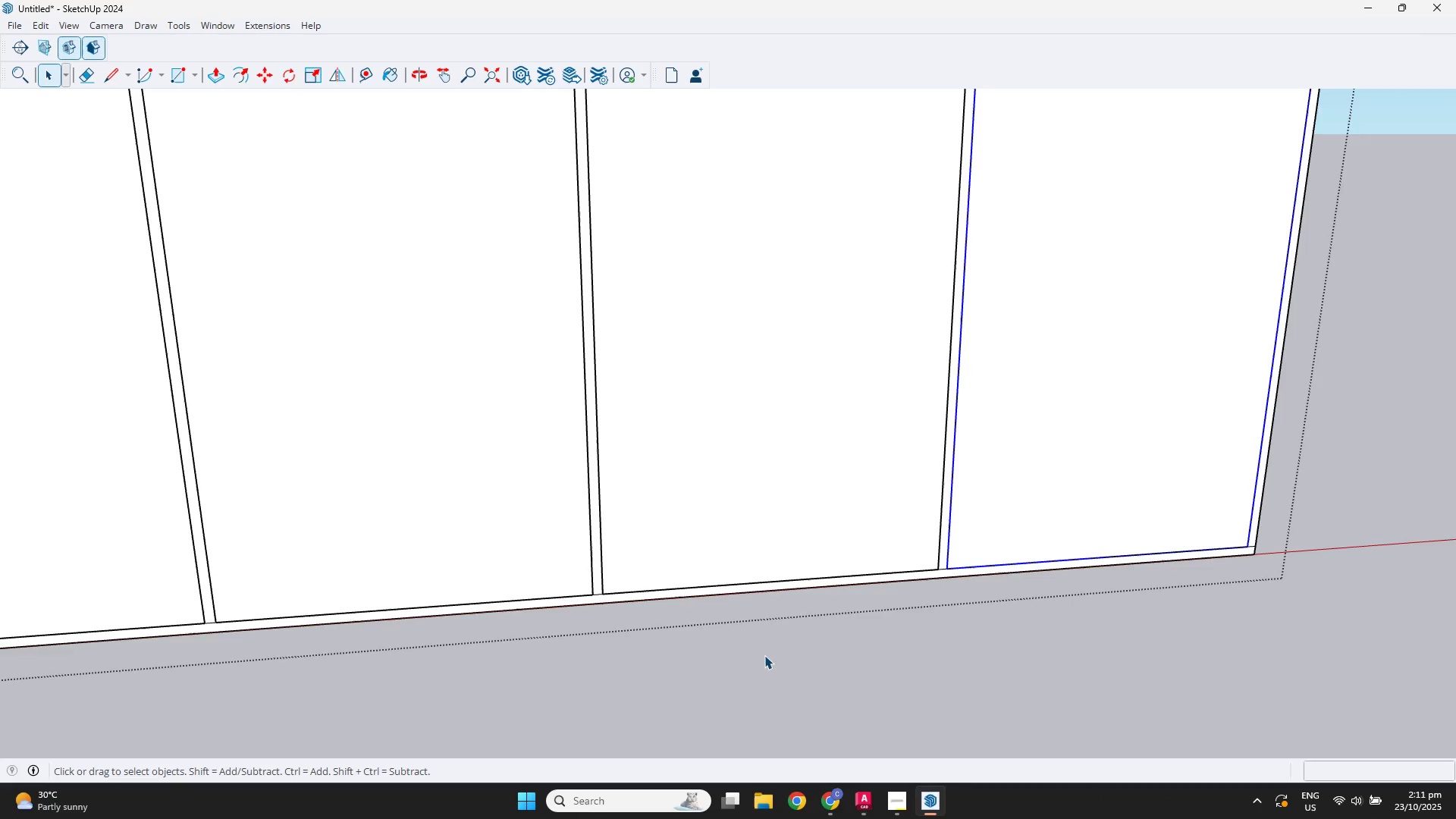 
double_click([764, 655])
 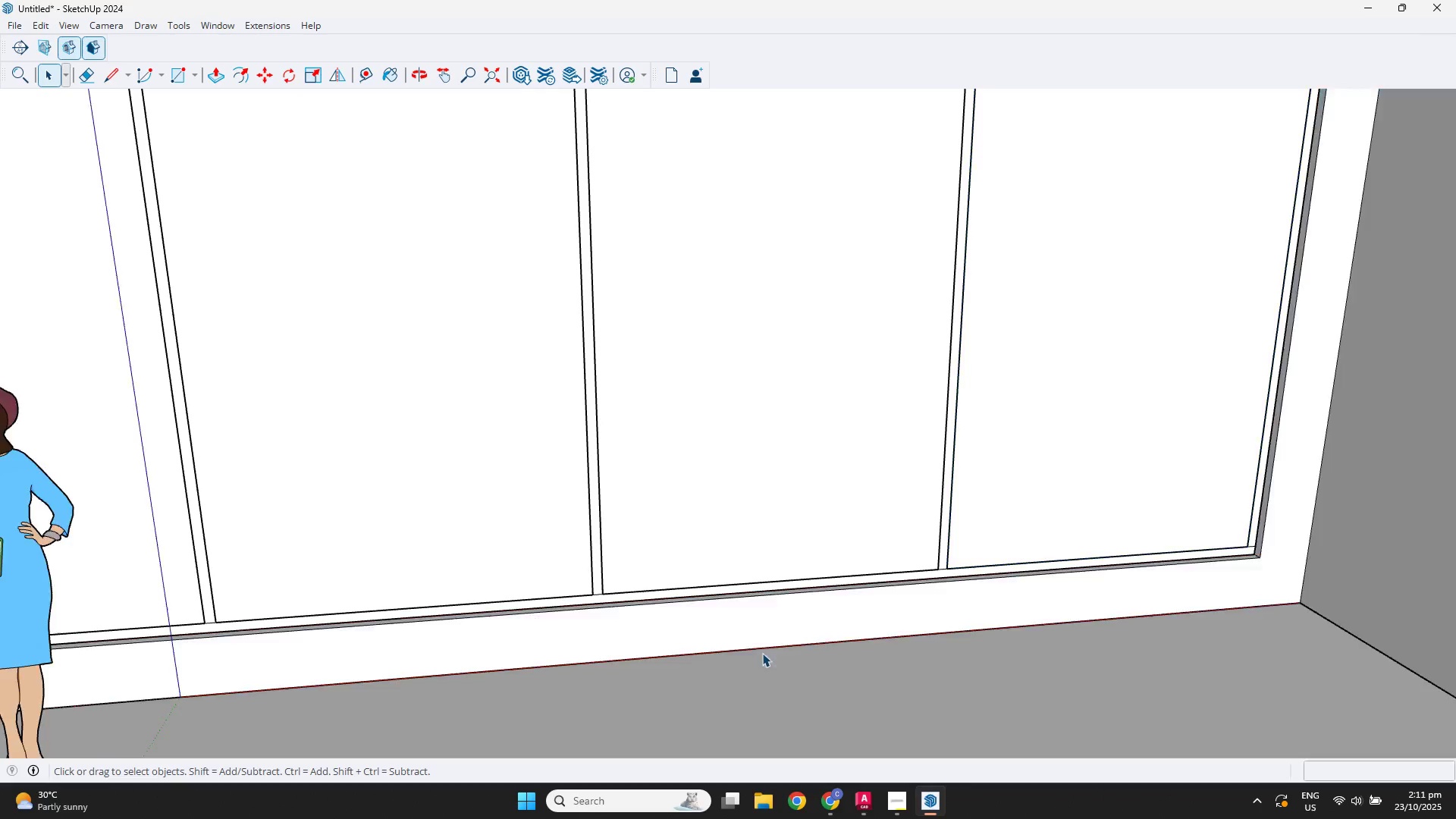 
scroll: coordinate [757, 626], scroll_direction: down, amount: 5.0
 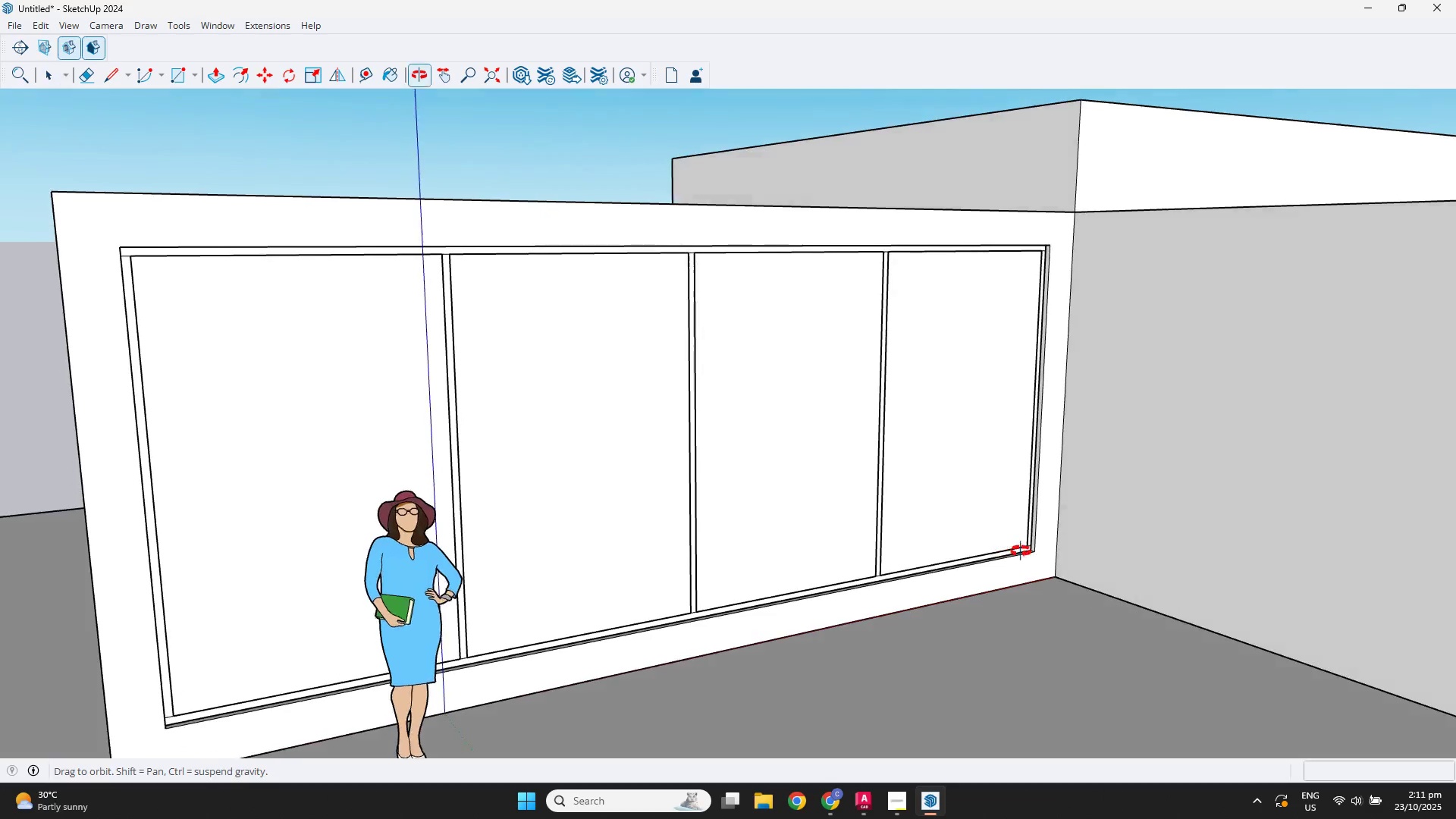 
key(Escape)
 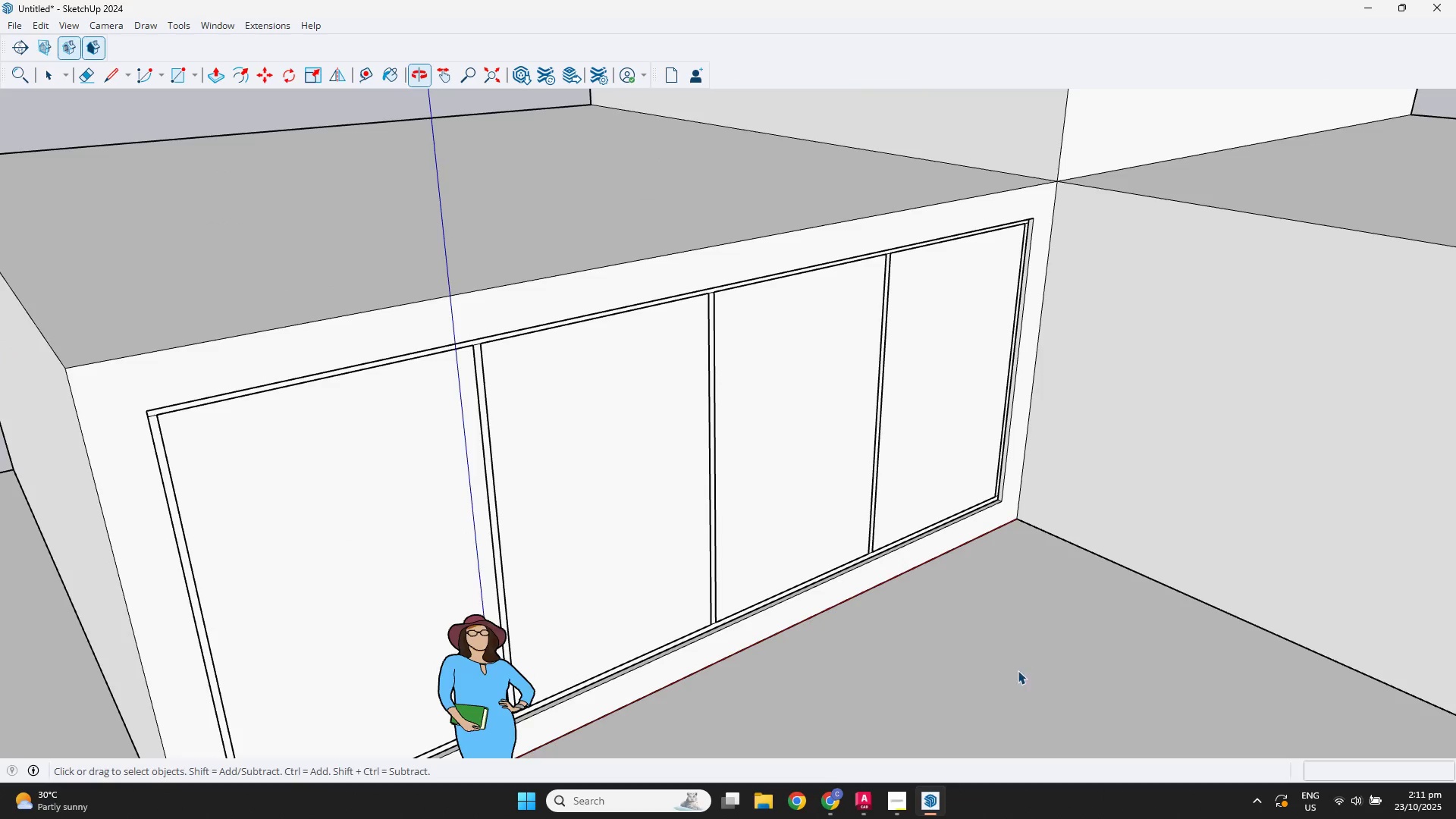 
key(Space)
 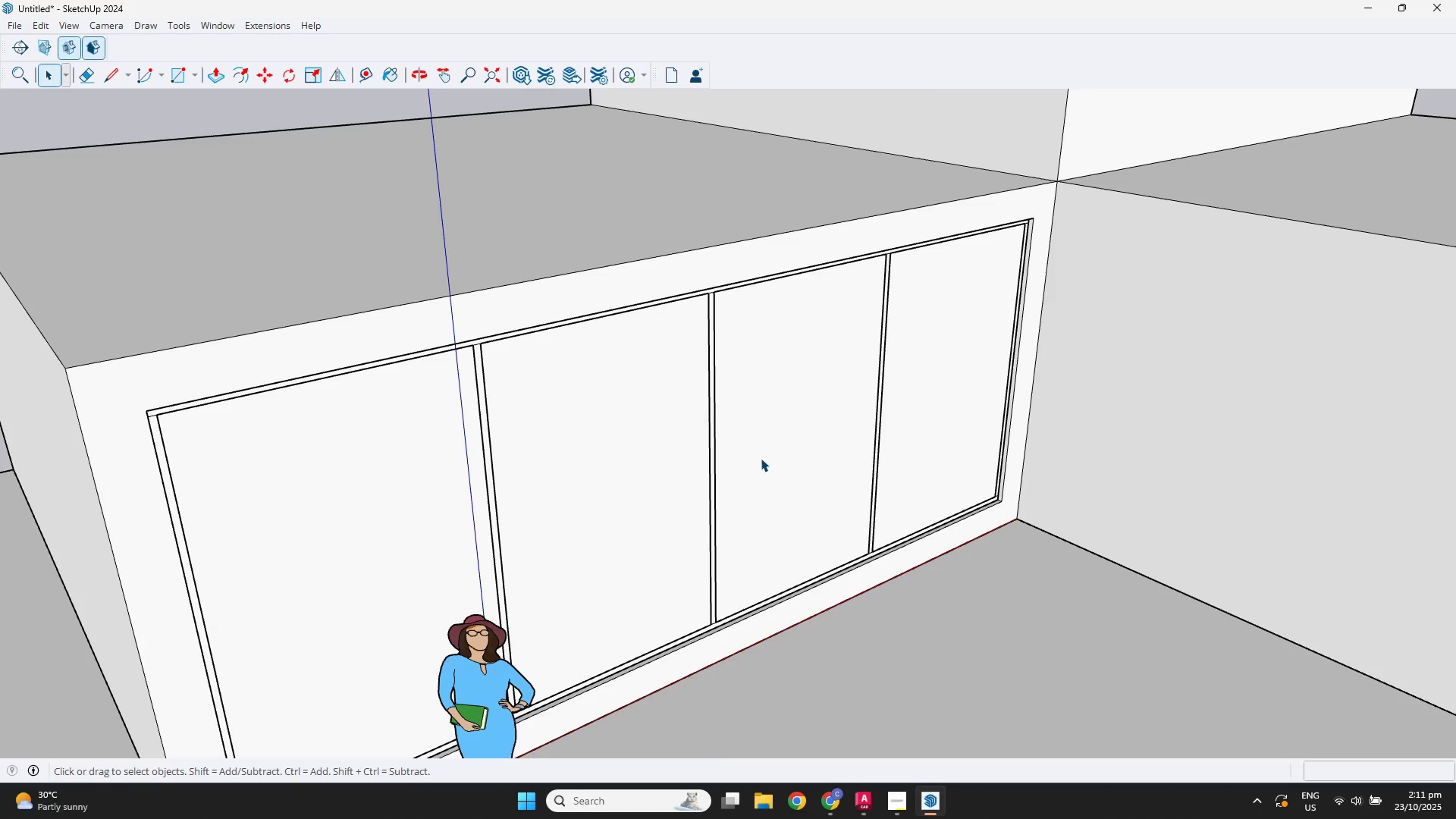 
left_click([761, 458])
 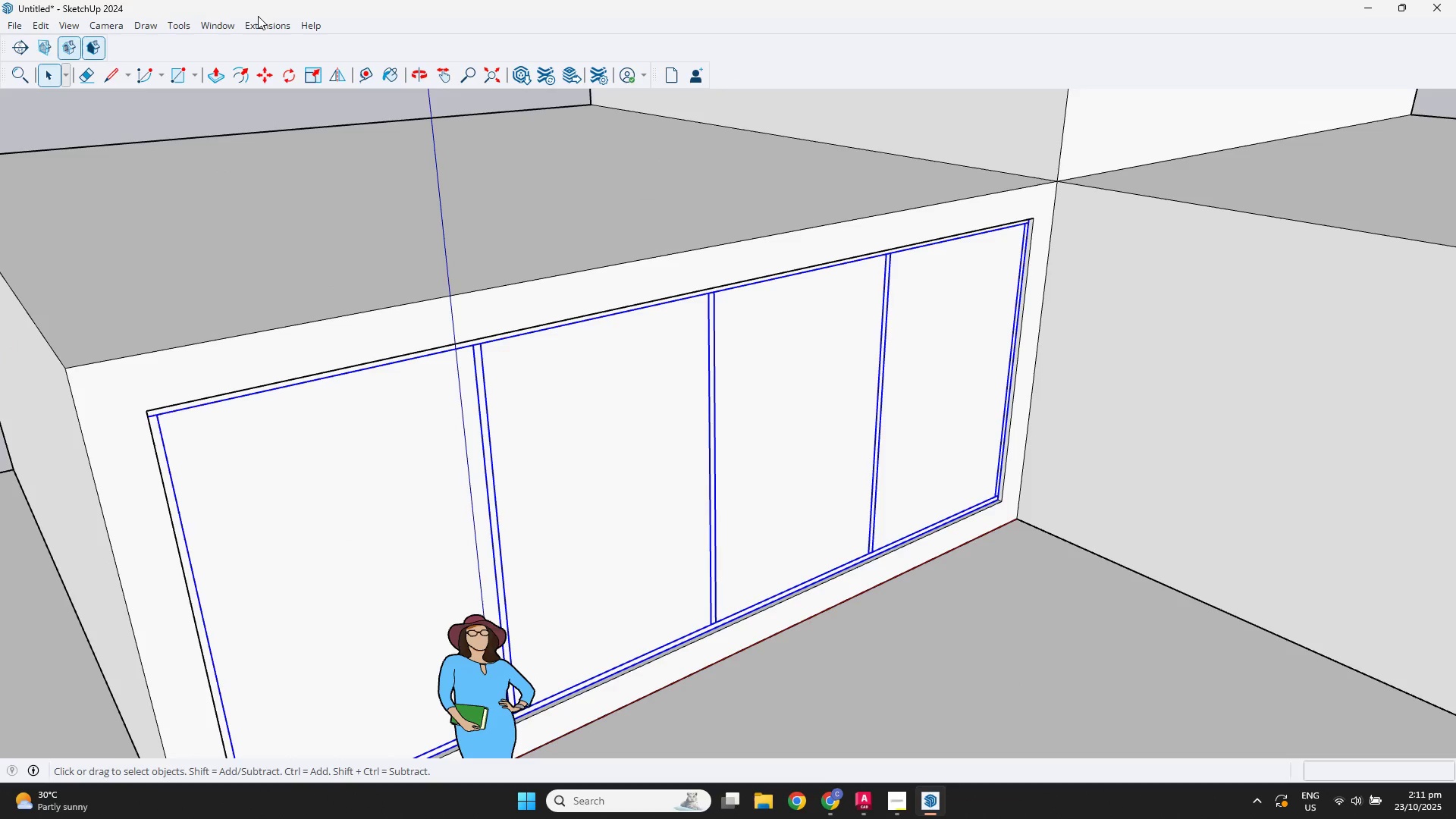 
left_click([248, 25])
 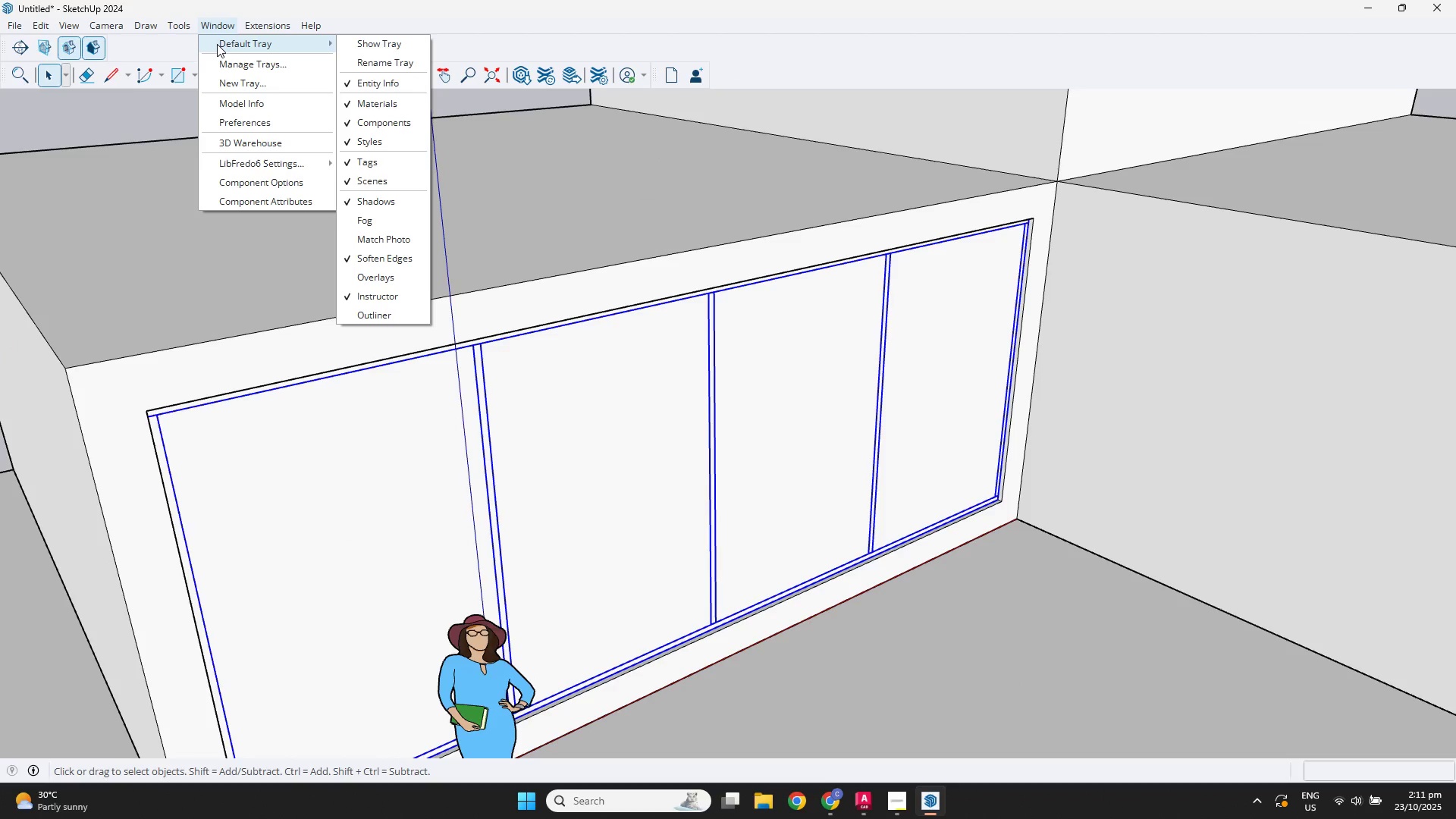 
left_click([367, 46])
 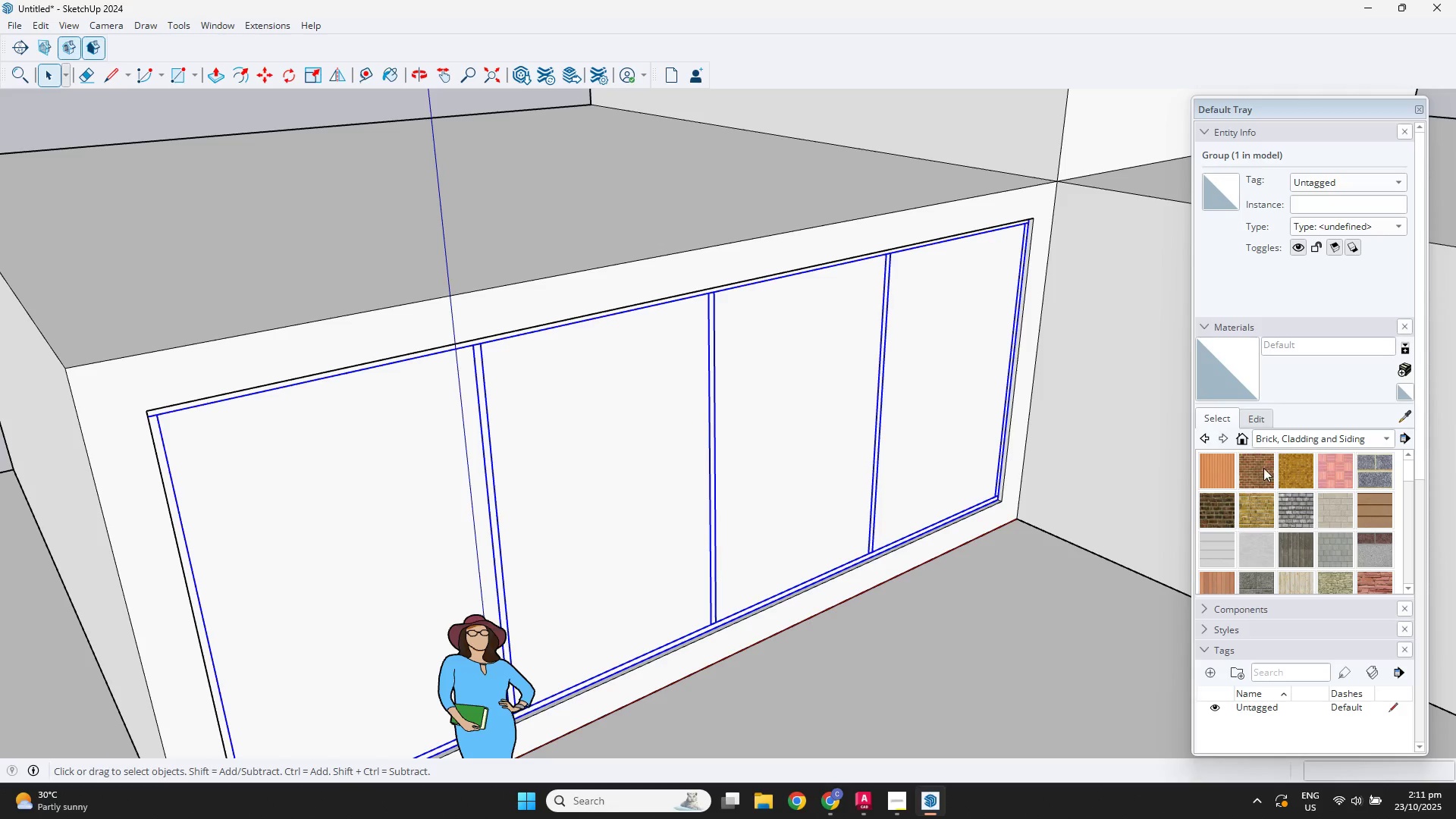 
left_click([1292, 441])
 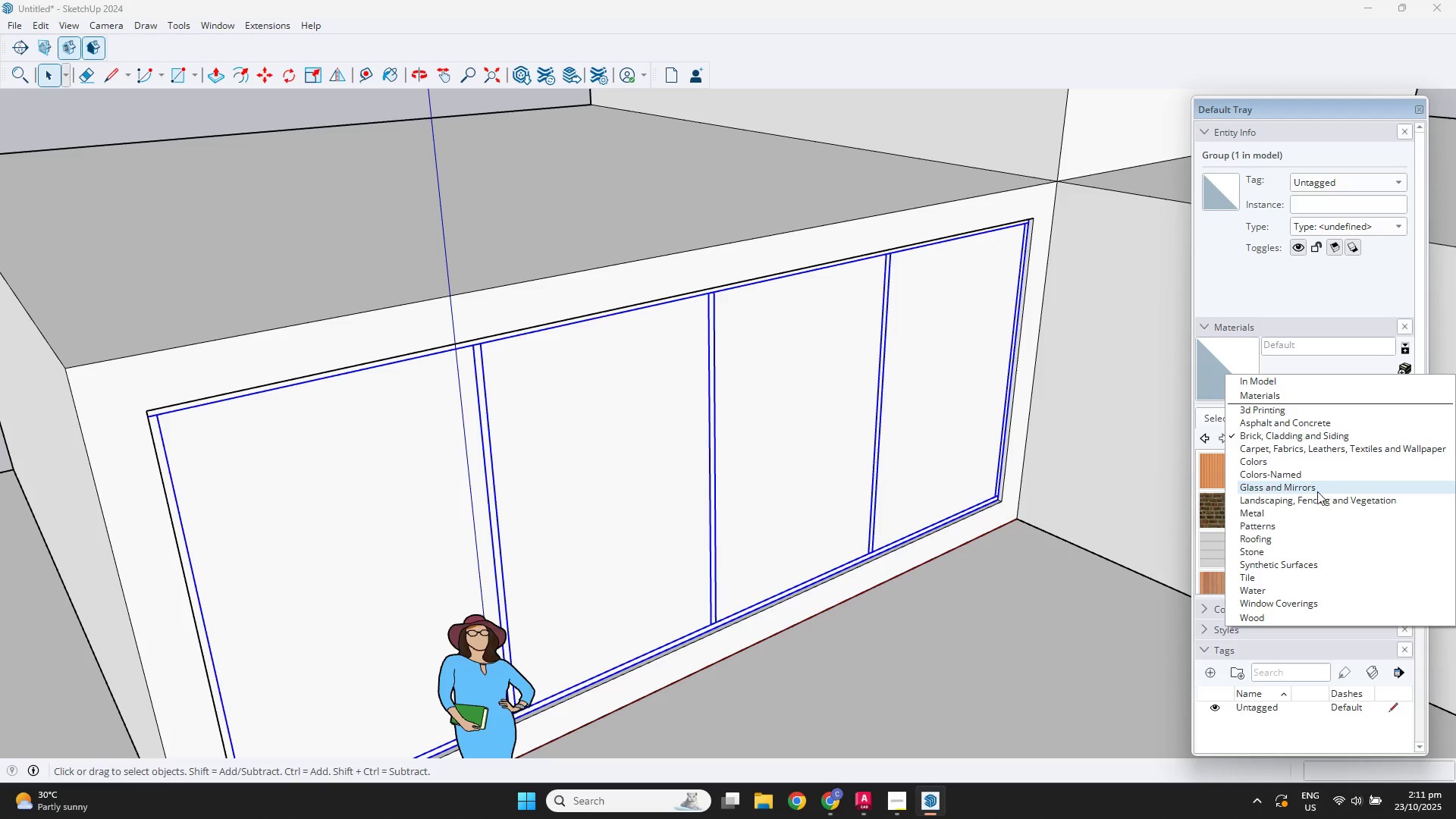 
left_click([1308, 494])
 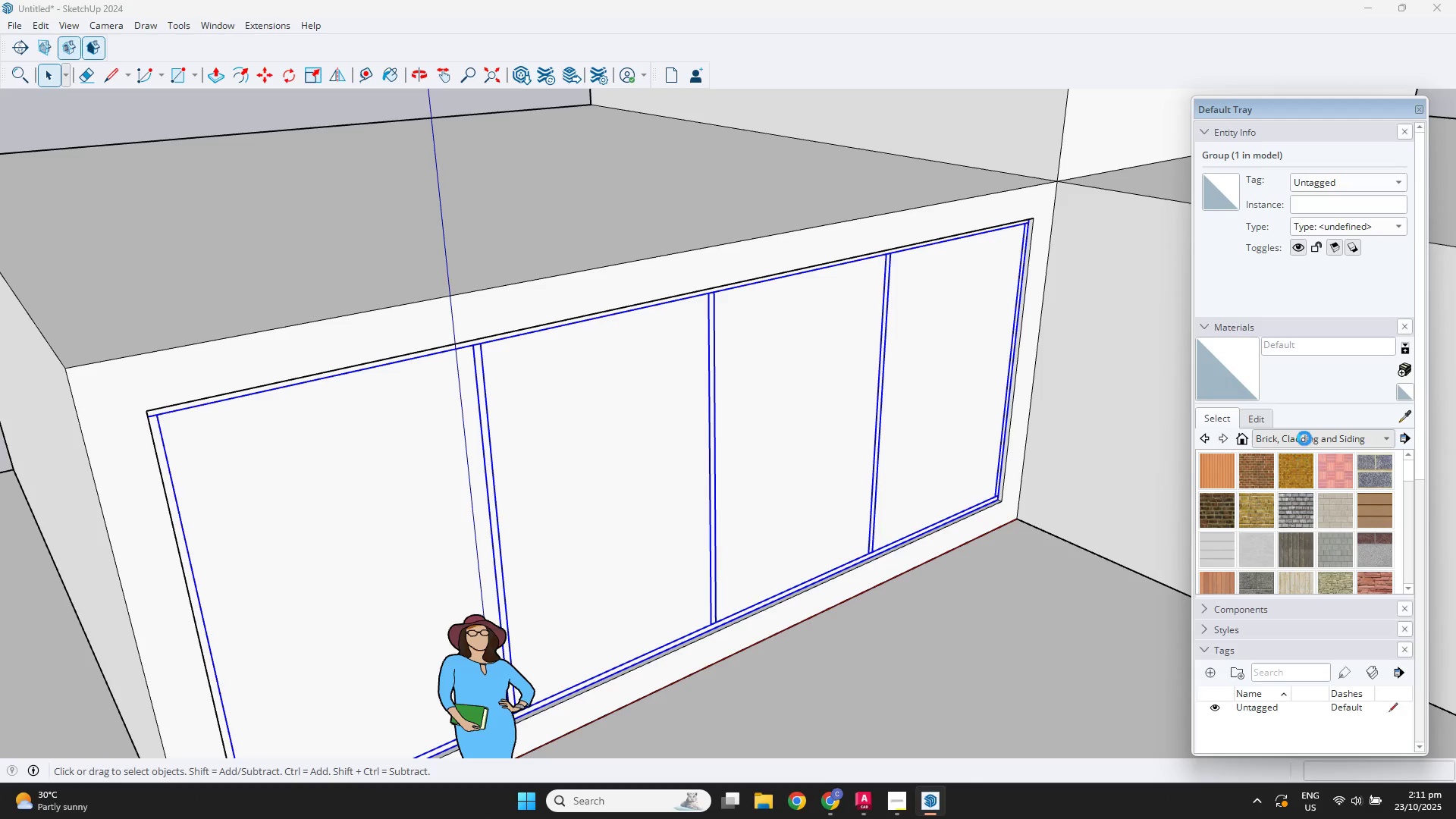 
left_click([1304, 438])
 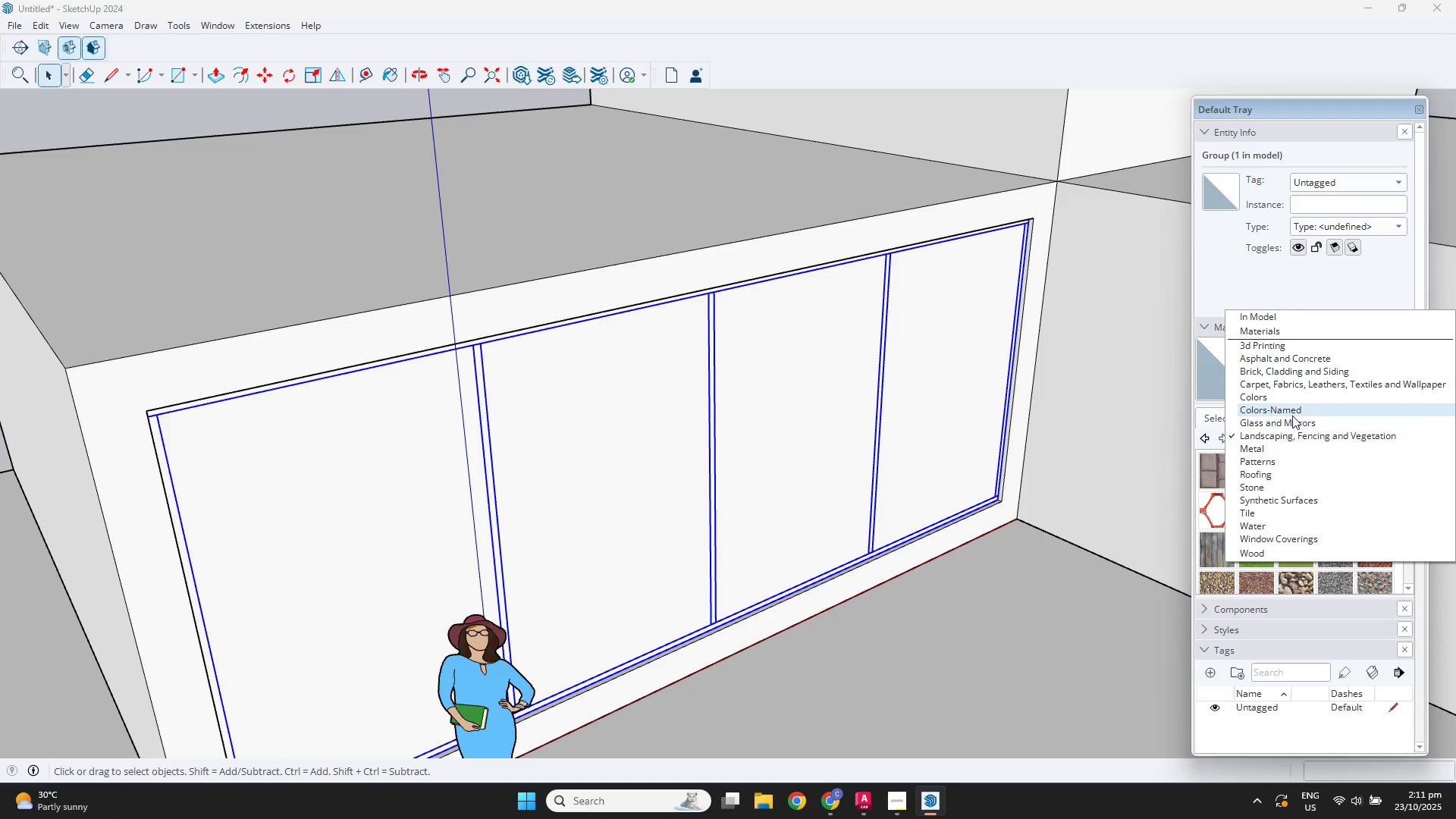 
left_click([1293, 421])
 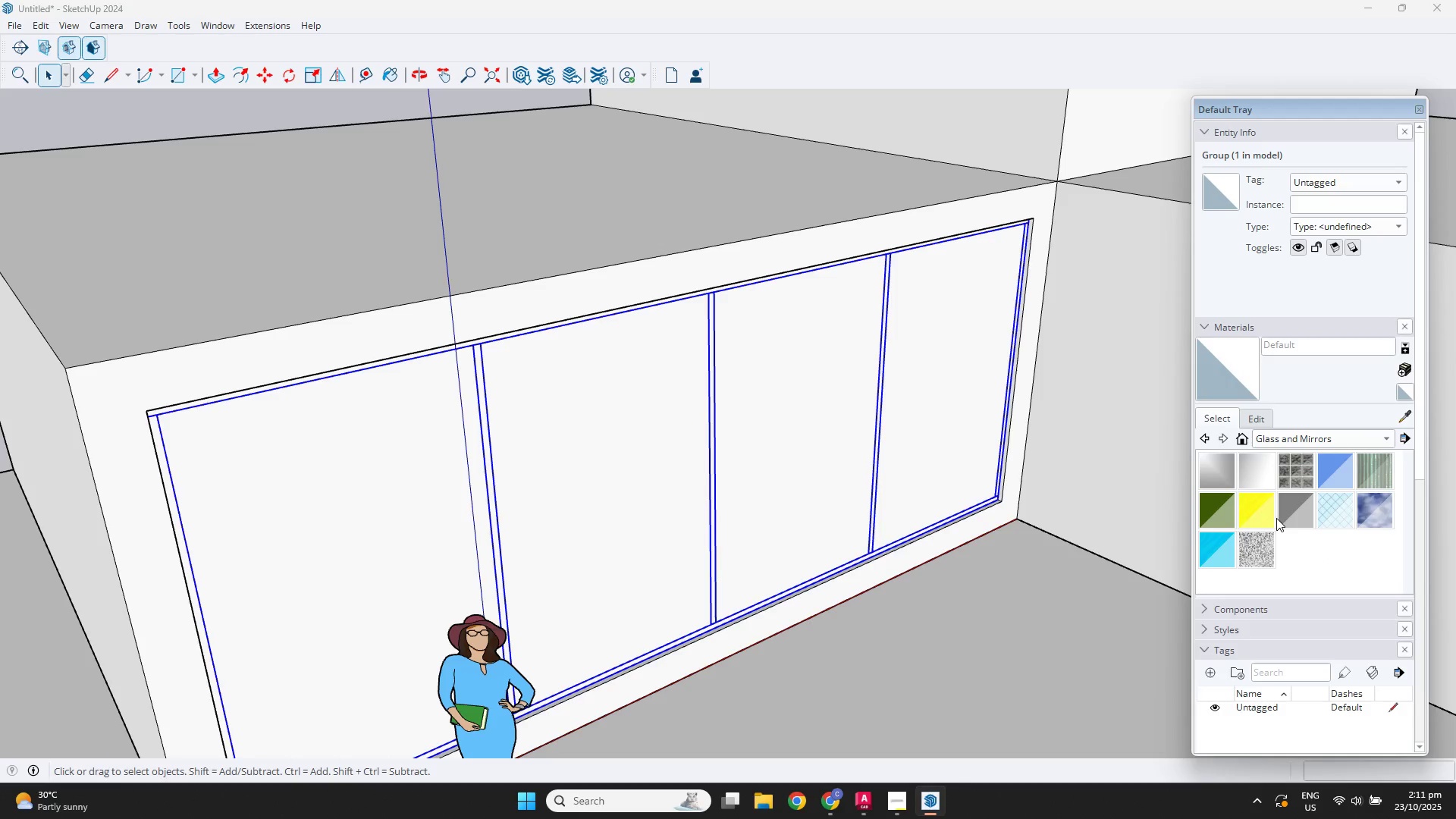 
double_click([1307, 520])
 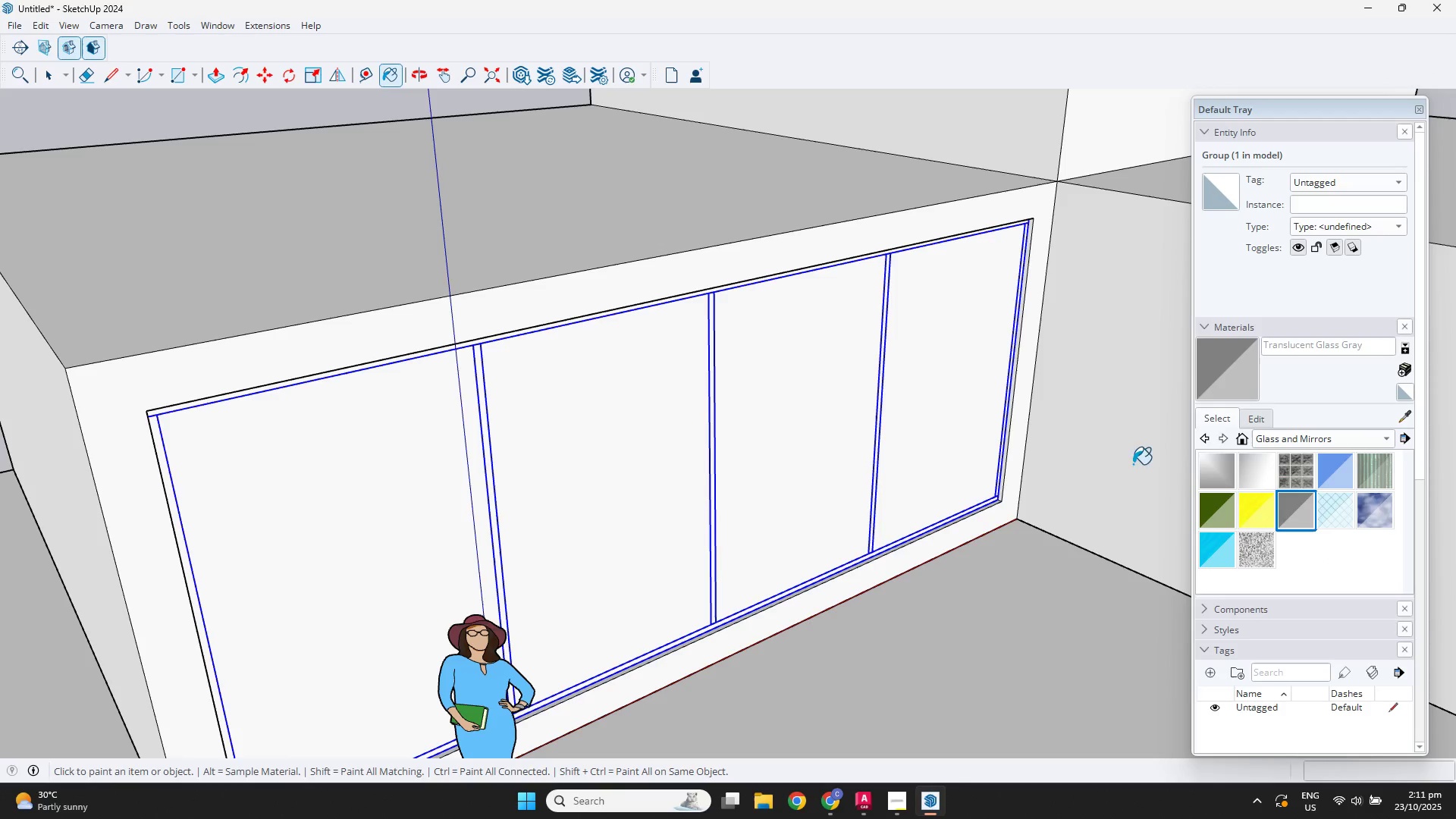 
key(Space)
 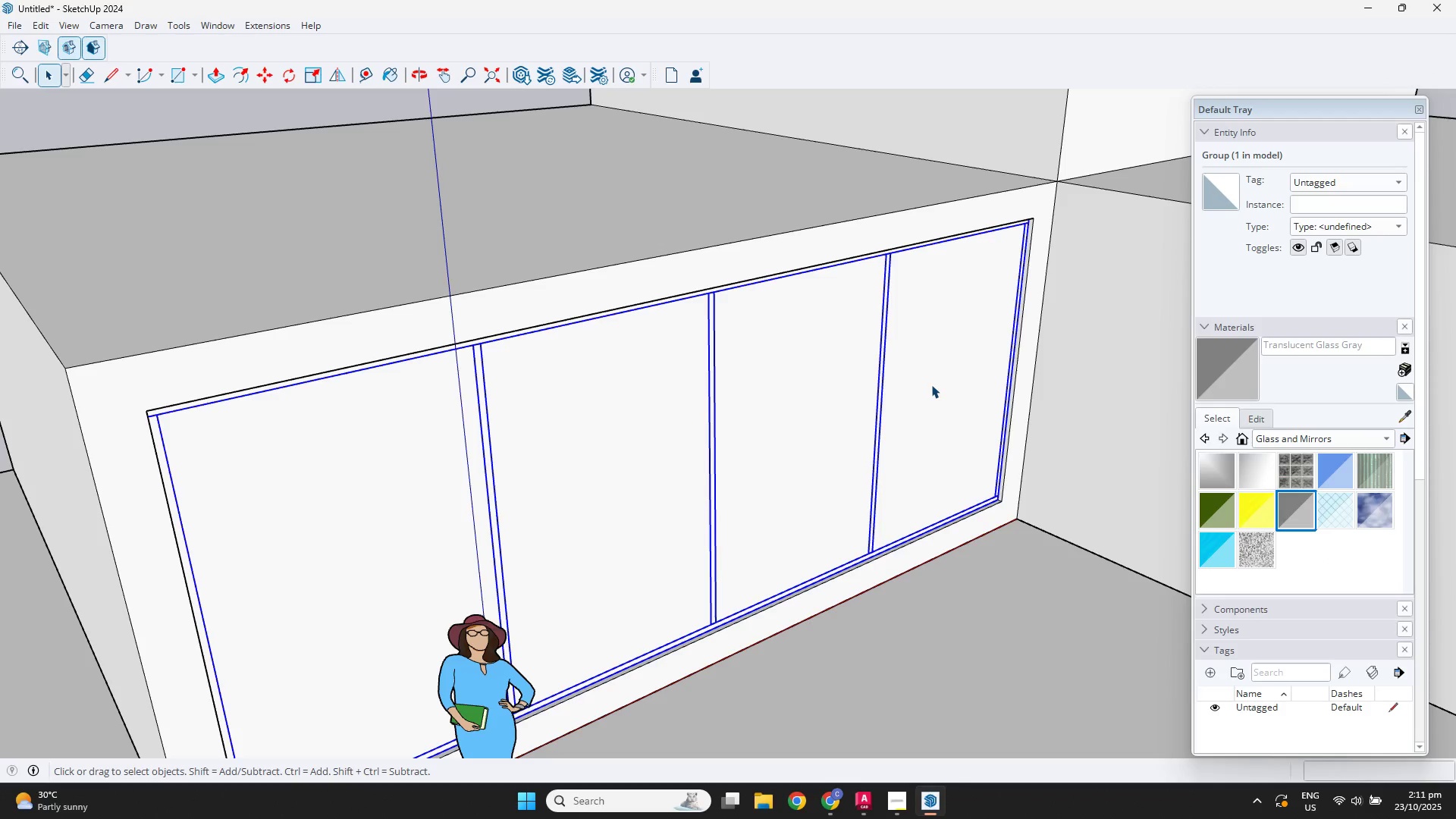 
double_click([931, 384])
 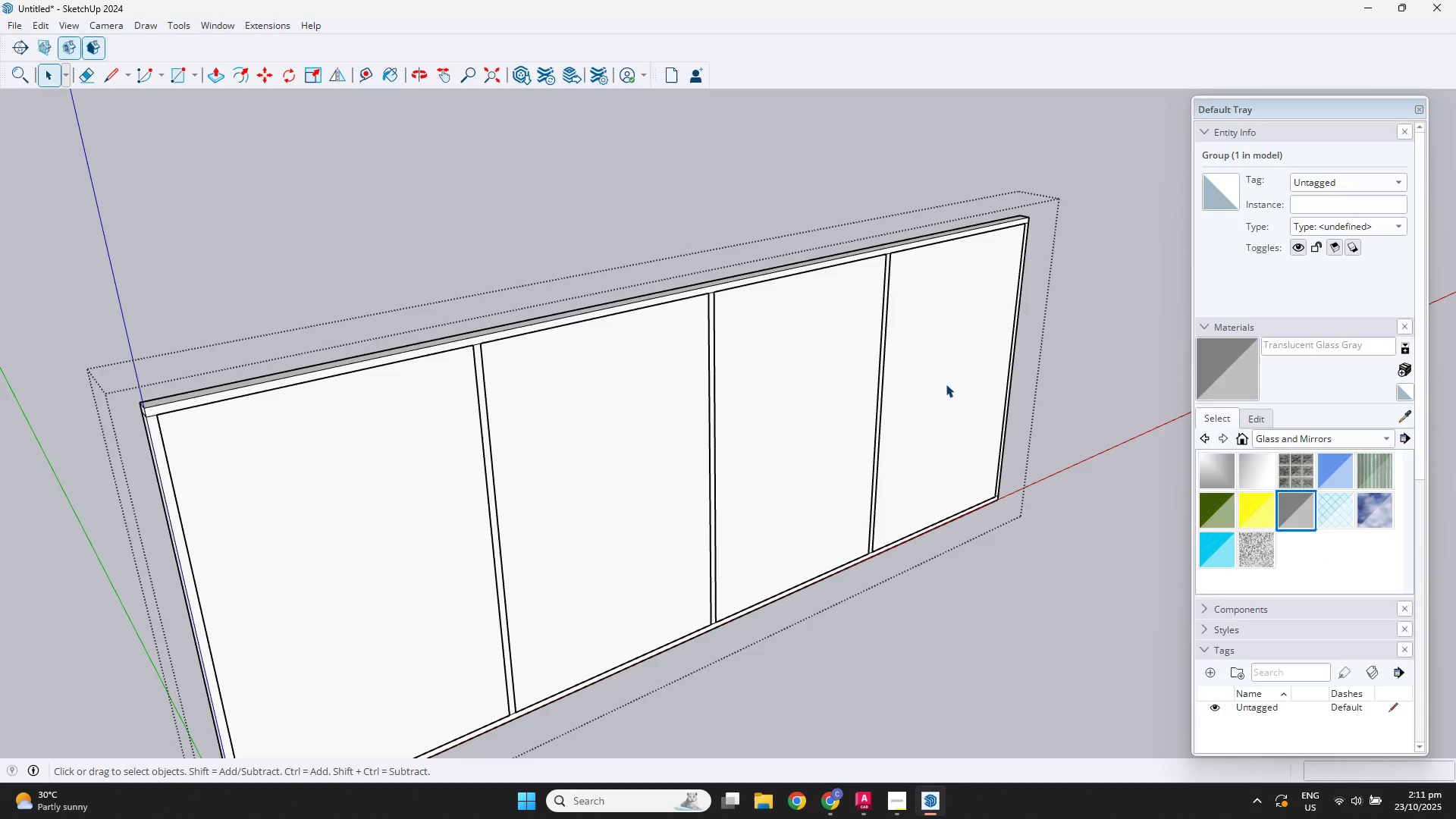 
triple_click([946, 384])
 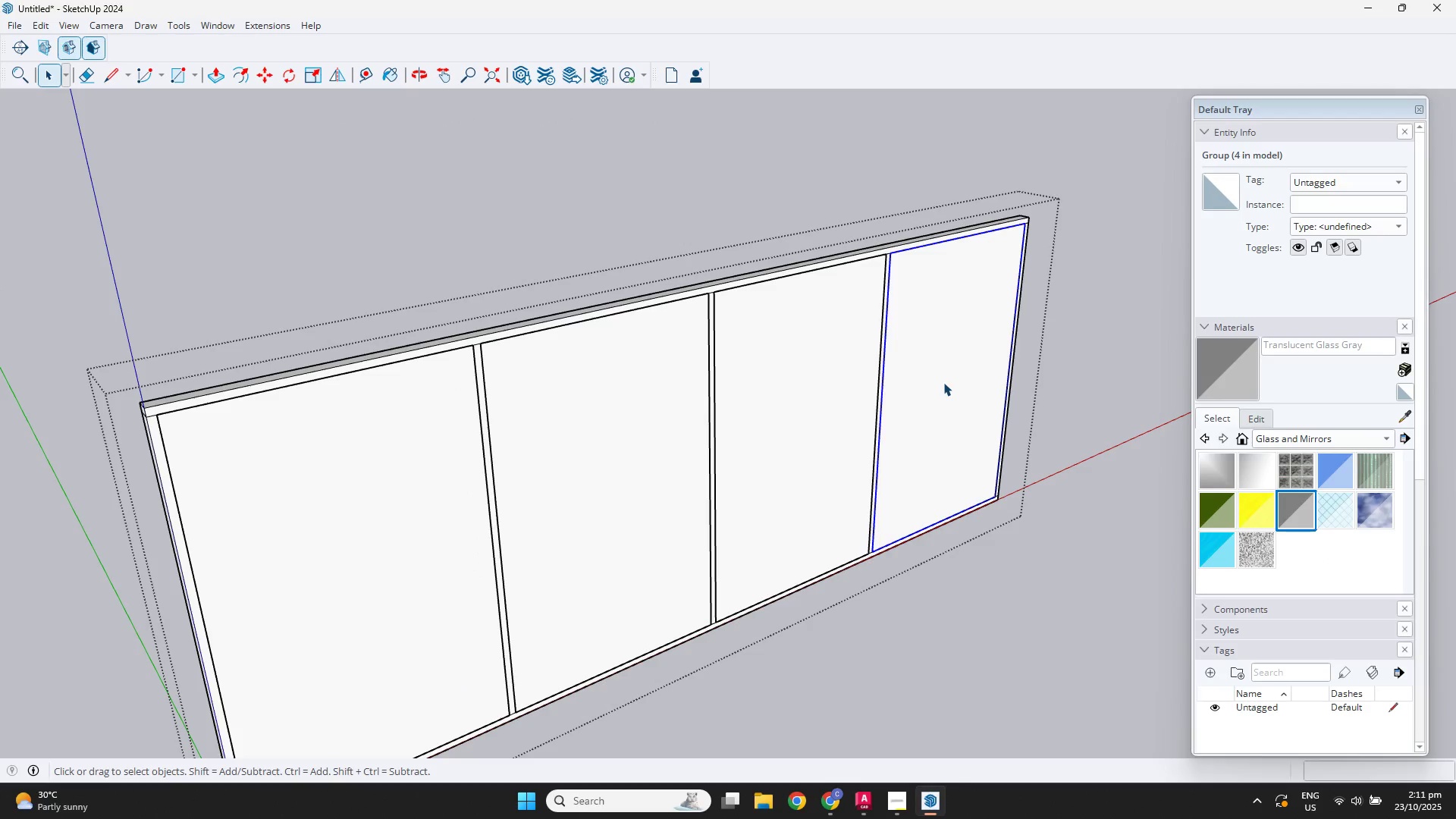 
key(B)
 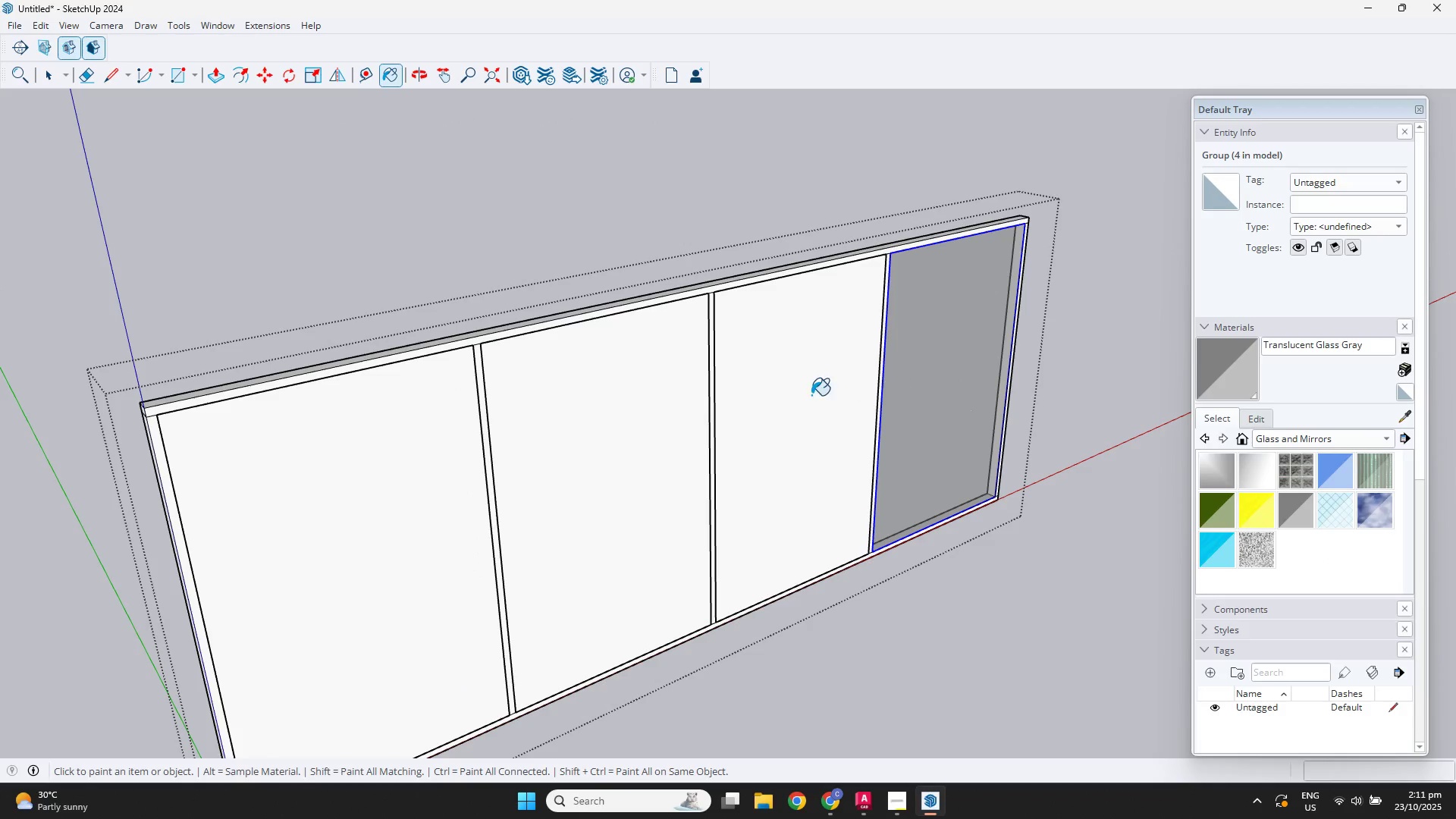 
double_click([810, 395])
 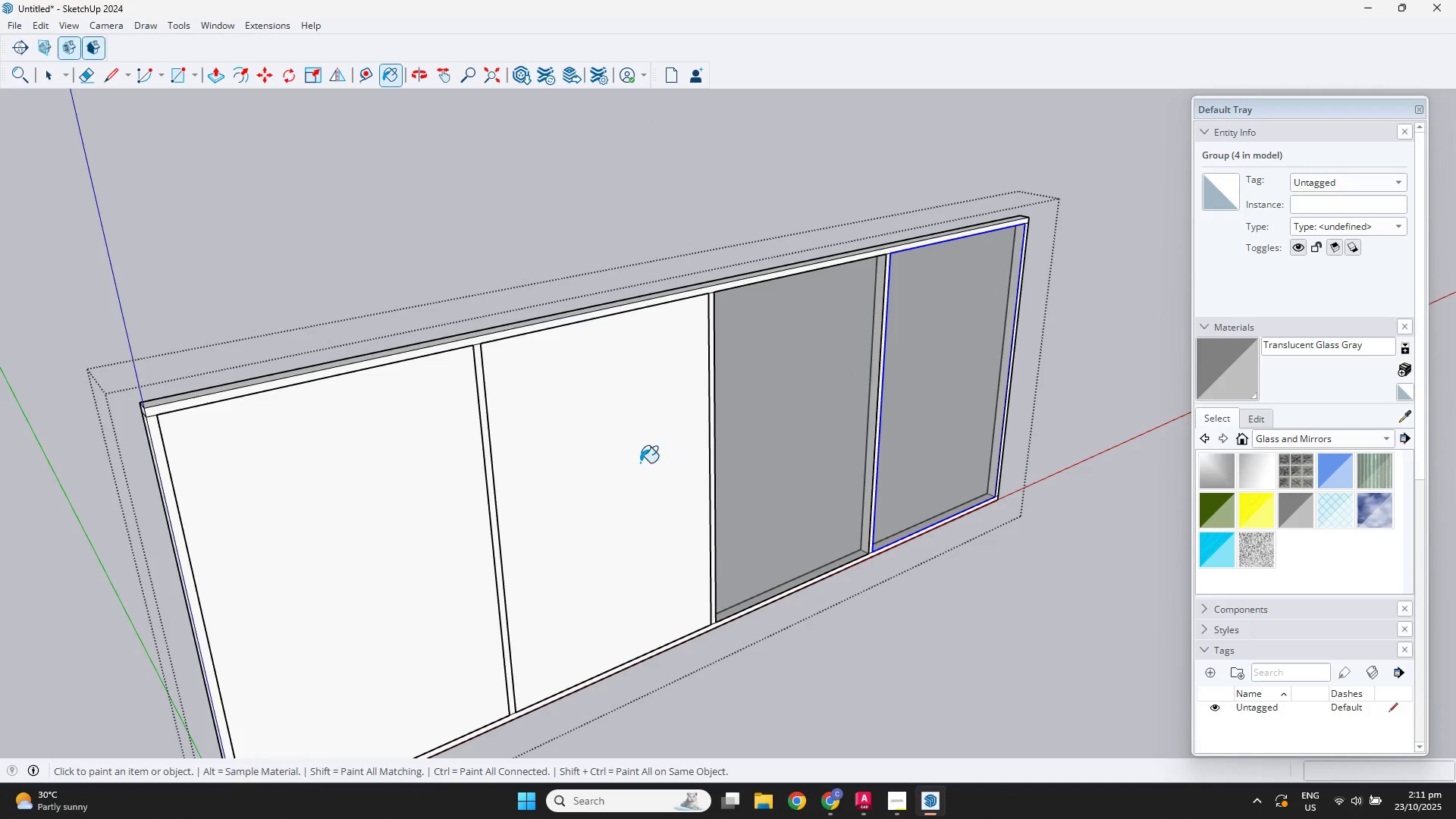 
triple_click([640, 463])
 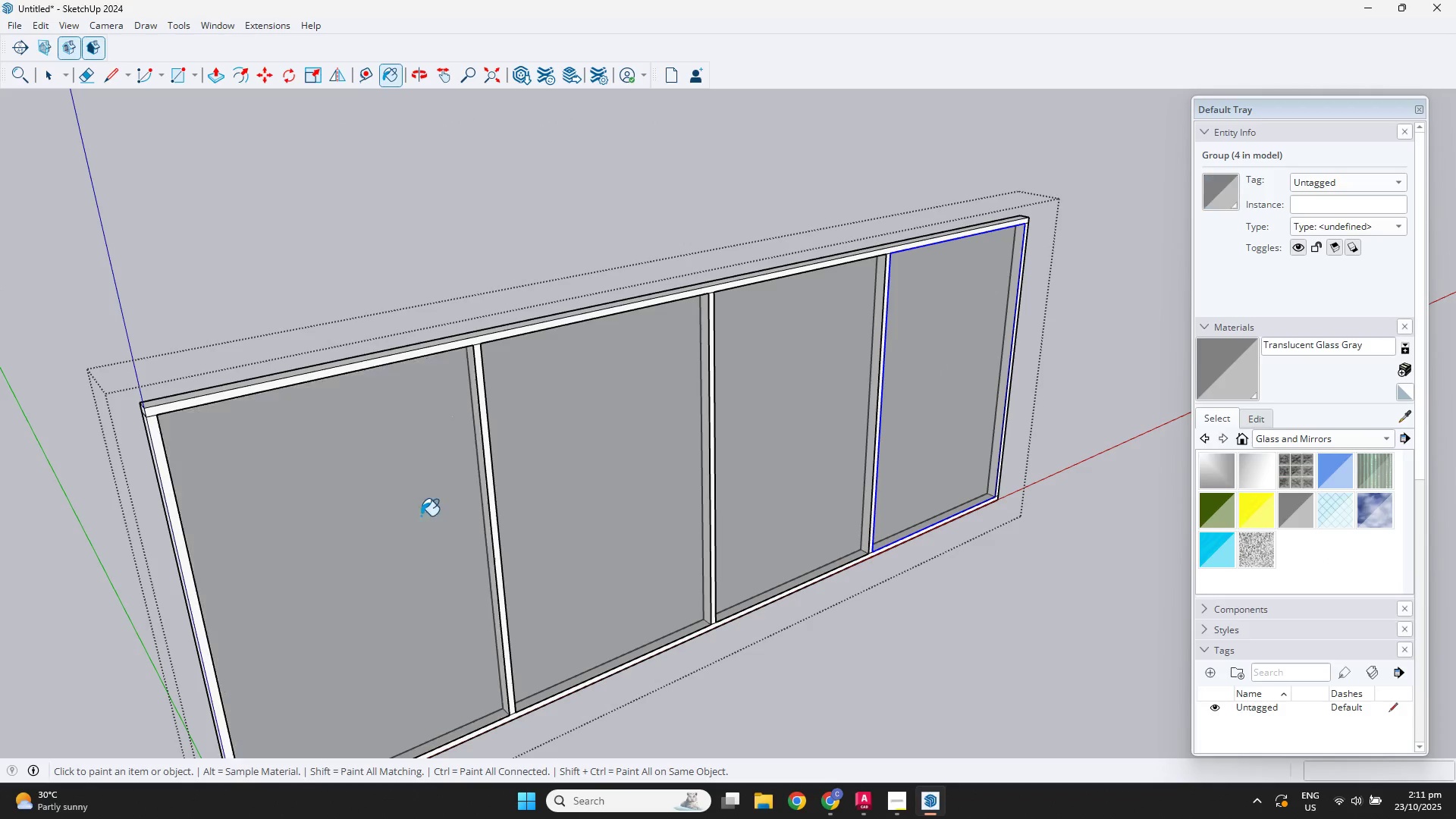 
scroll: coordinate [552, 459], scroll_direction: down, amount: 3.0
 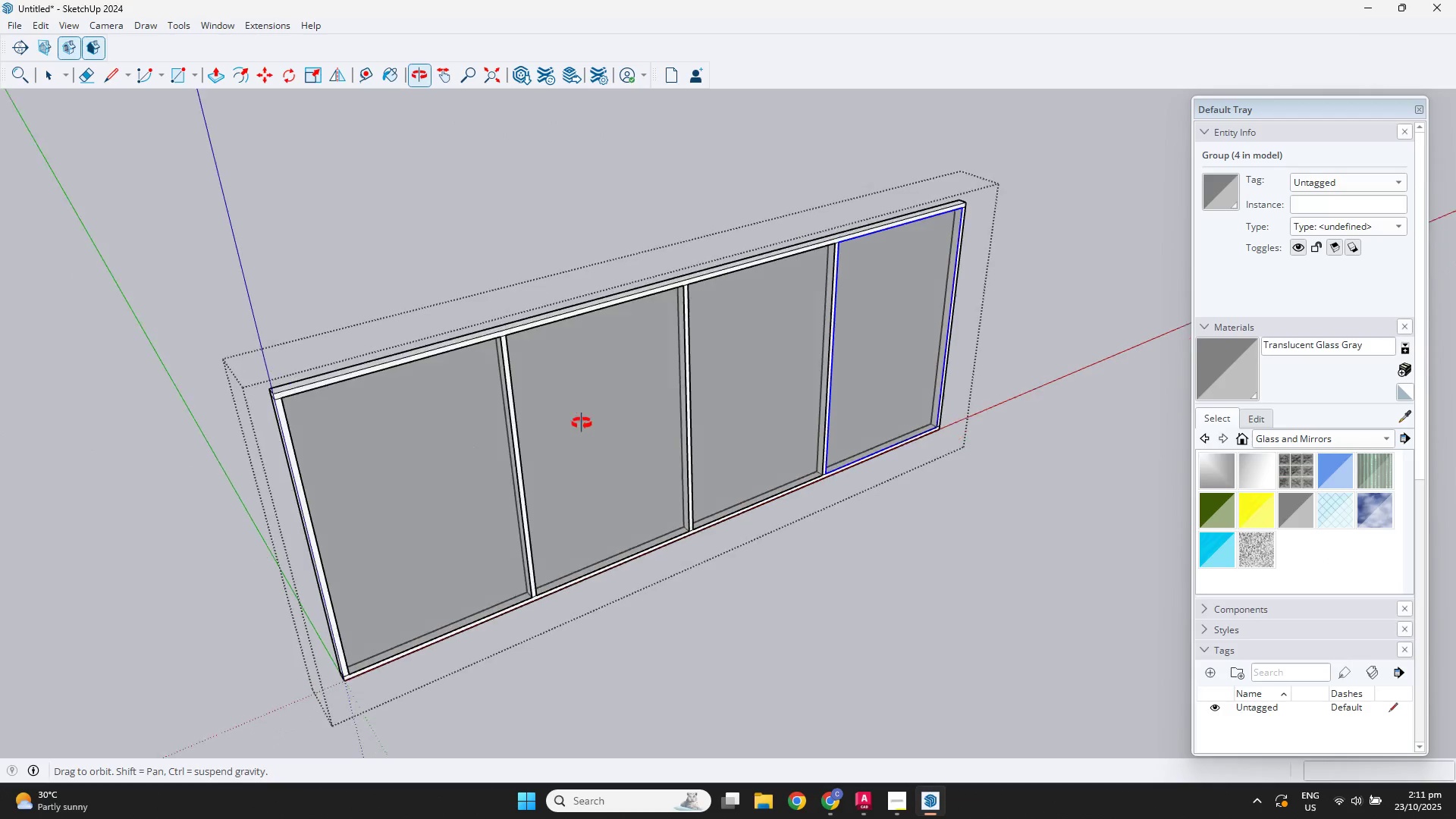 
hold_key(key=ShiftLeft, duration=0.34)
 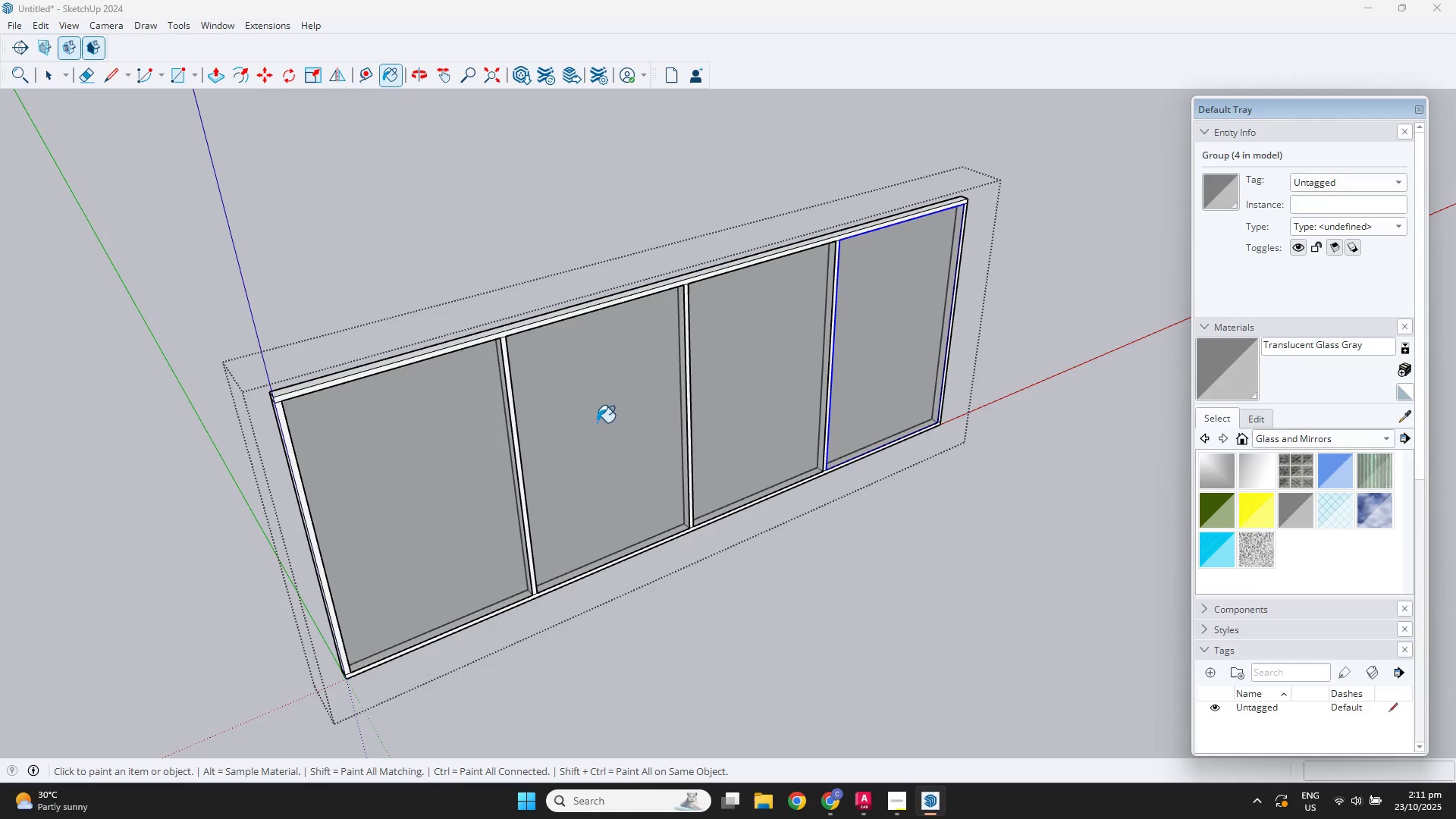 
key(M)
 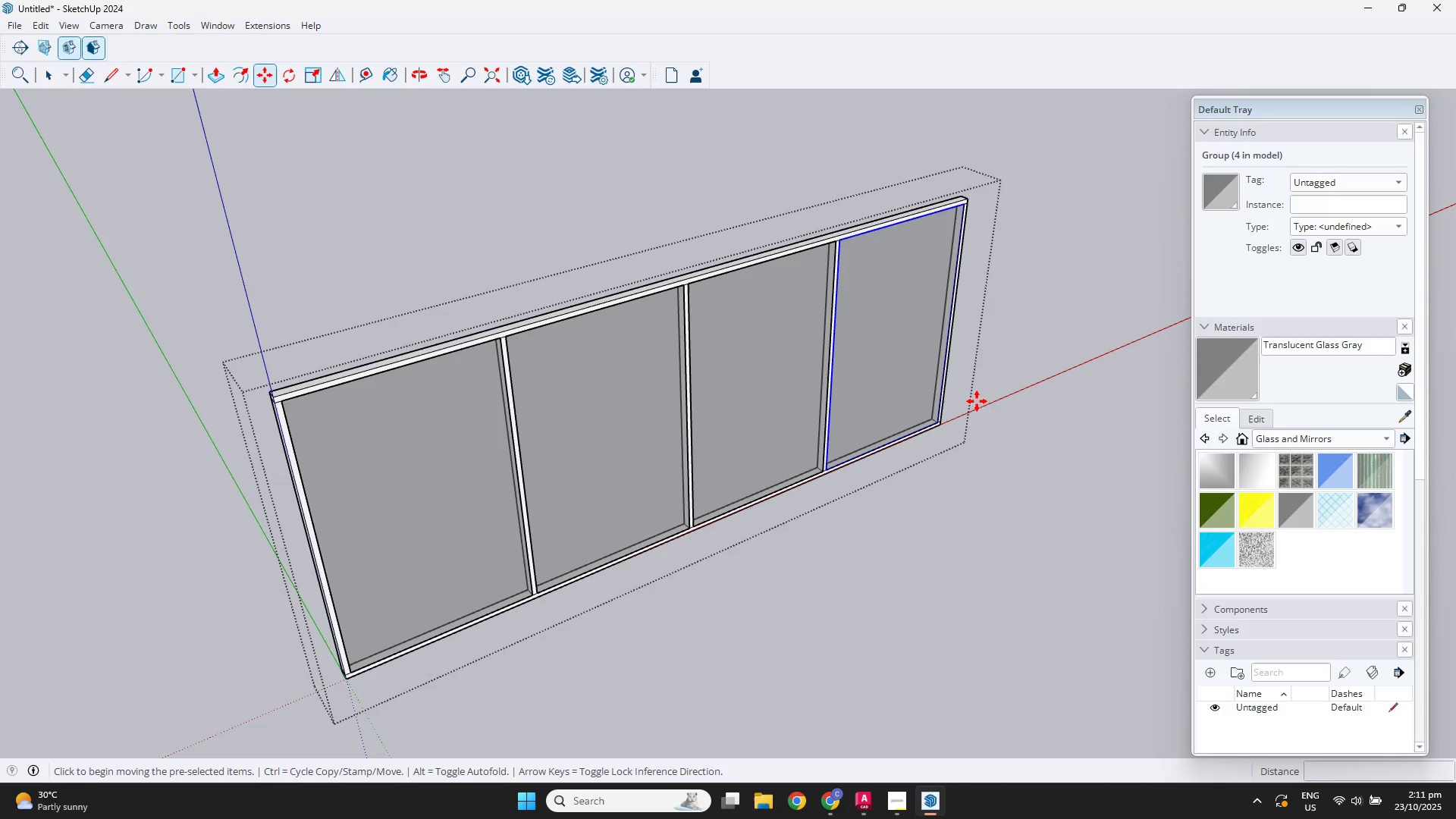 
key(Space)
 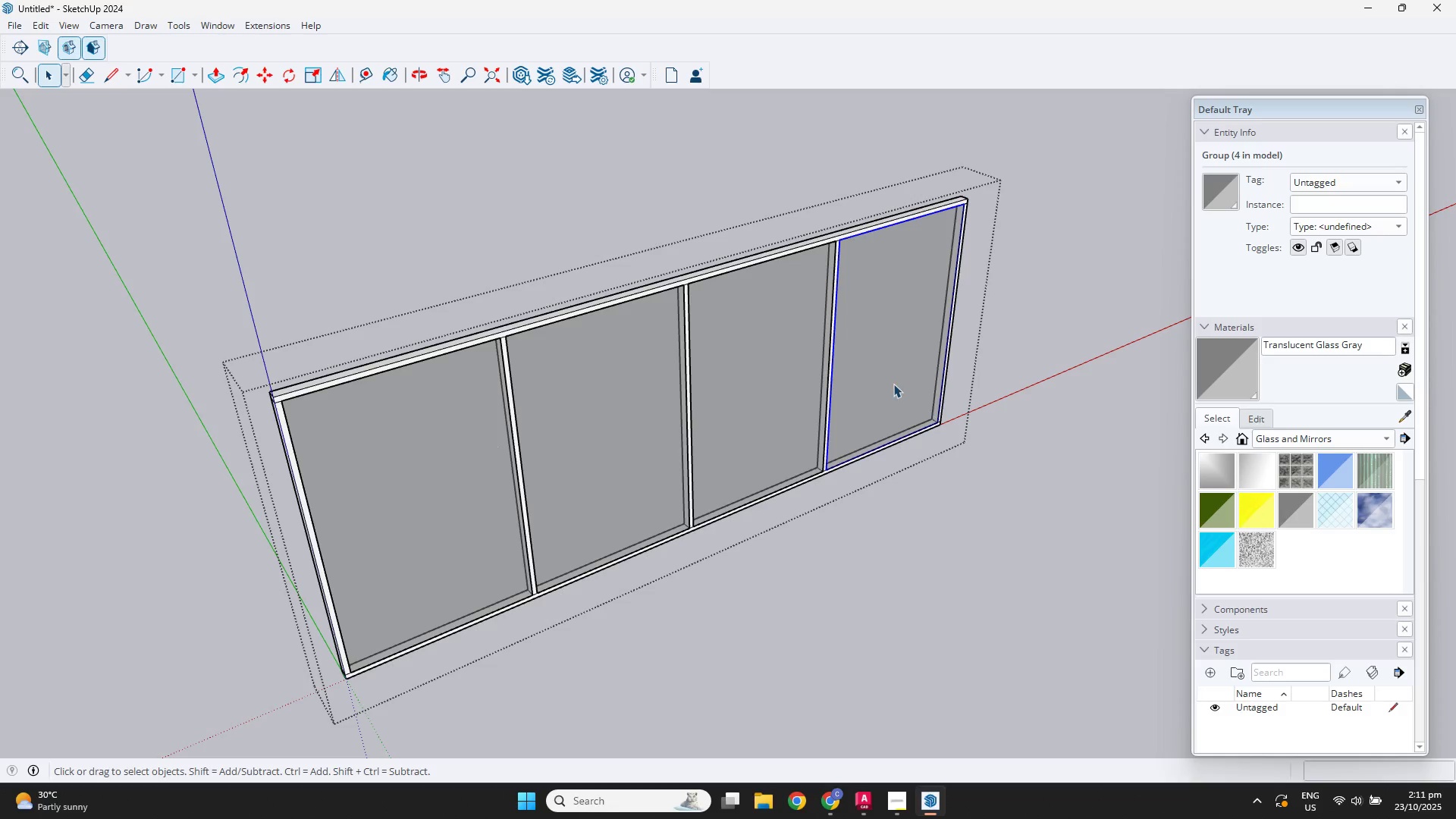 
left_click([892, 381])
 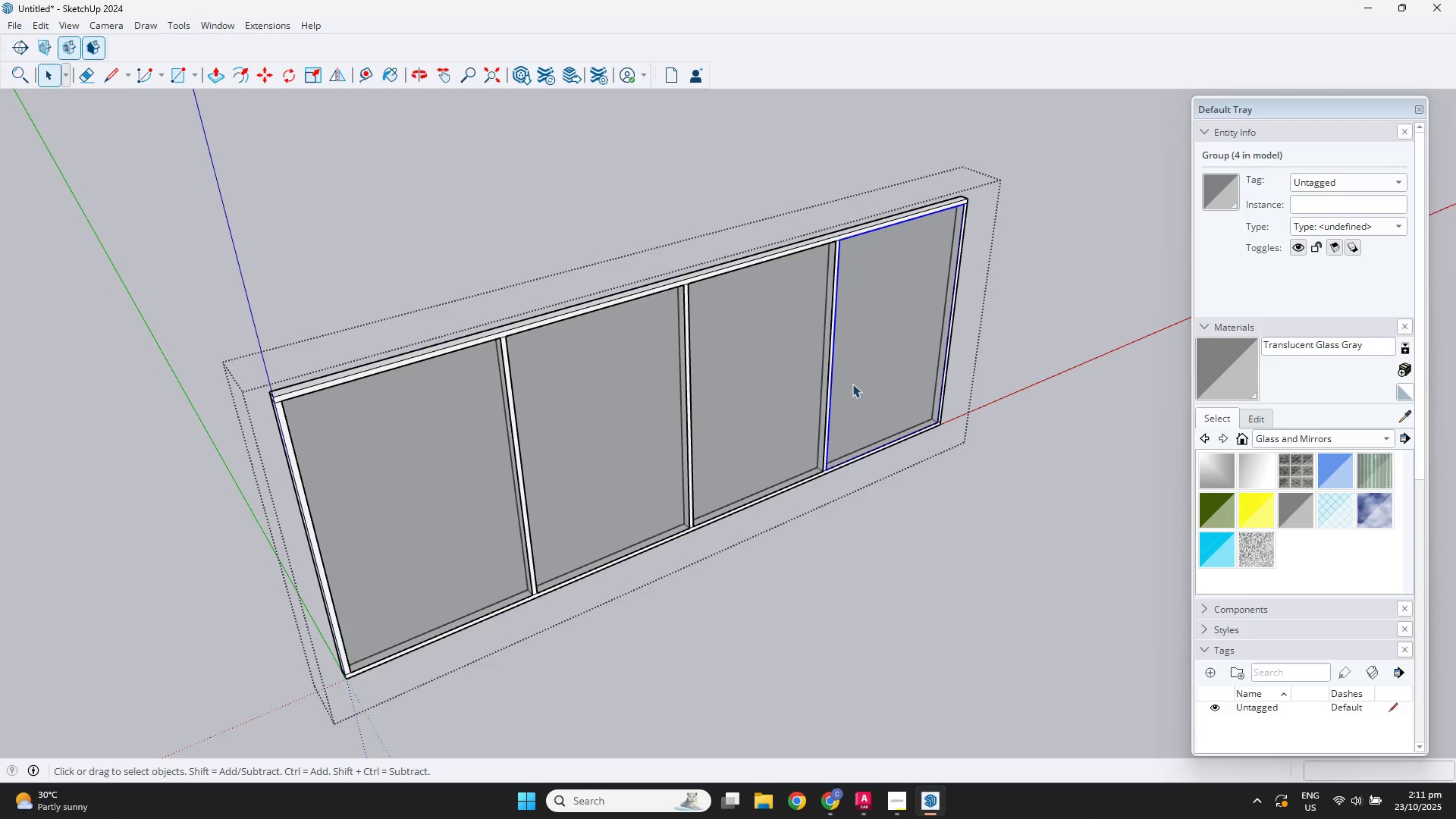 
hold_key(key=ShiftLeft, duration=0.6)
left_click([762, 405])
 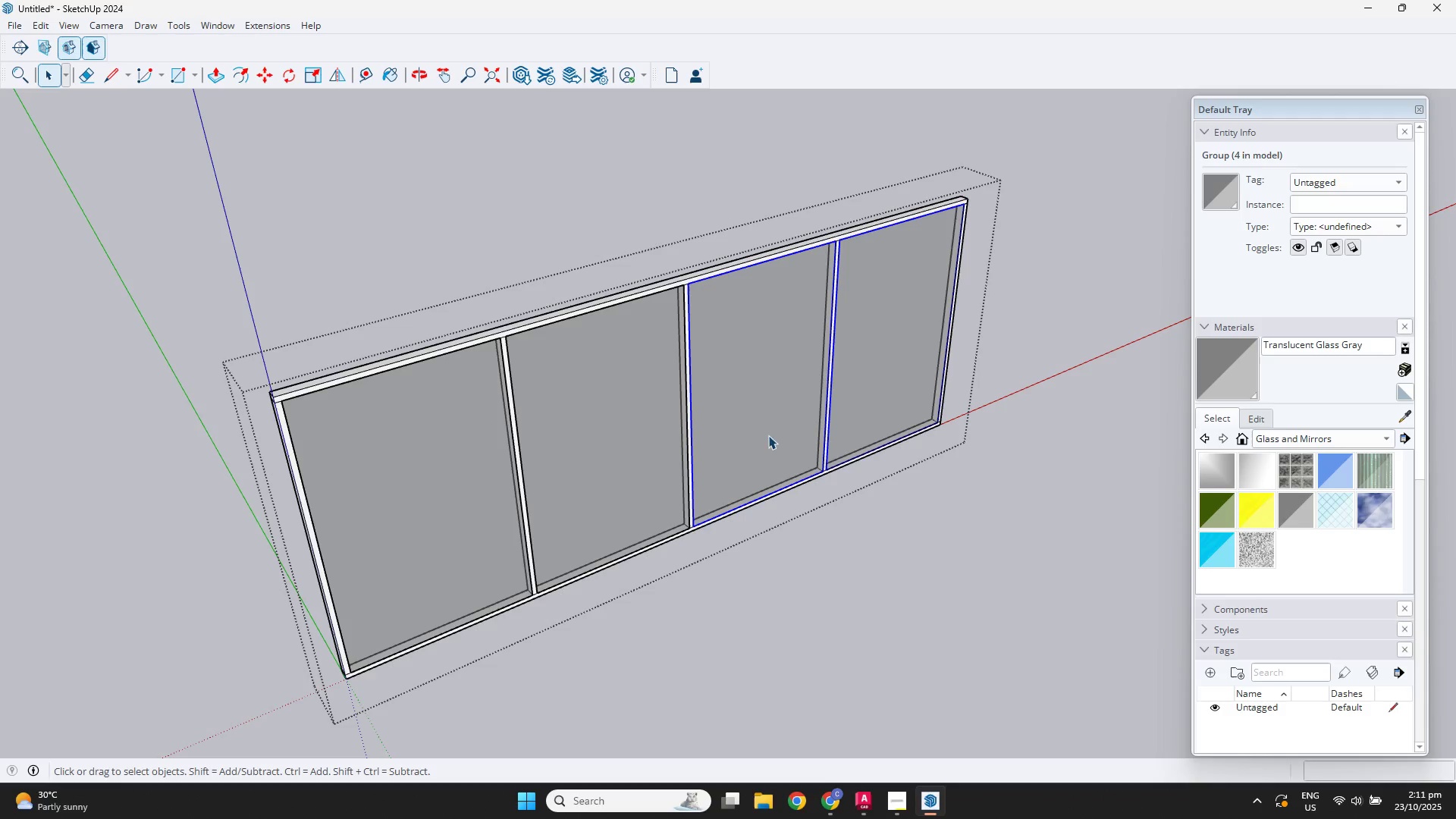 
hold_key(key=ShiftLeft, duration=0.78)
double_click([422, 485])
 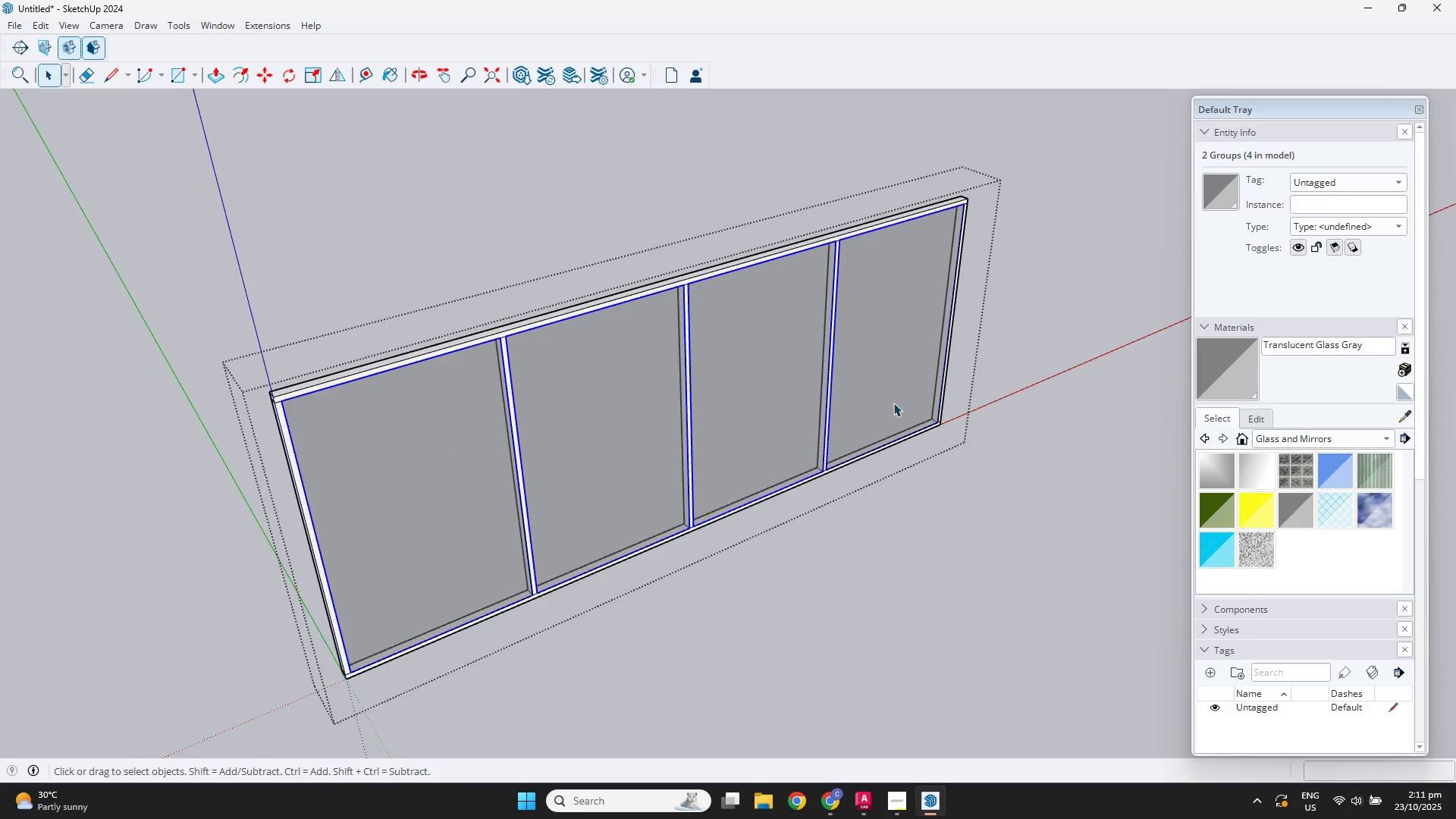 
scroll: coordinate [943, 421], scroll_direction: up, amount: 7.0
 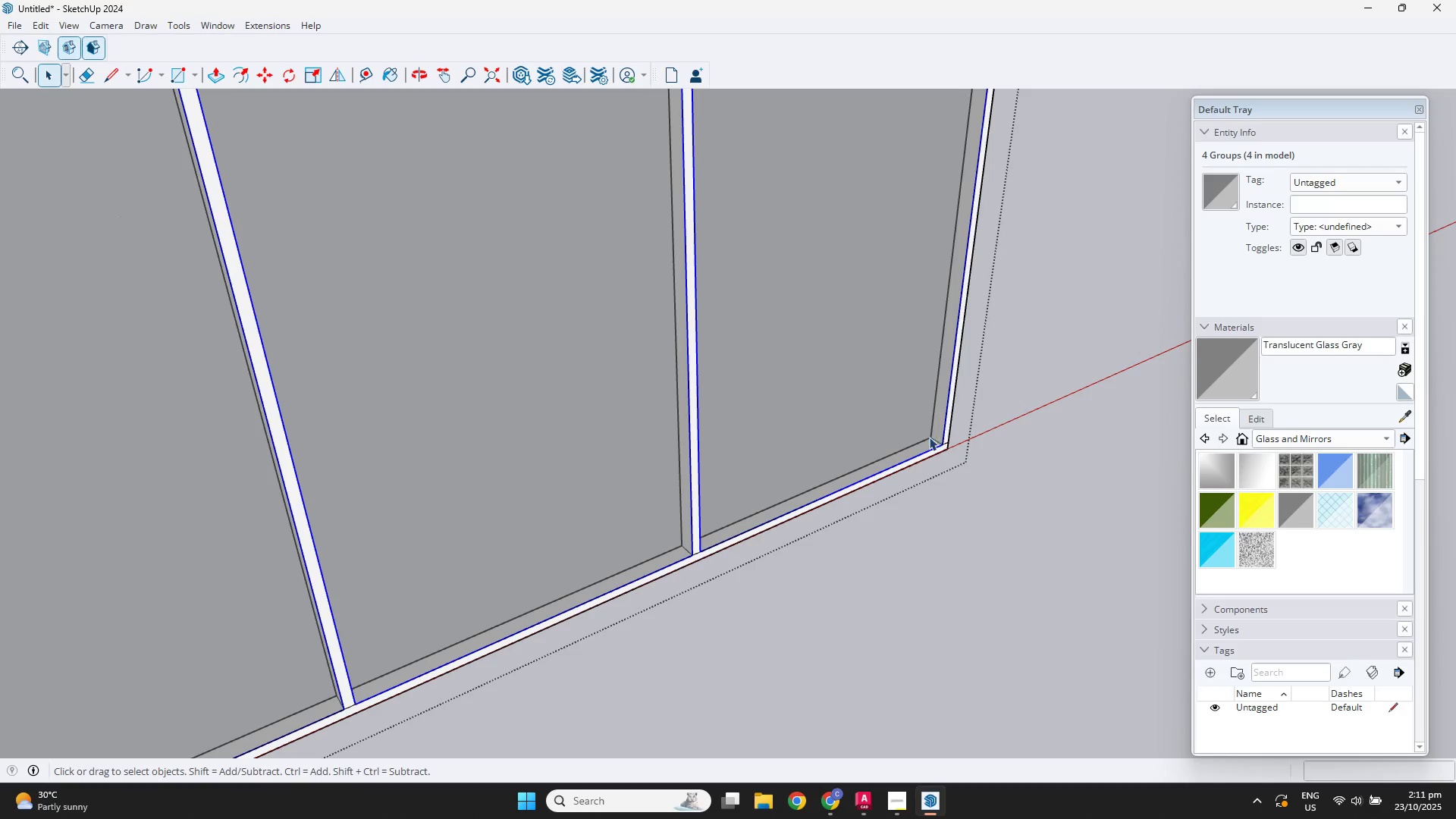 
type(nm)
 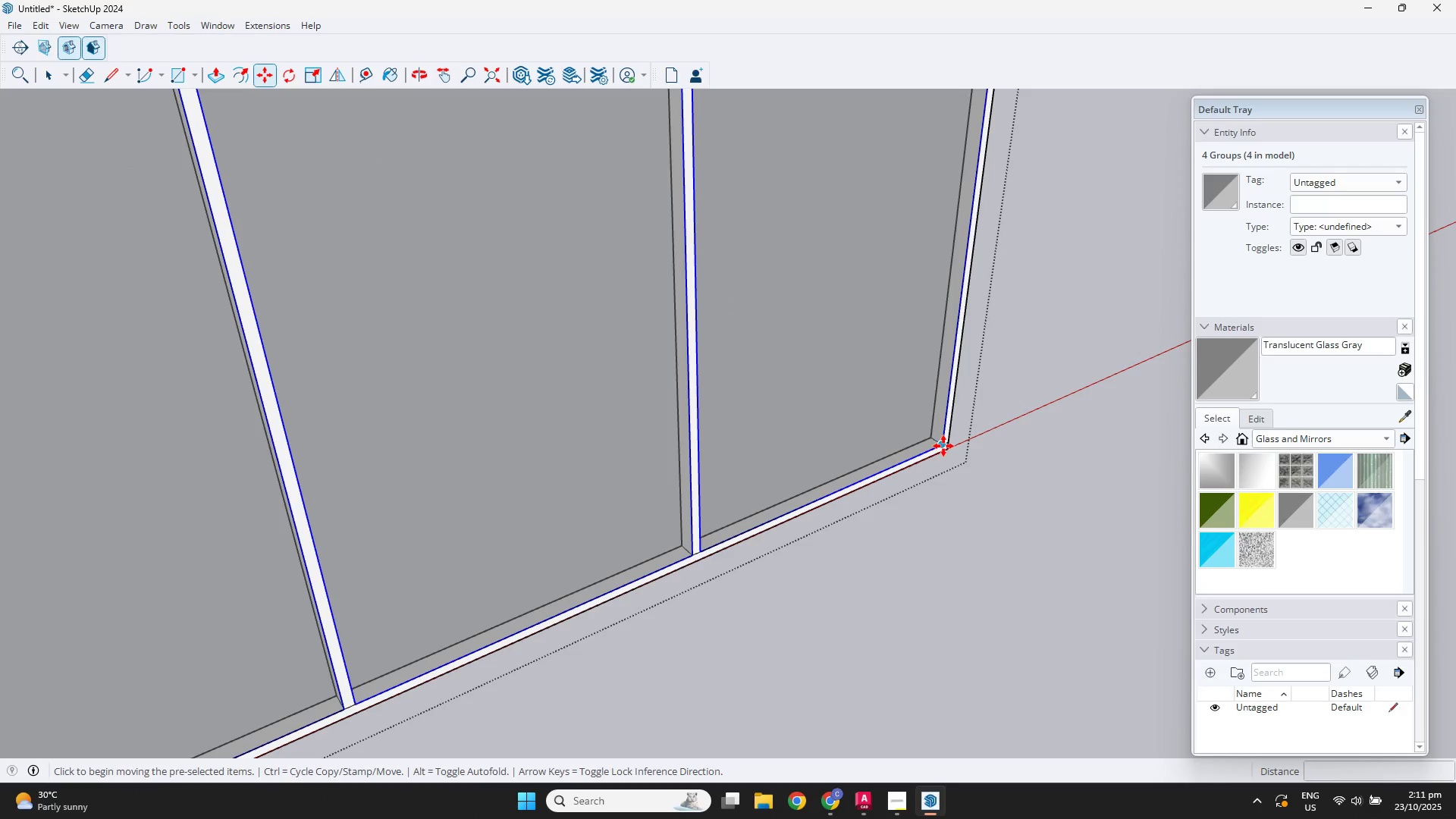 
left_click([943, 446])
 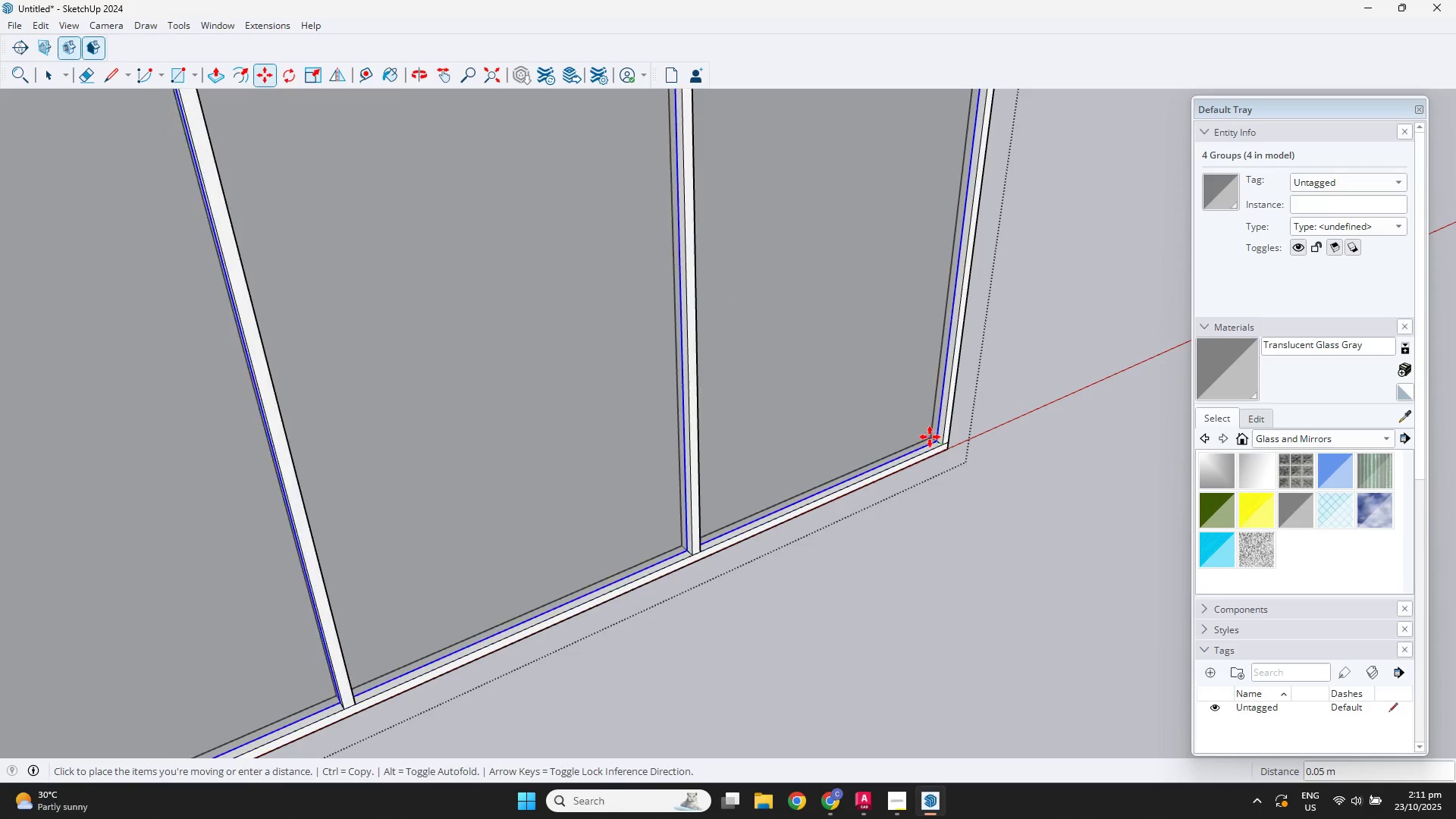 
scroll: coordinate [930, 437], scroll_direction: up, amount: 3.0
 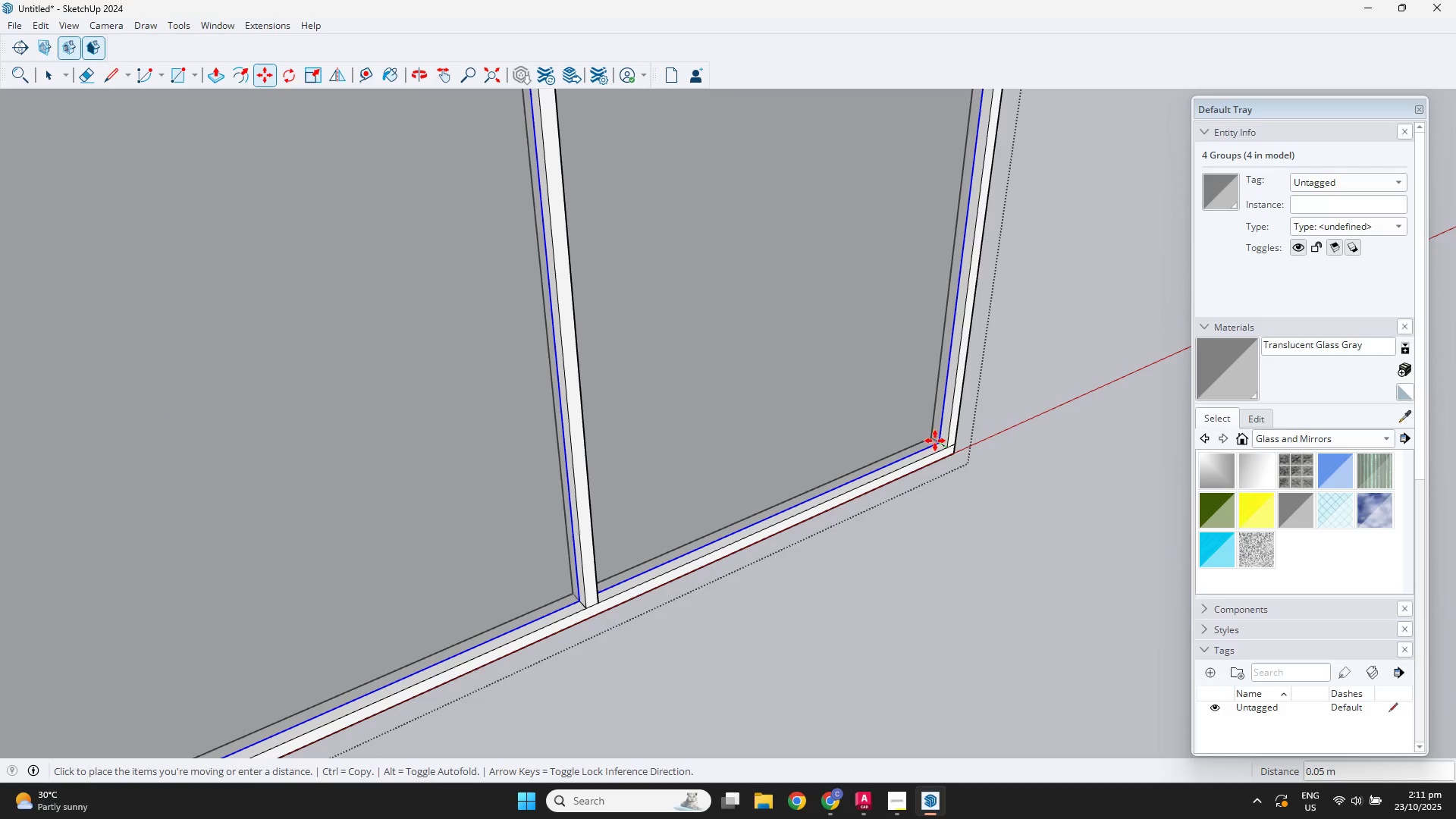 
left_click([935, 441])
 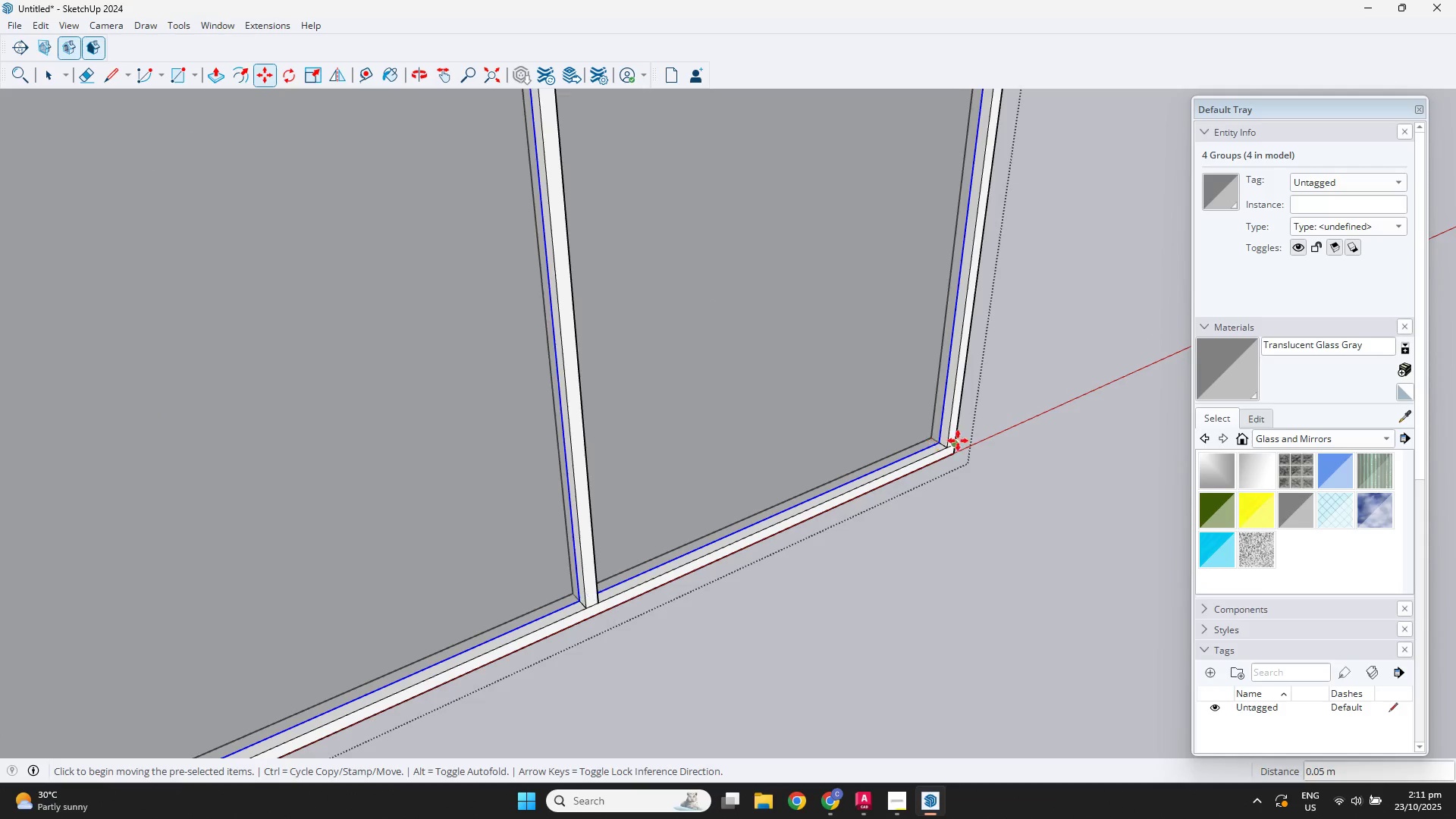 
scroll: coordinate [965, 440], scroll_direction: down, amount: 2.0
 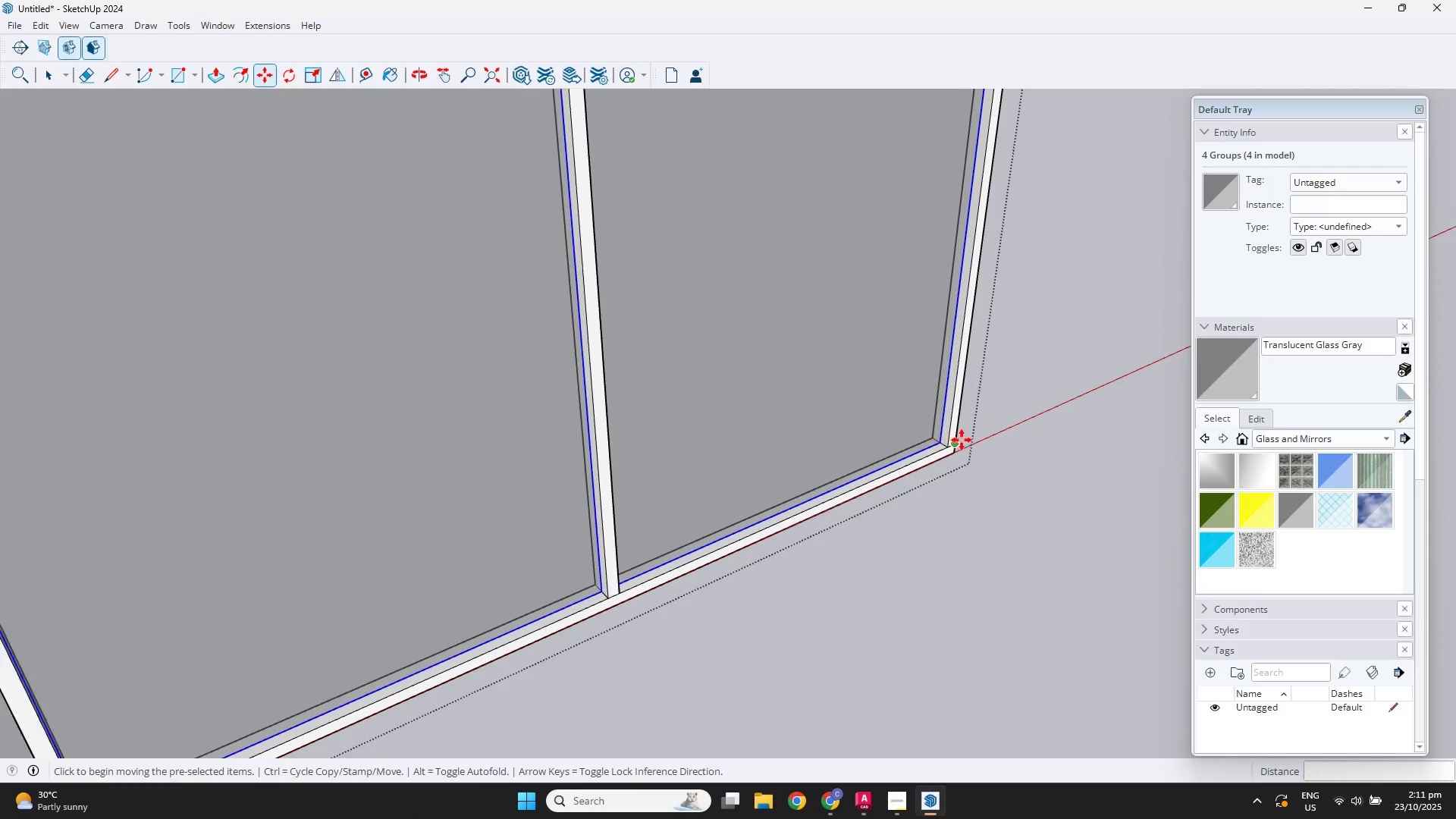 
key(Space)
 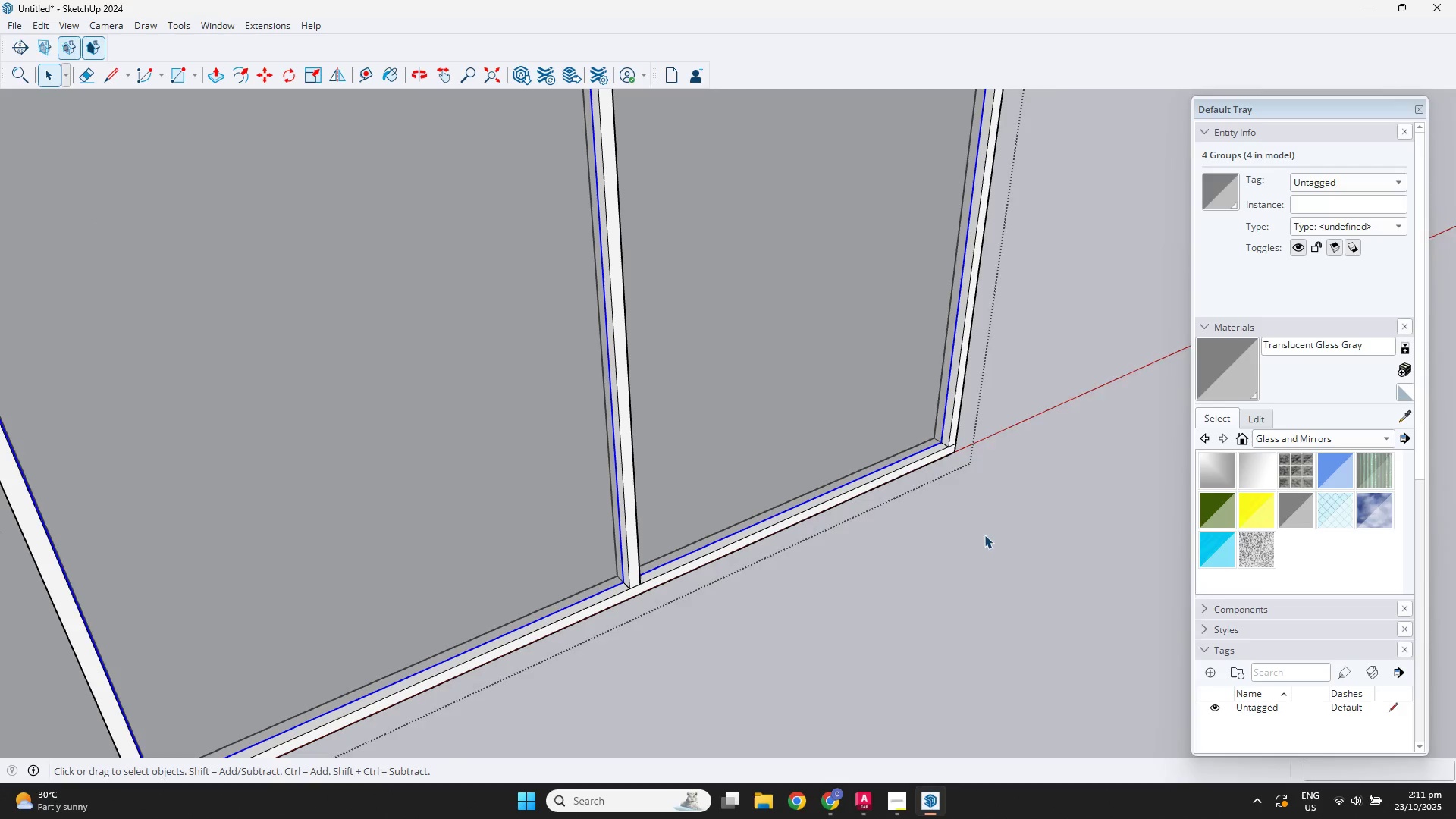 
left_click([984, 535])
 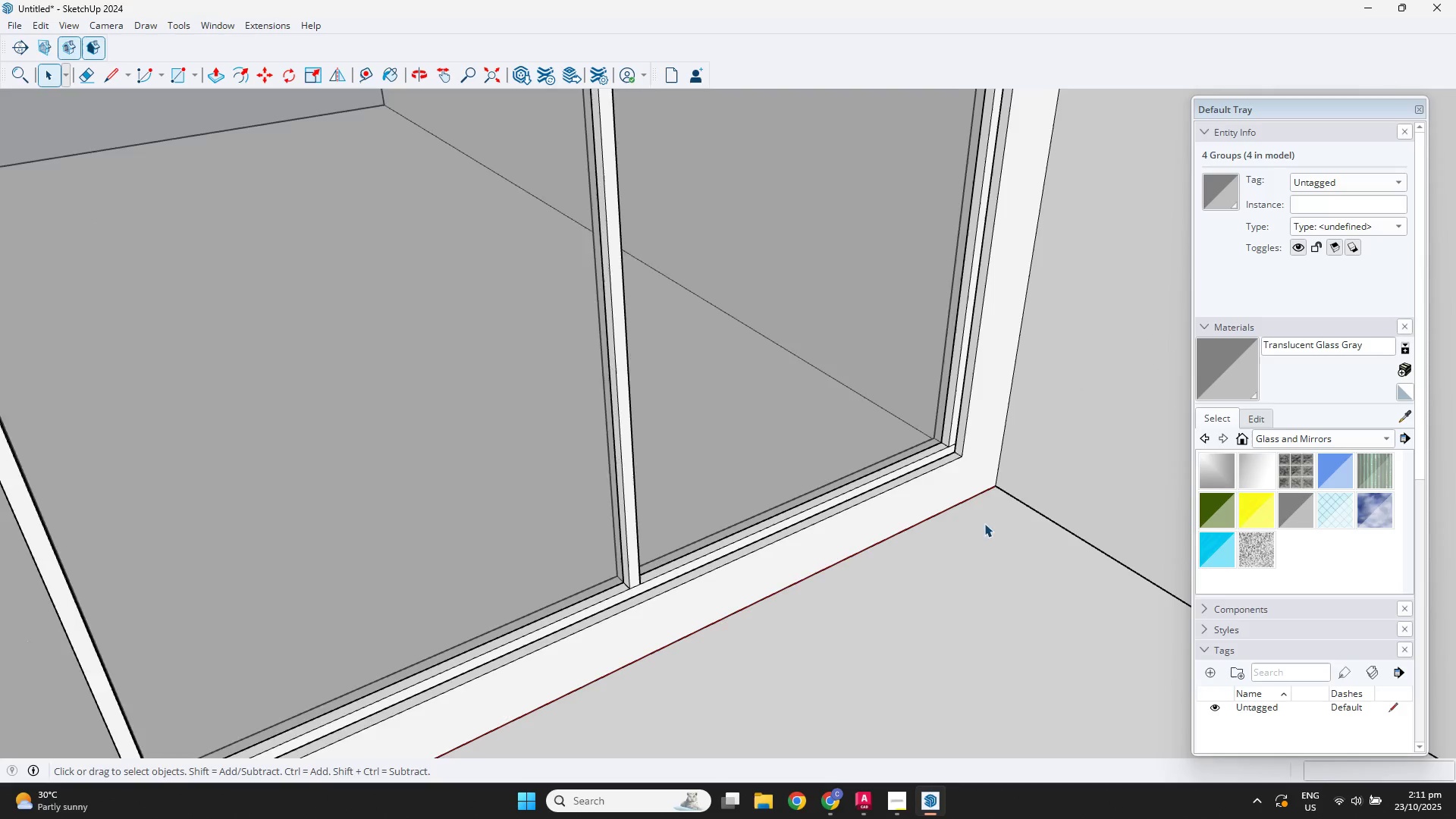 
scroll: coordinate [999, 464], scroll_direction: down, amount: 11.0
 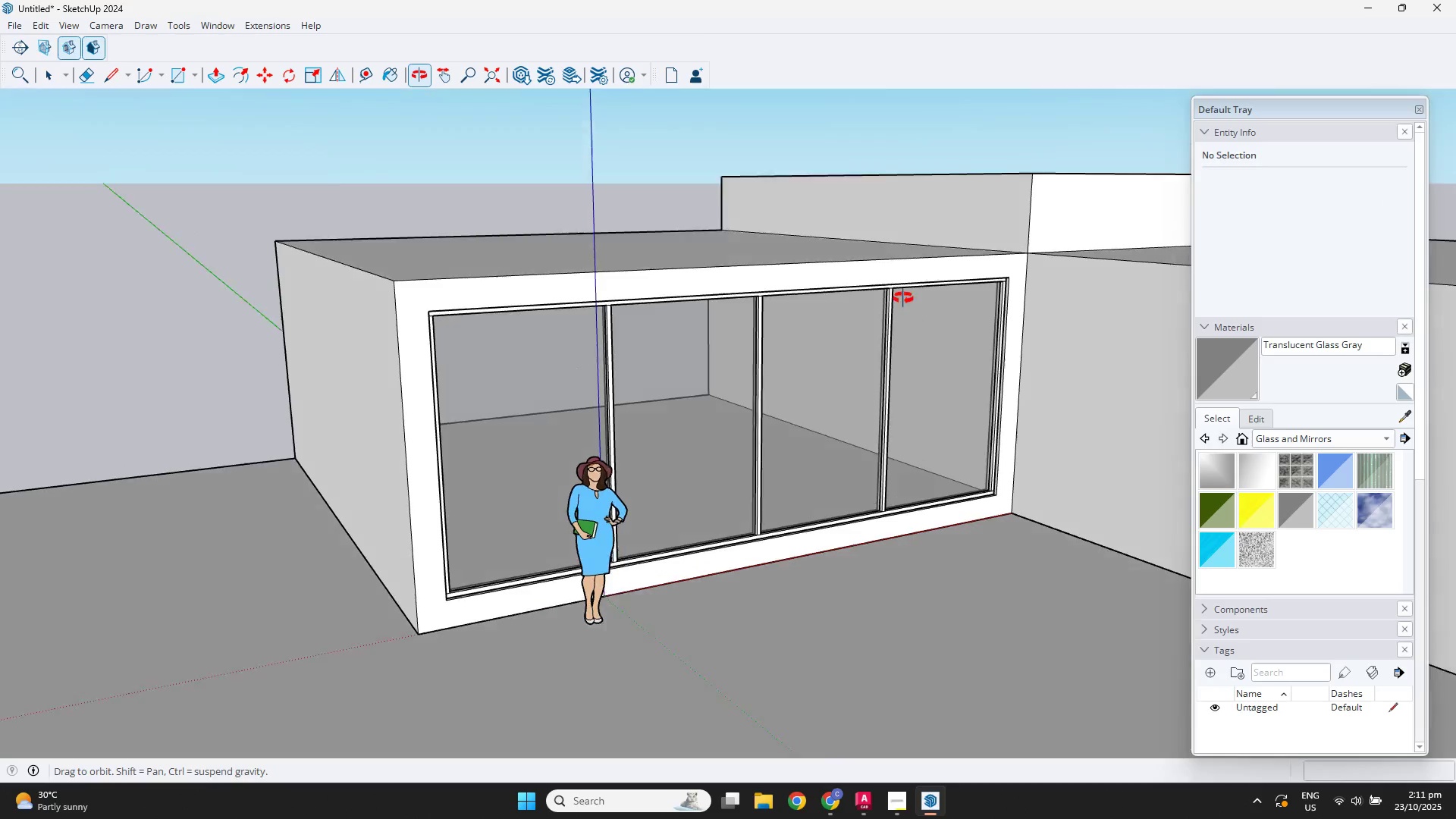 
key(Escape)
 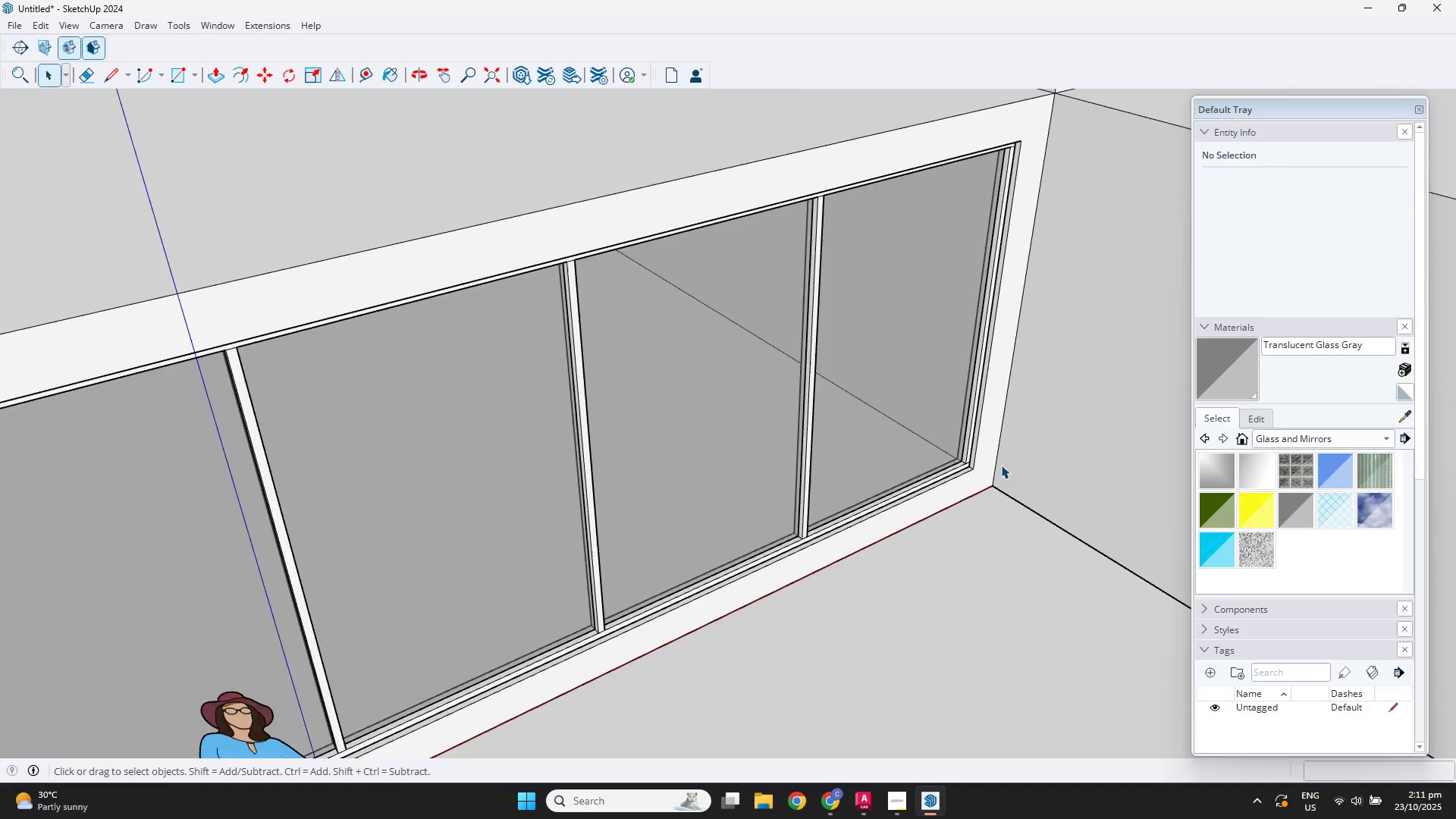 
key(Escape)
 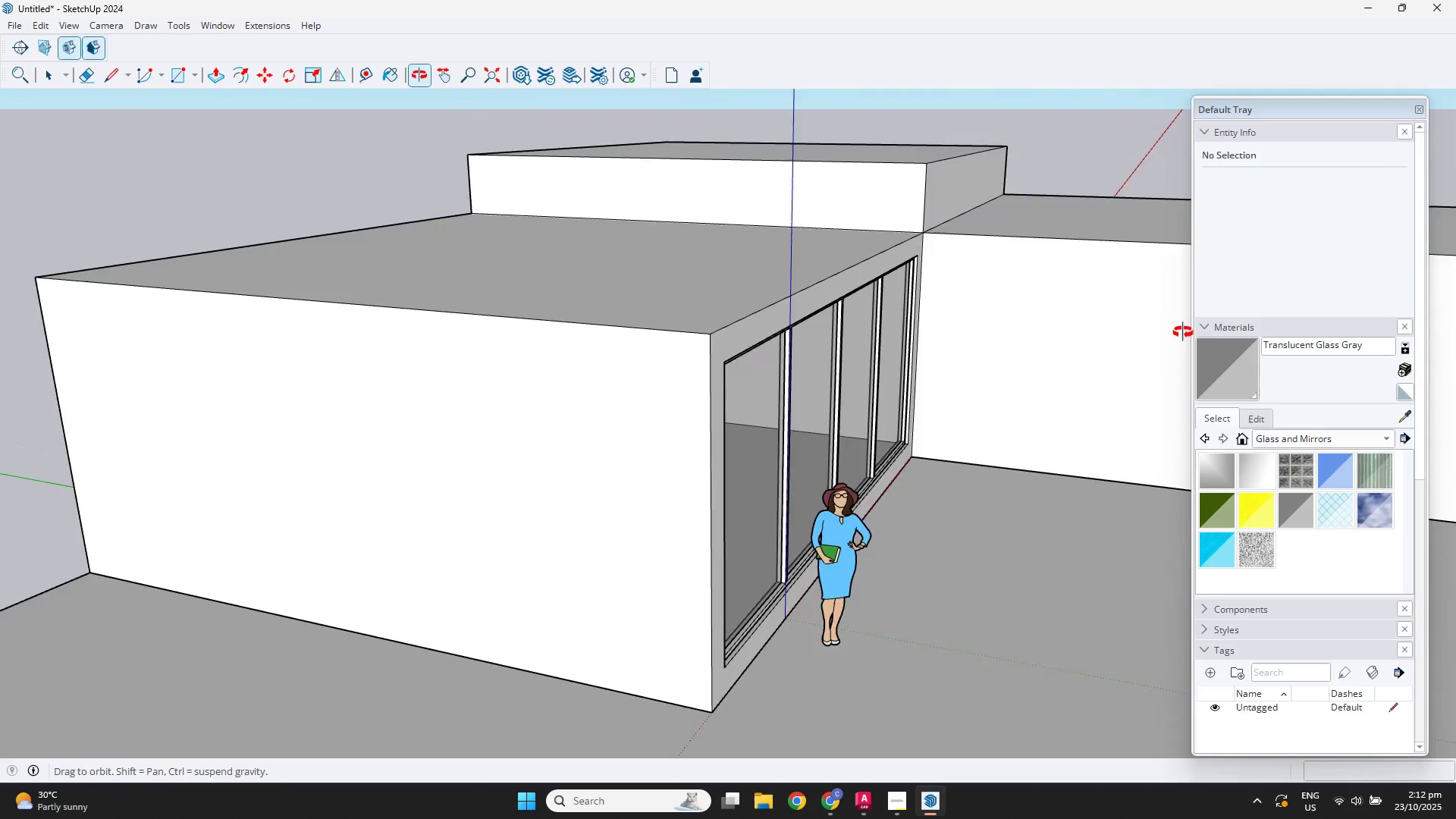 
scroll: coordinate [1031, 512], scroll_direction: up, amount: 19.0
 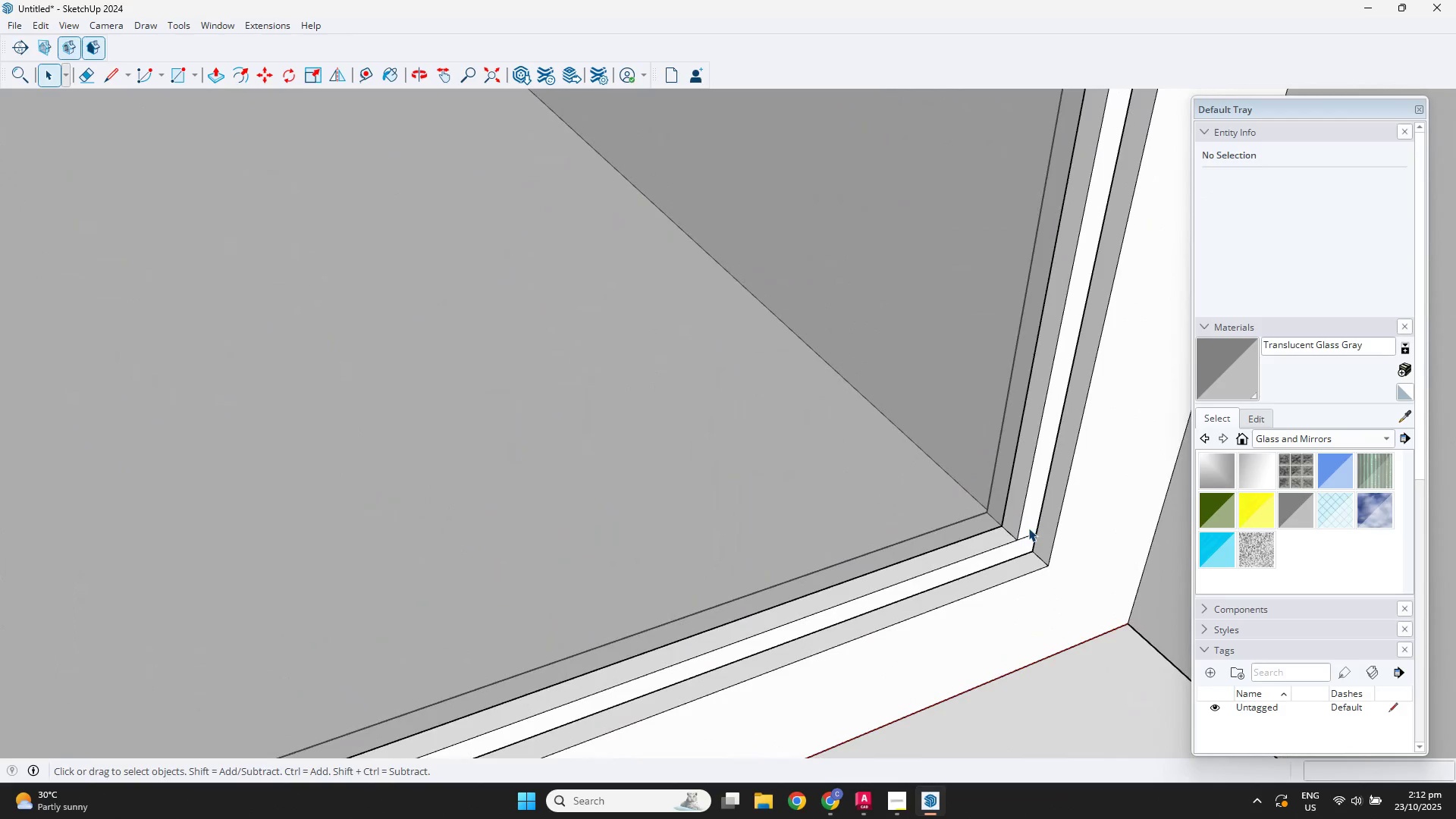 
left_click([1028, 528])
 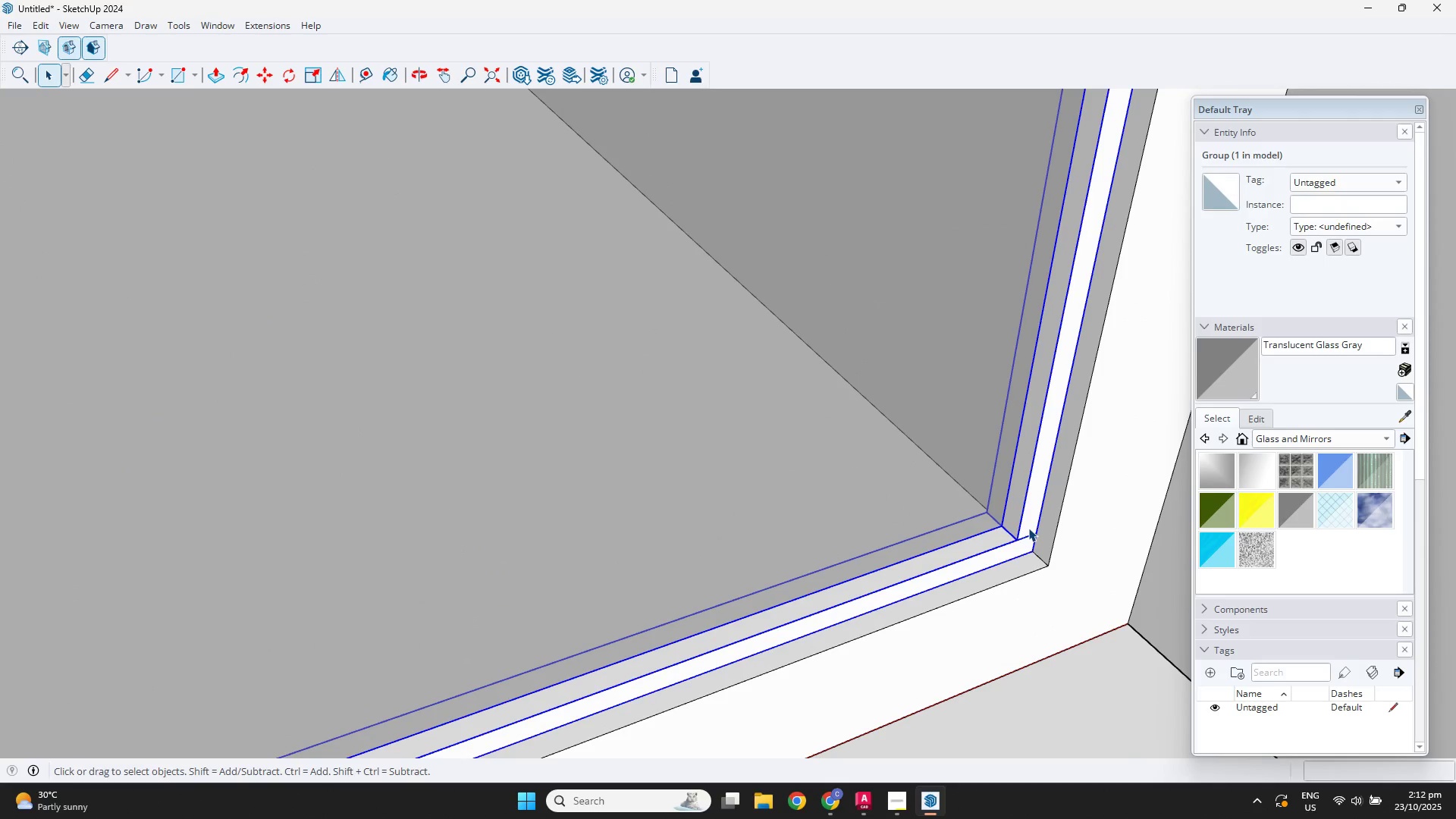 
key(M)
 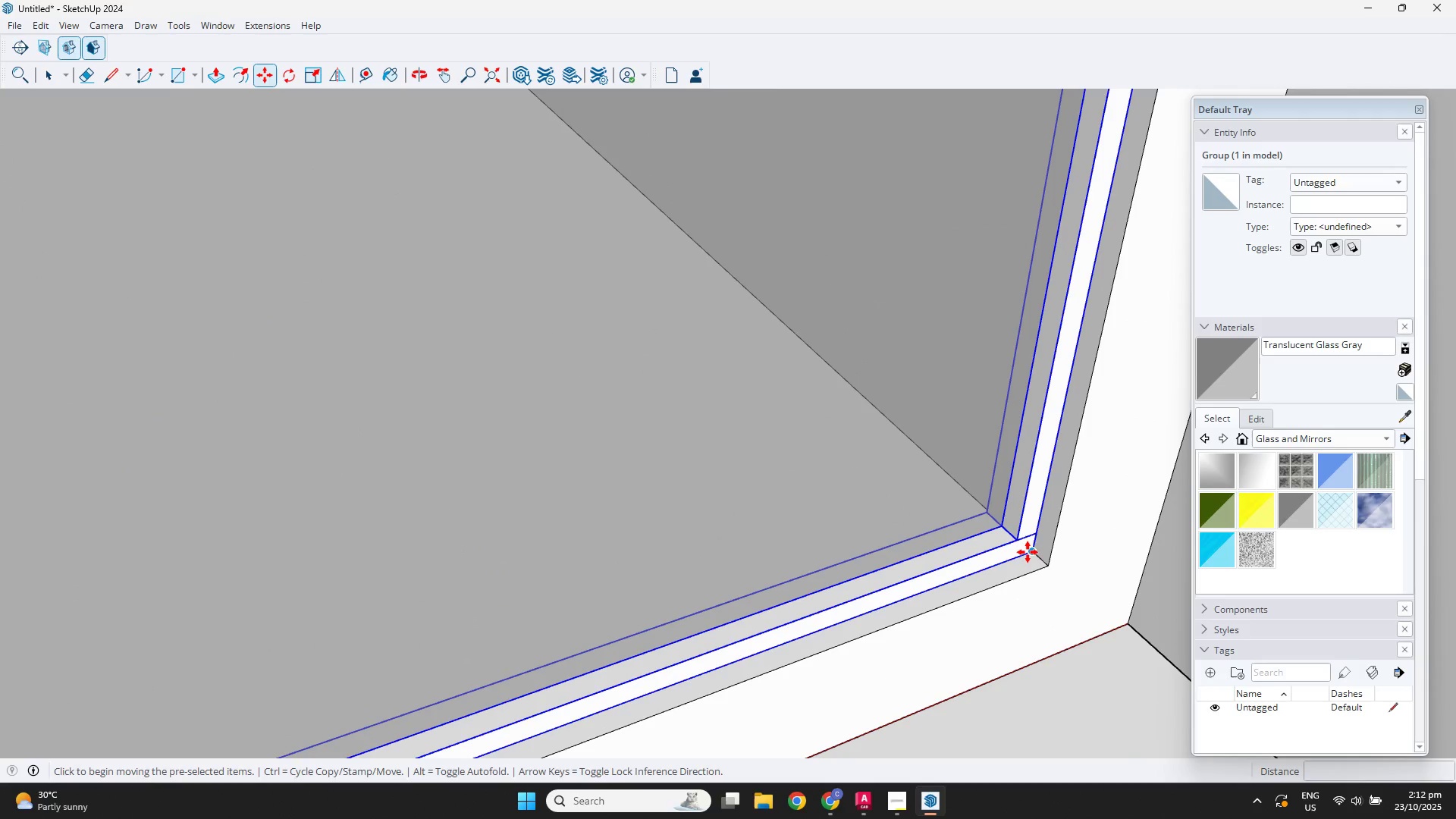 
left_click([1028, 552])
 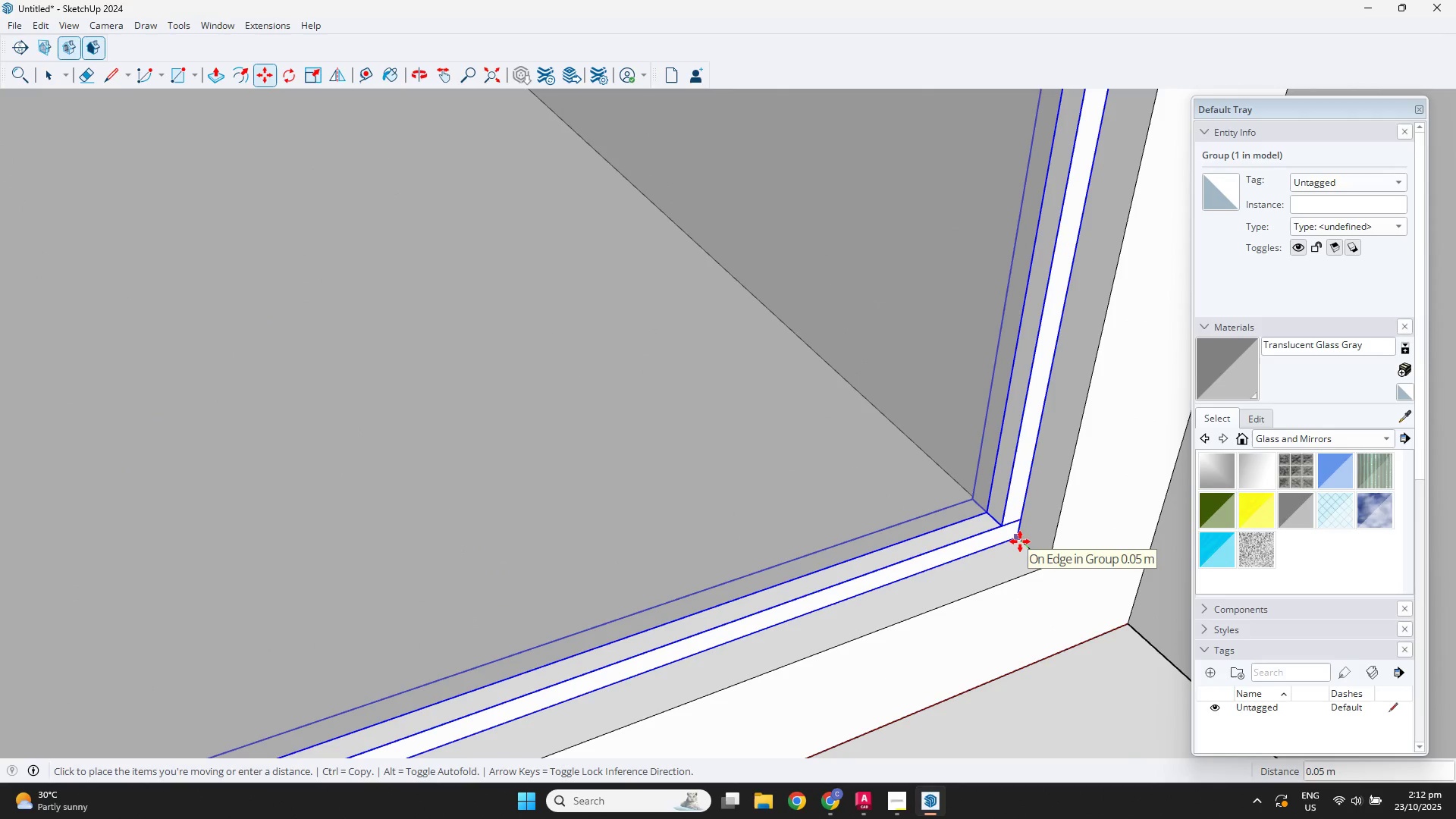 
key(NumpadDecimal)
 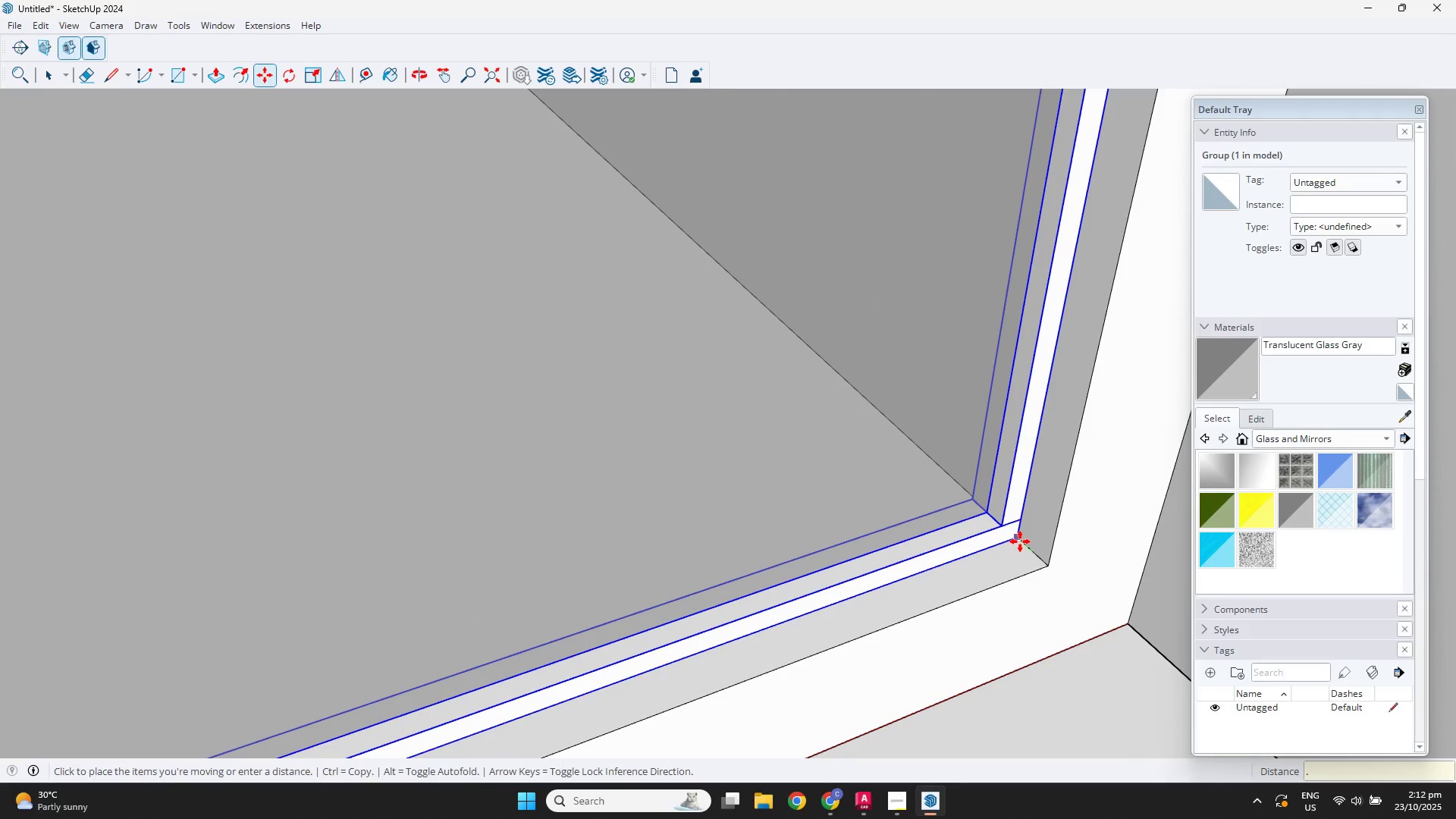 
key(Numpad0)
 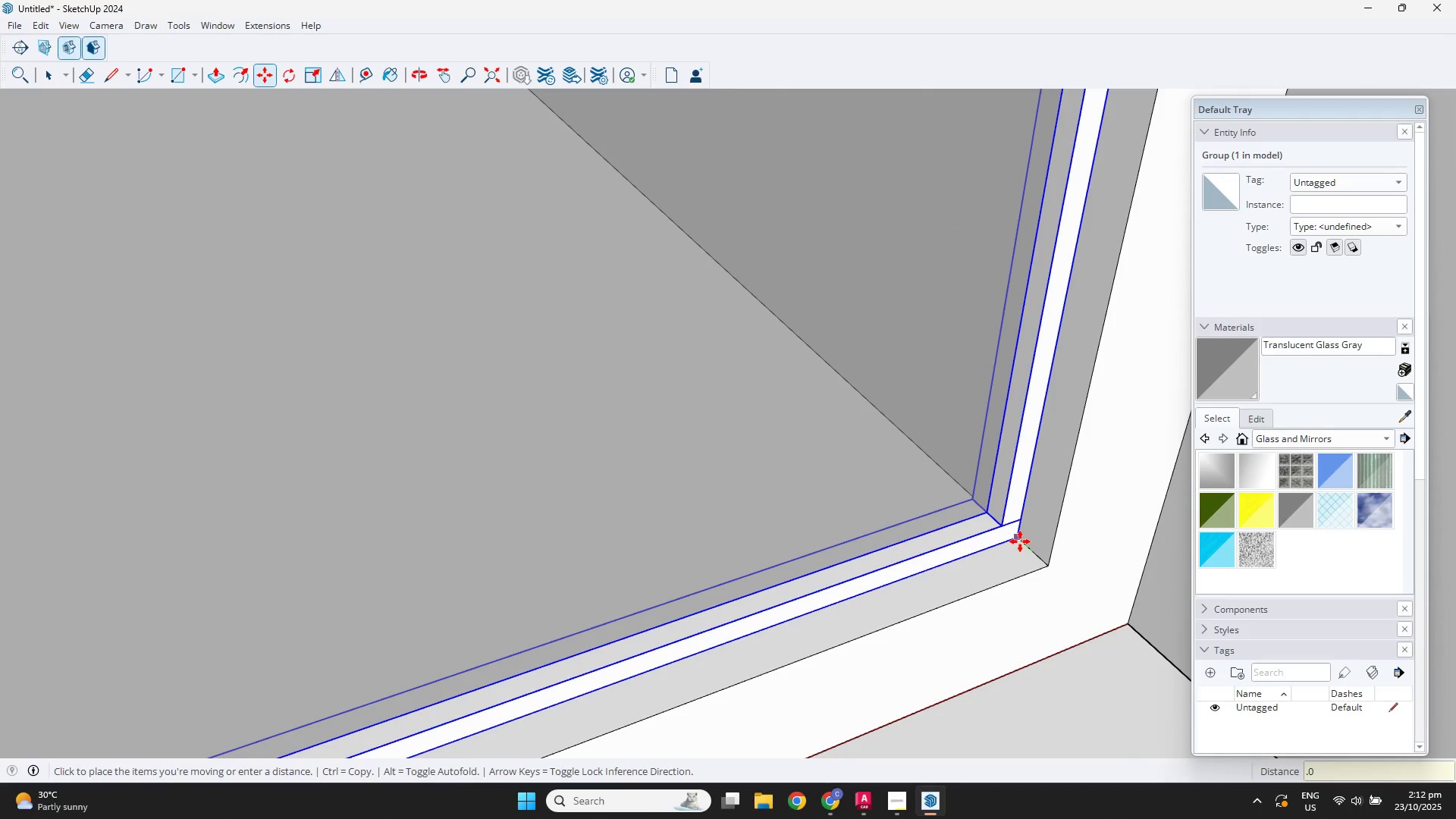 
key(Numpad5)
 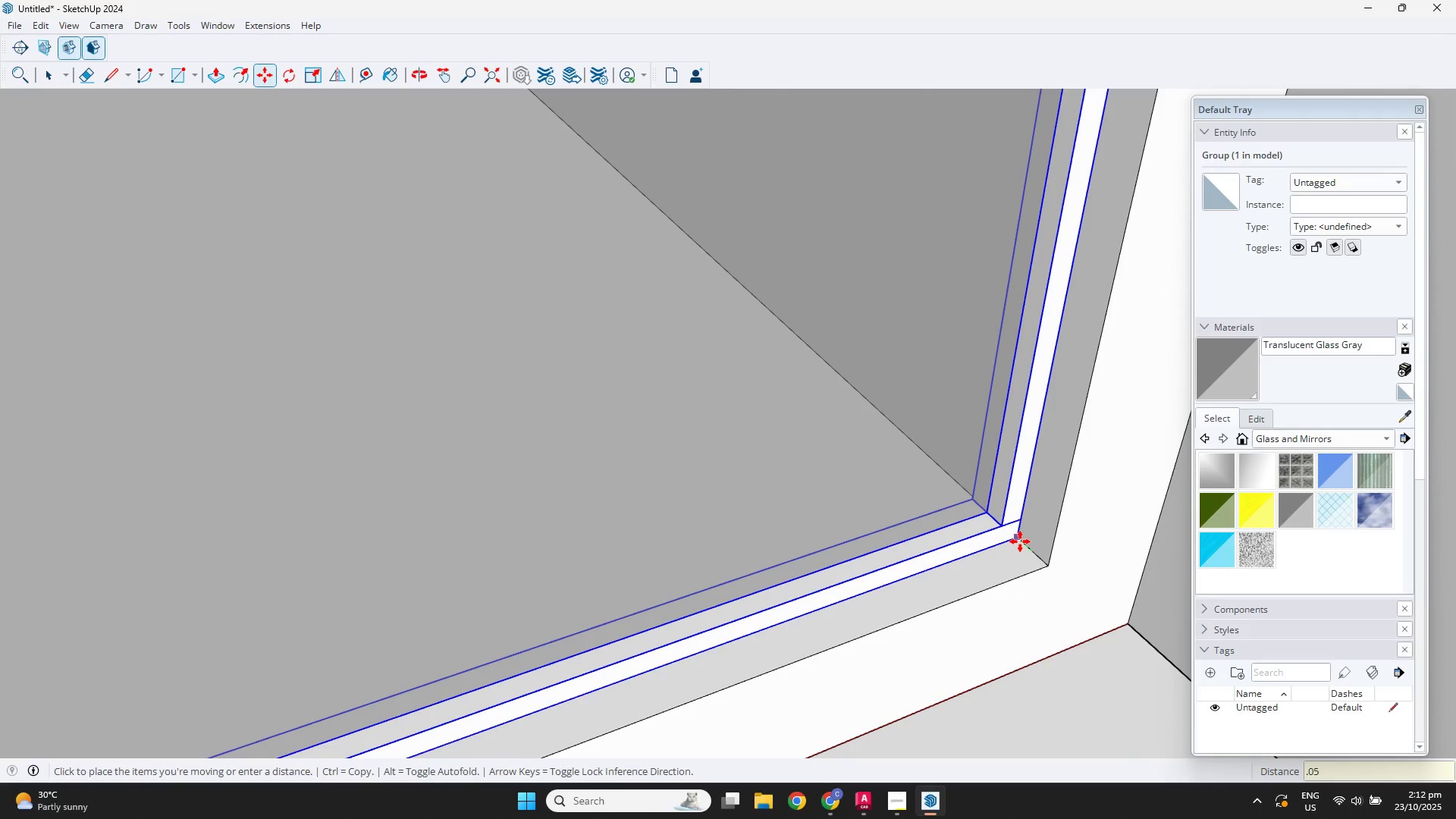 
key(NumpadEnter)
 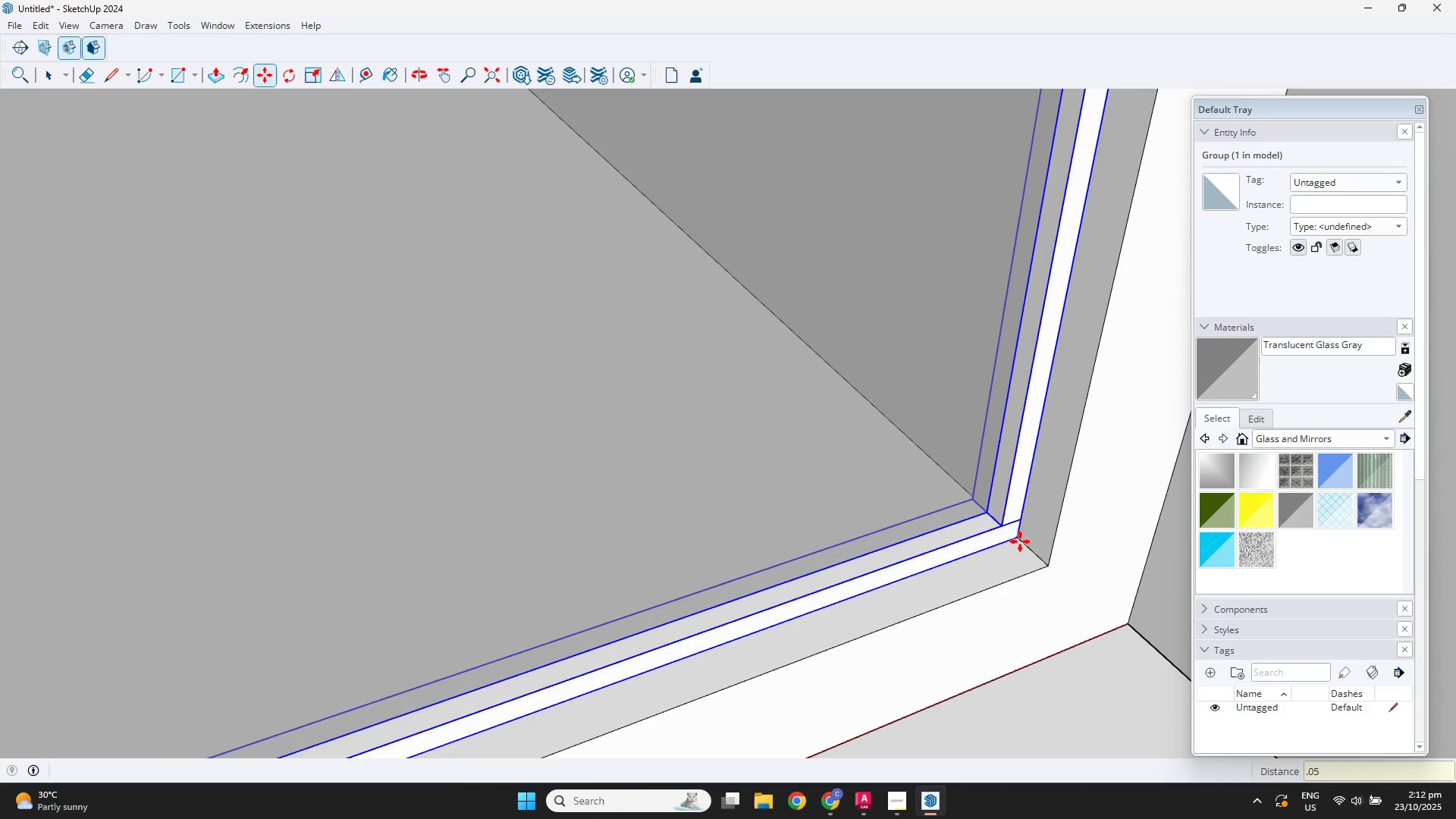 
scroll: coordinate [946, 467], scroll_direction: down, amount: 13.0
 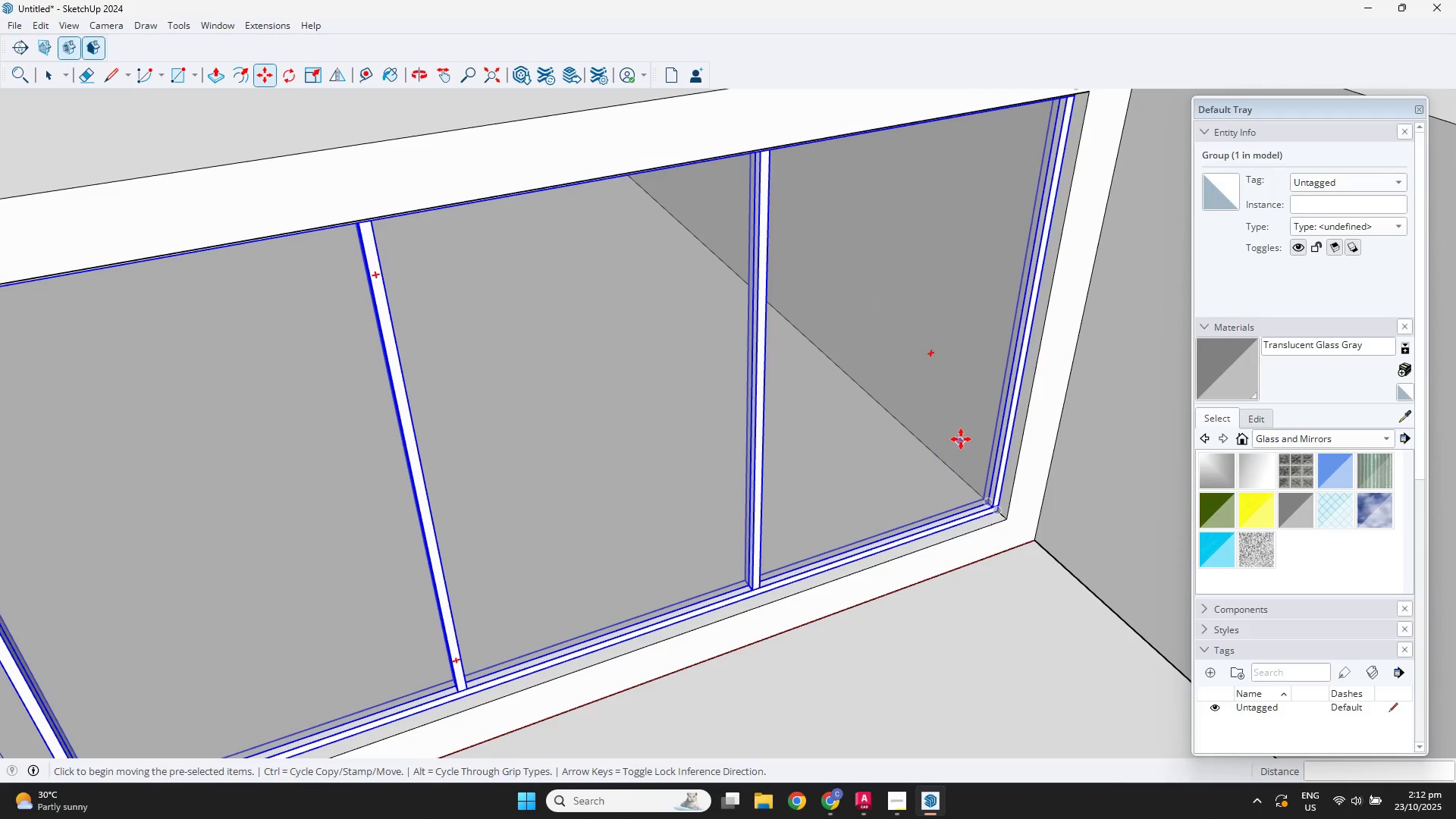 
key(Space)
 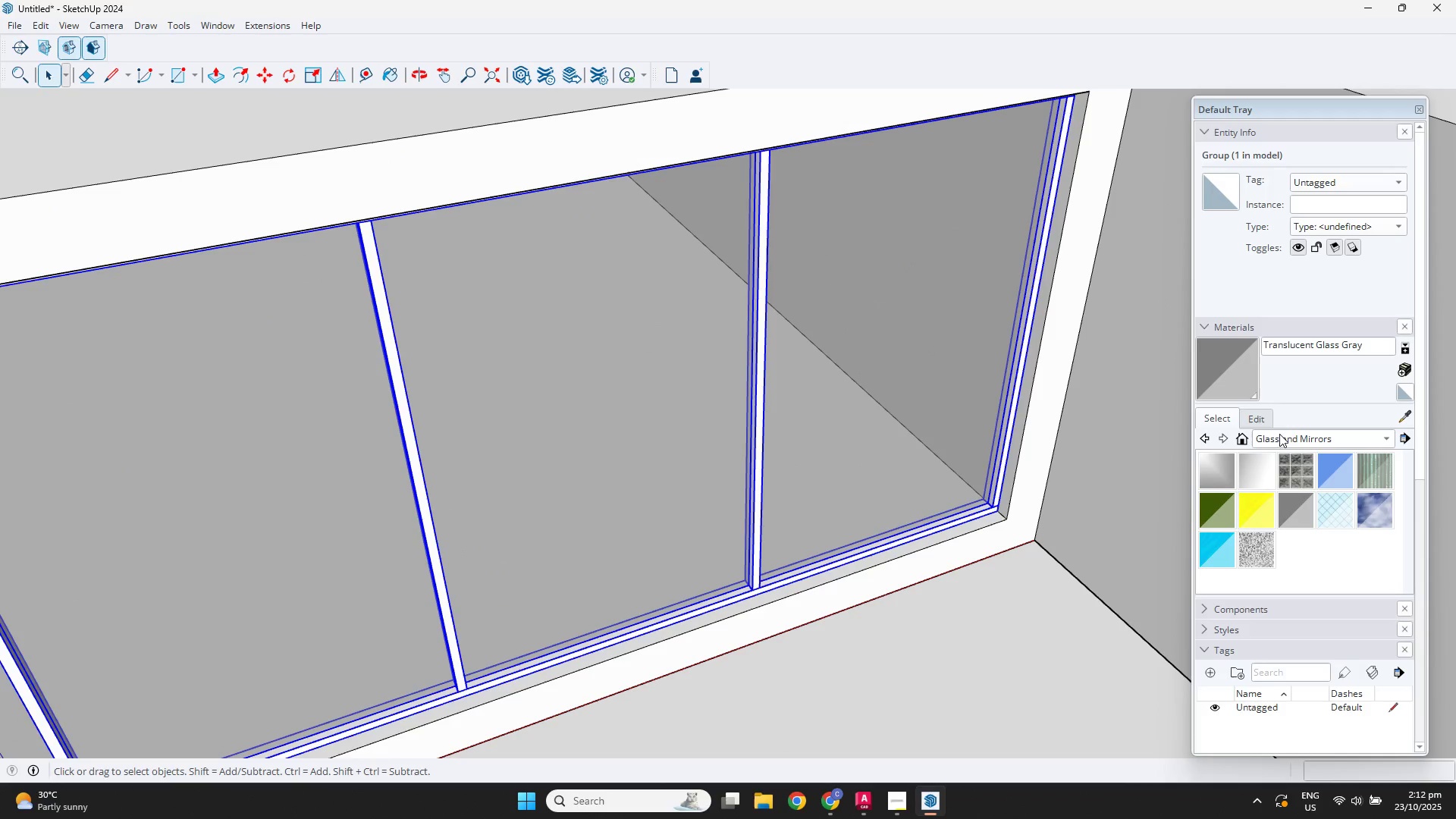 
left_click([1283, 441])
 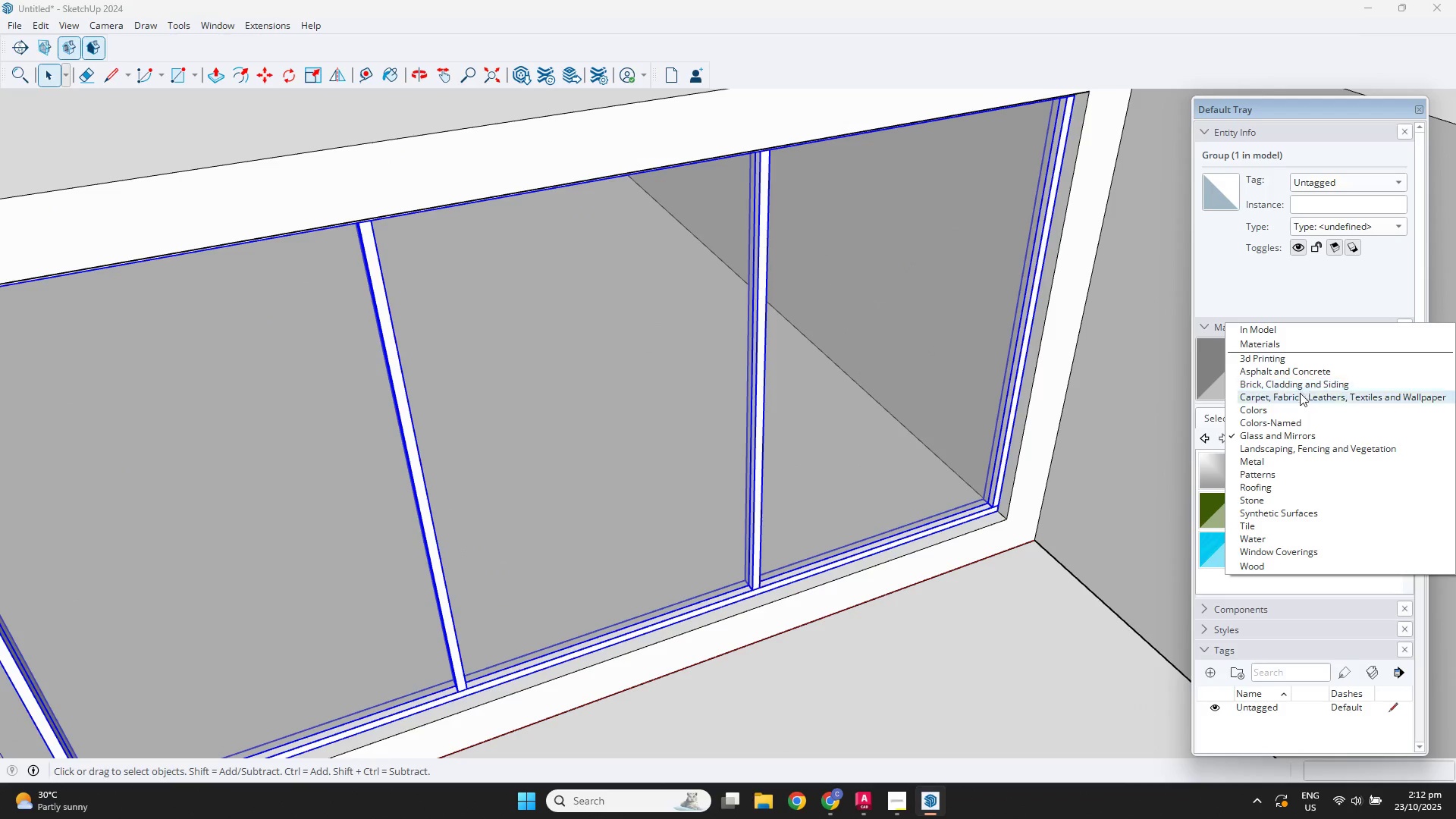 
left_click([1301, 407])
 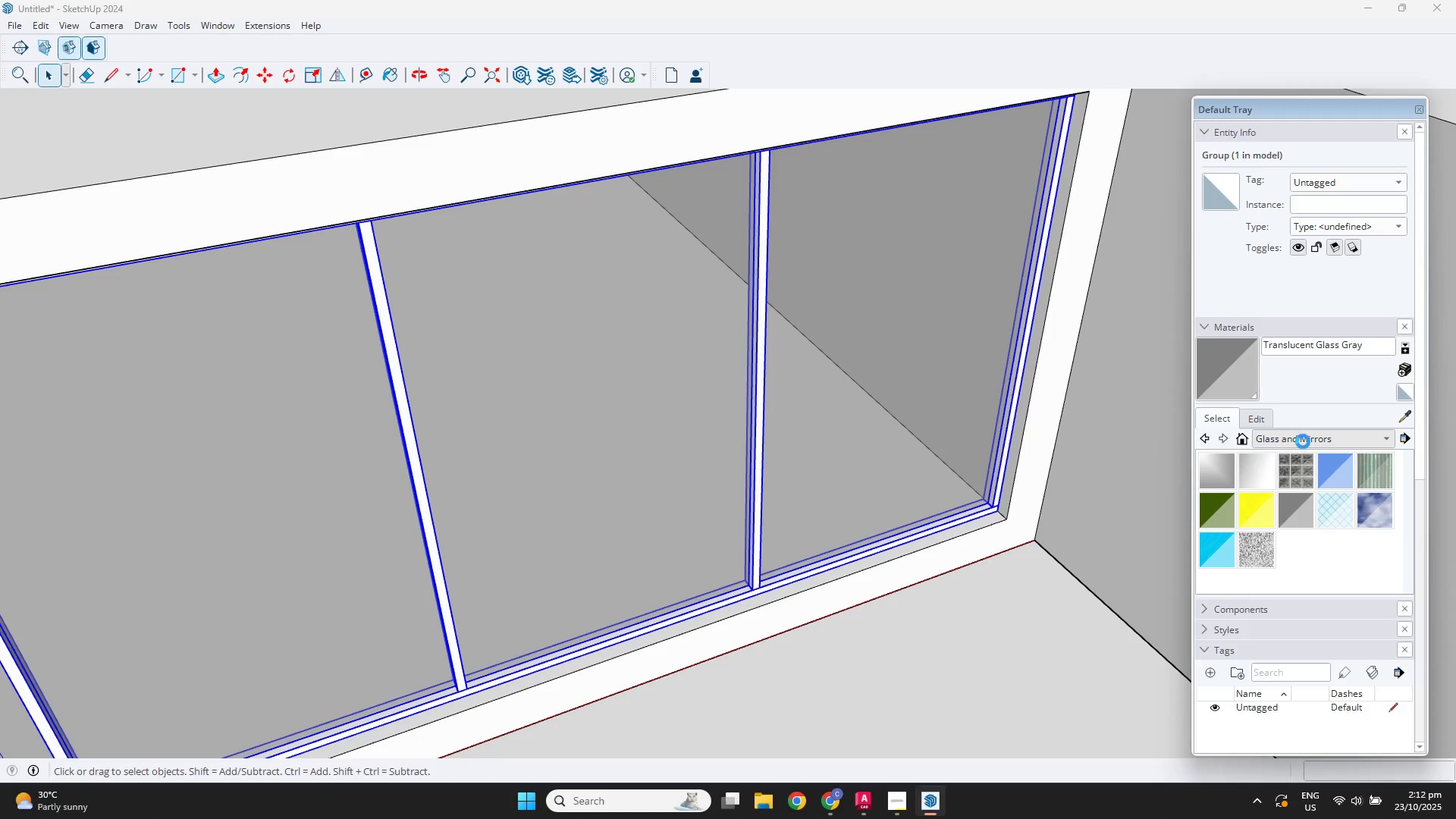 
mouse_move([1240, 469])
 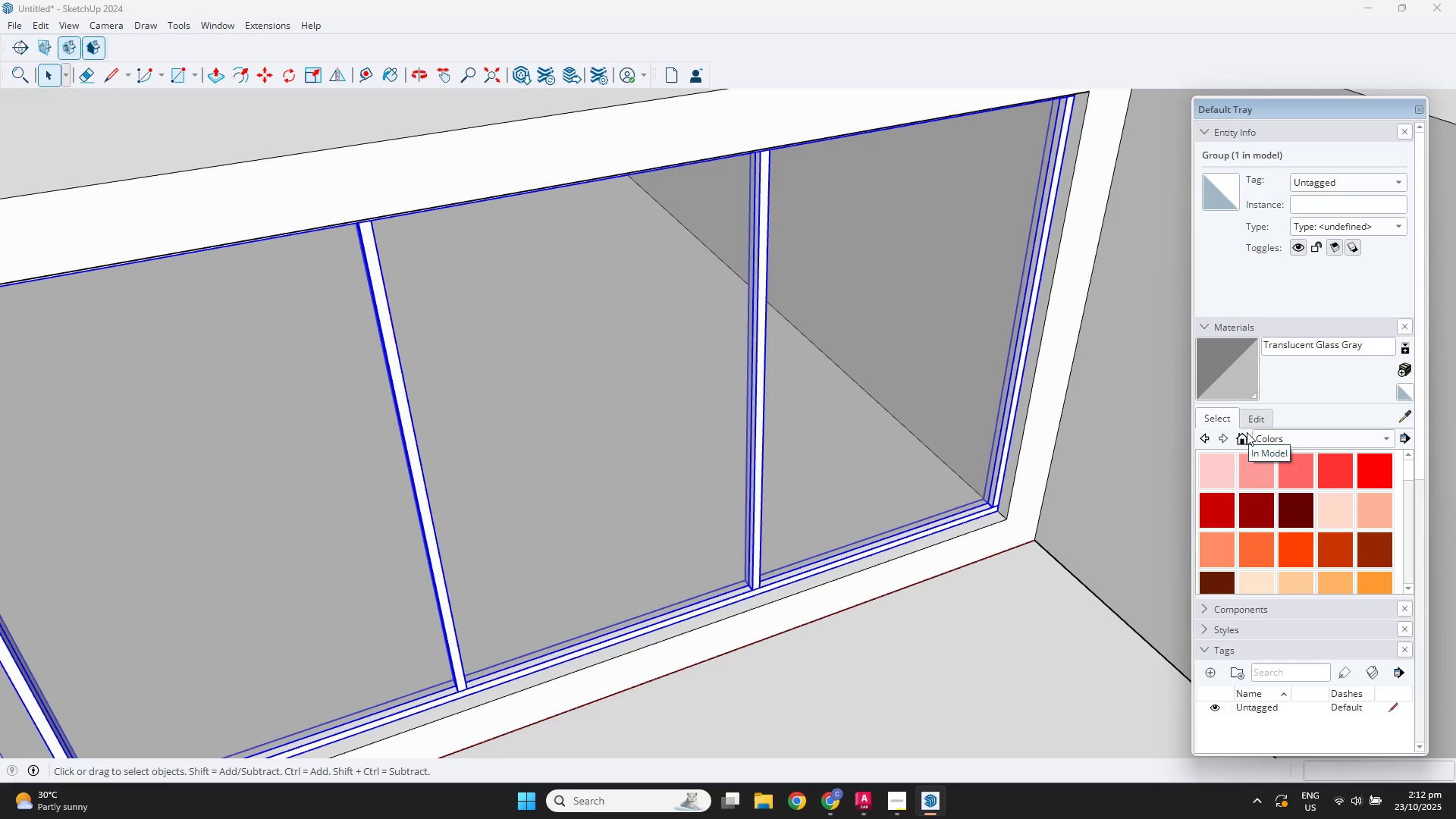 
scroll: coordinate [1263, 525], scroll_direction: down, amount: 20.0
 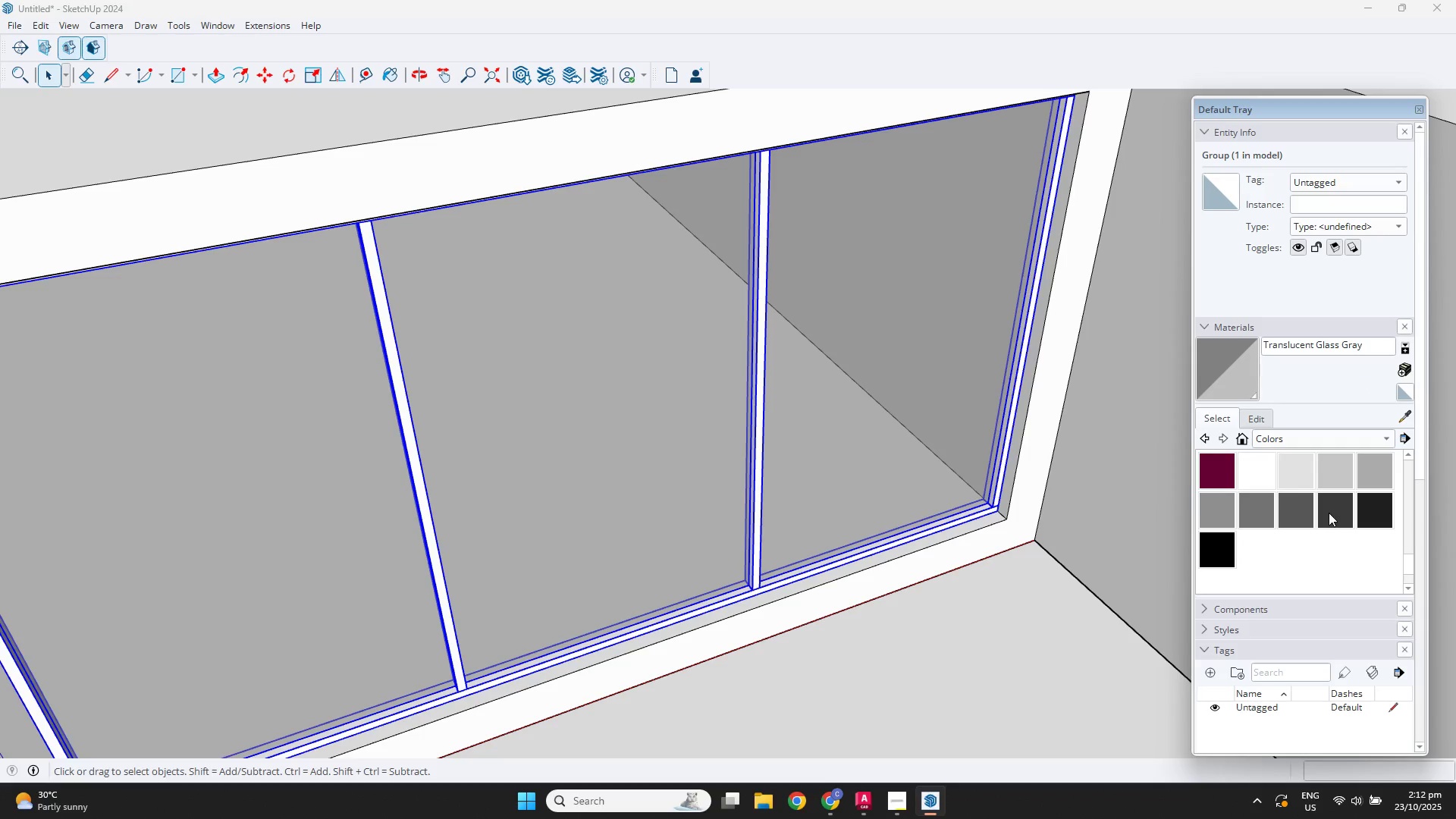 
left_click([1329, 513])
 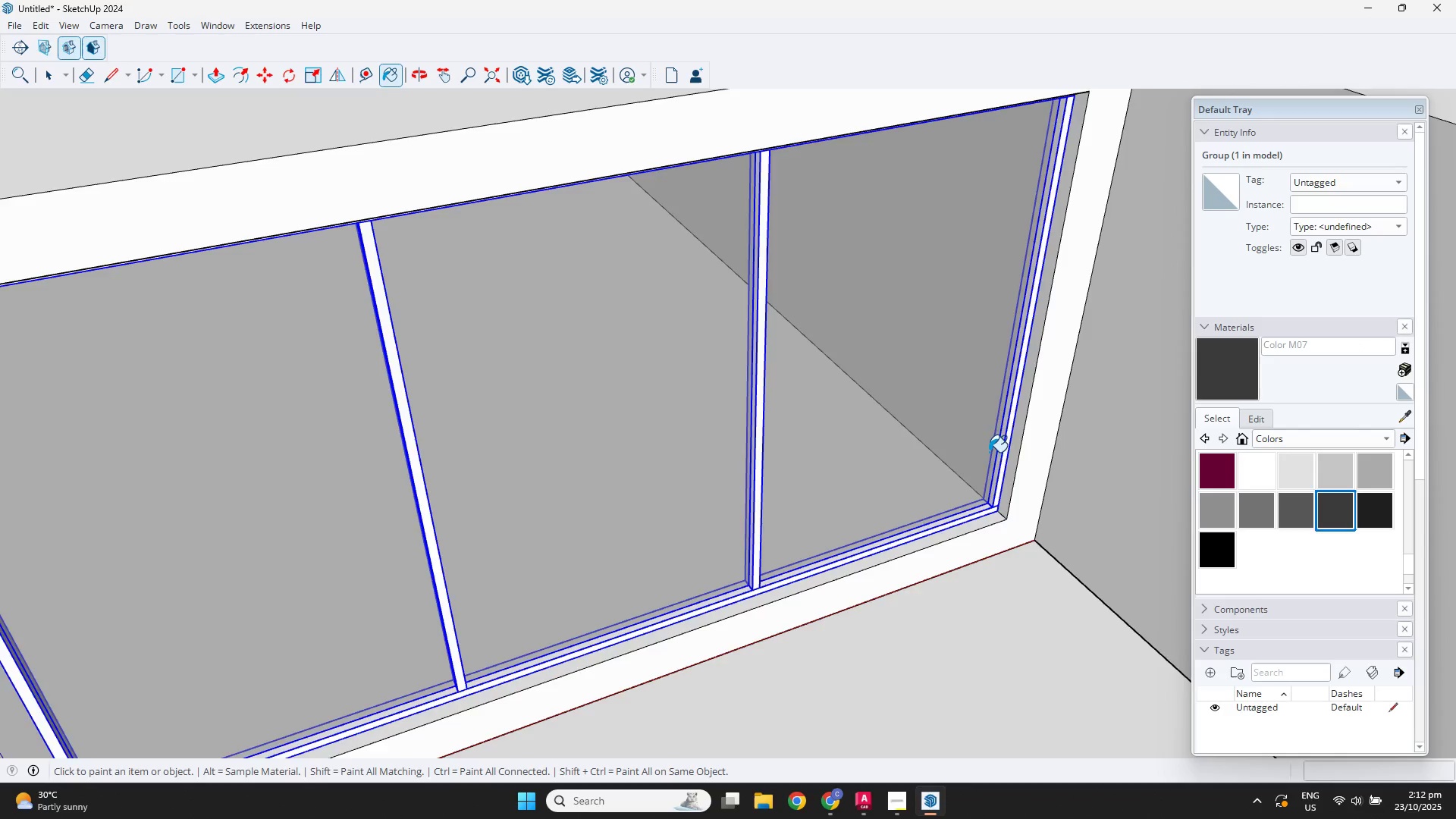 
scroll: coordinate [988, 455], scroll_direction: up, amount: 3.0
 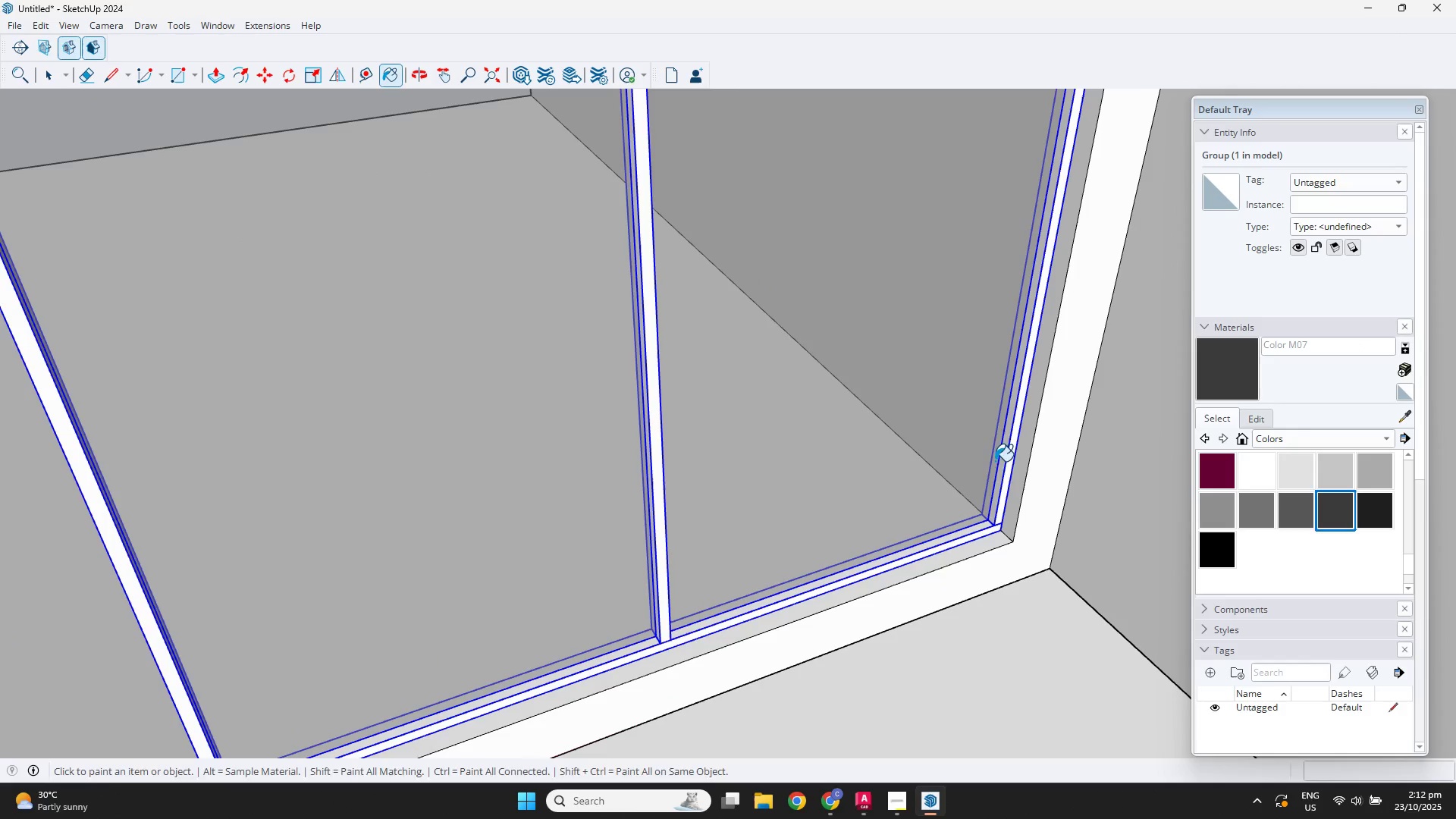 
key(Space)
 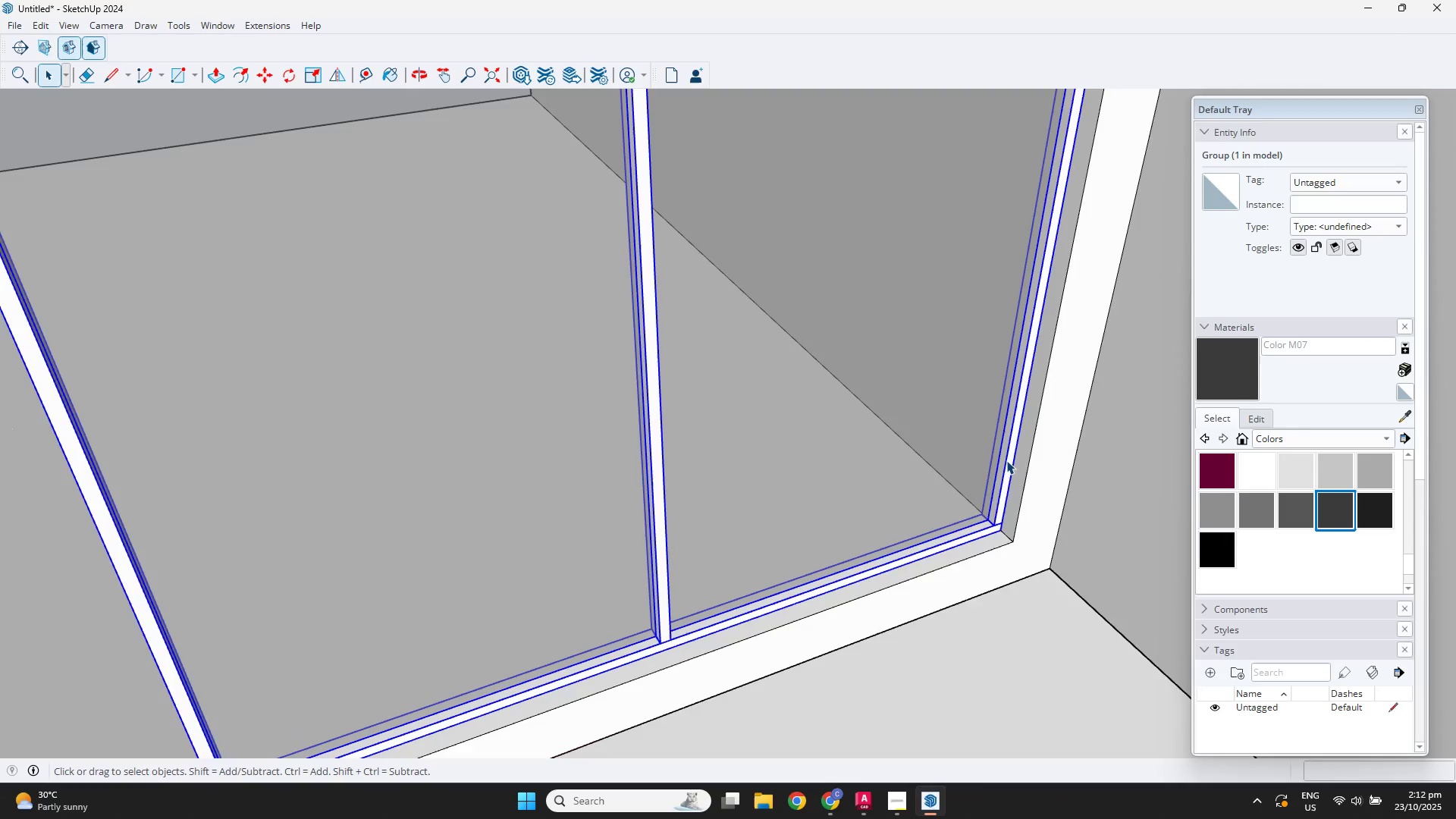 
double_click([1006, 460])
 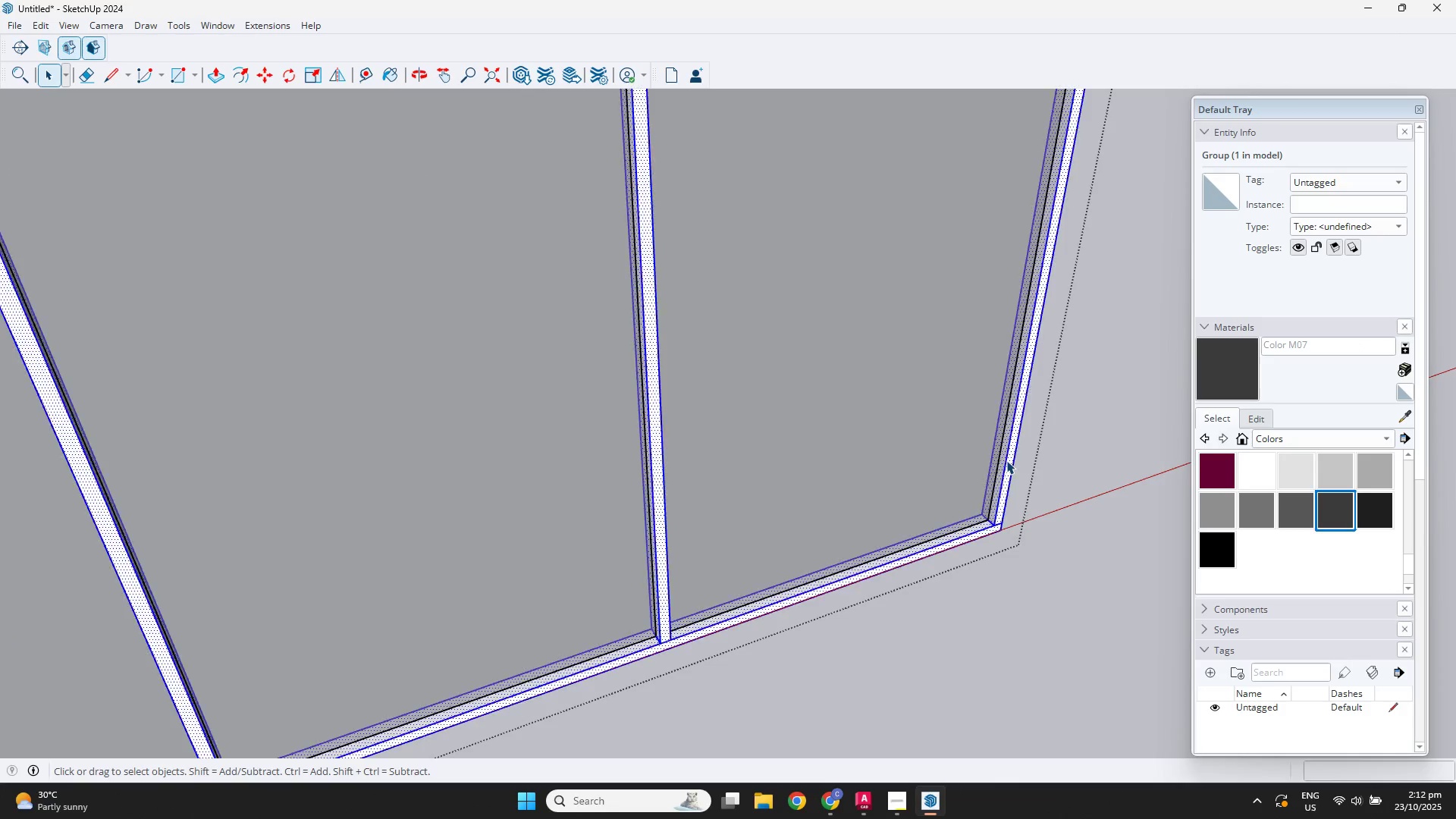 
triple_click([1006, 460])
 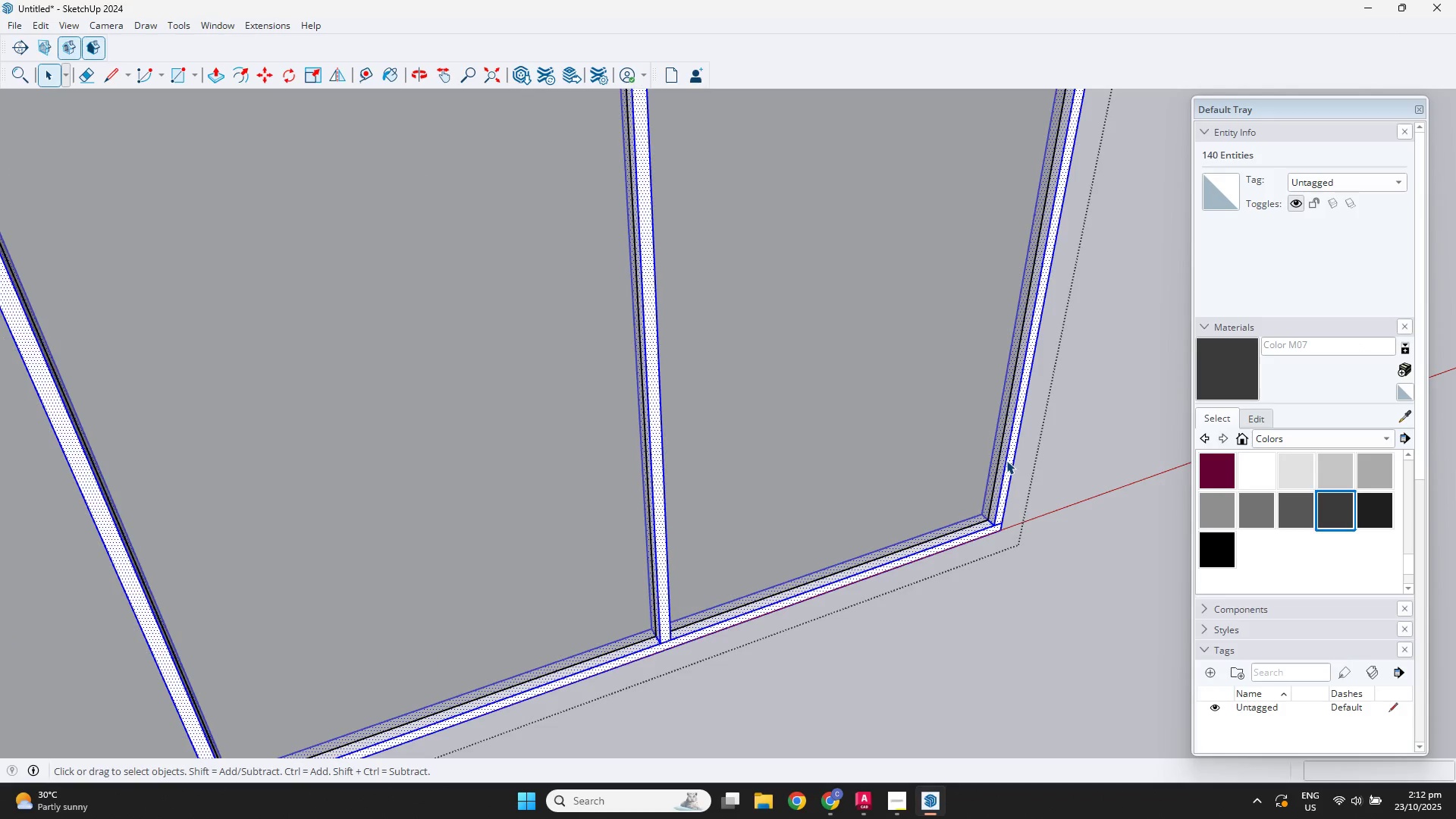 
key(B)
 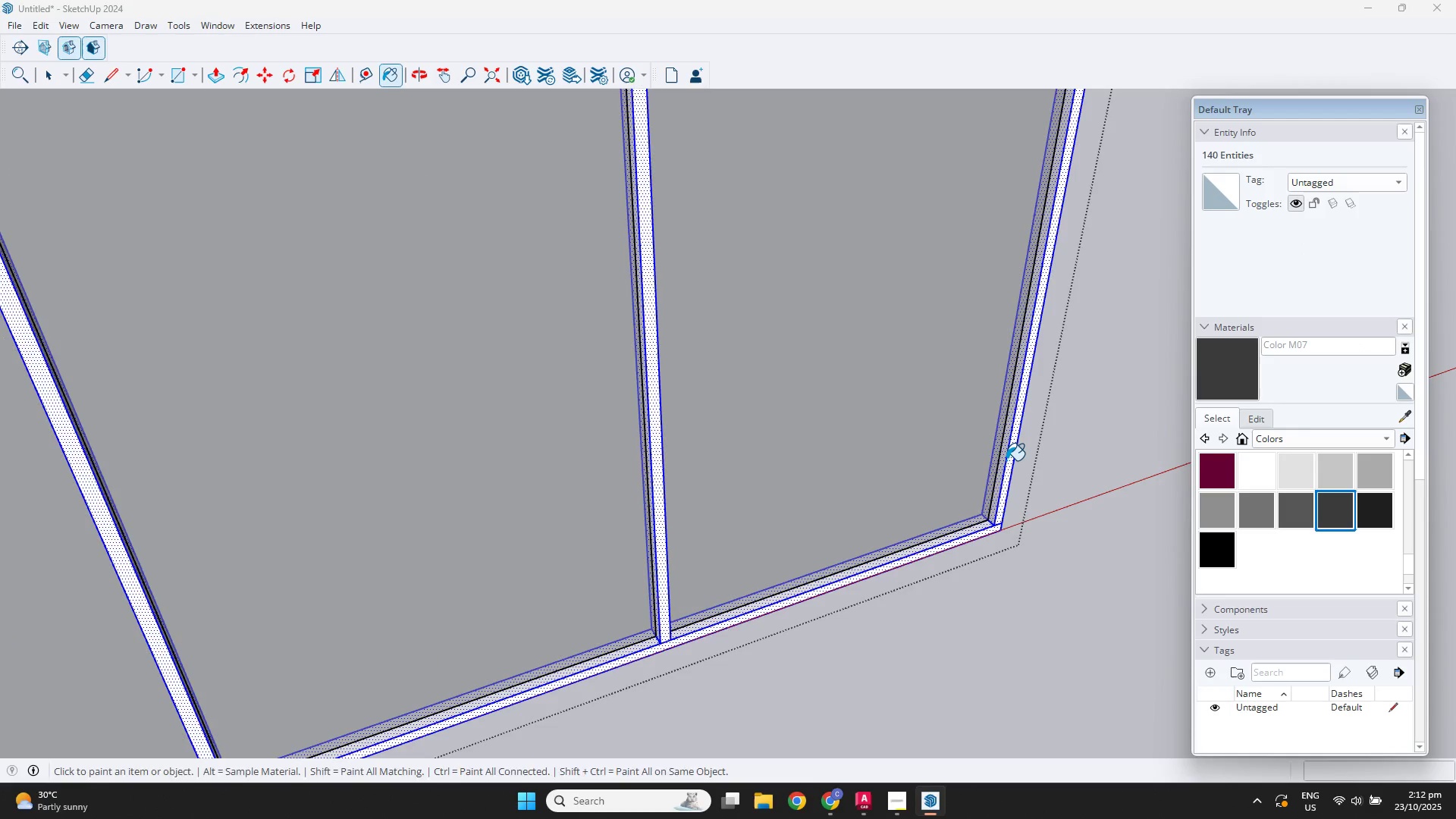 
hold_key(key=ControlLeft, duration=0.83)
left_click([1006, 460])
 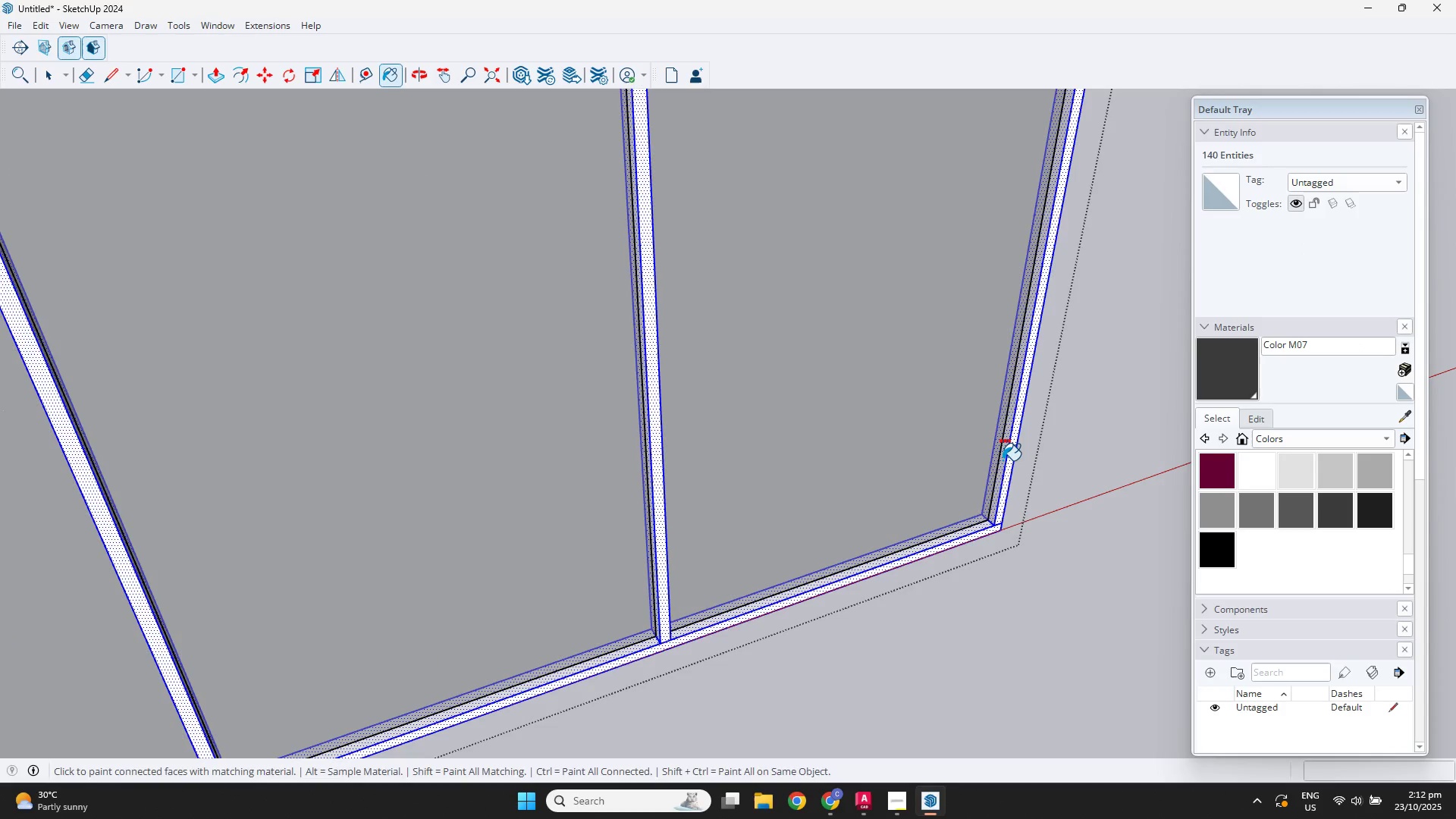 
left_click([1003, 460])
 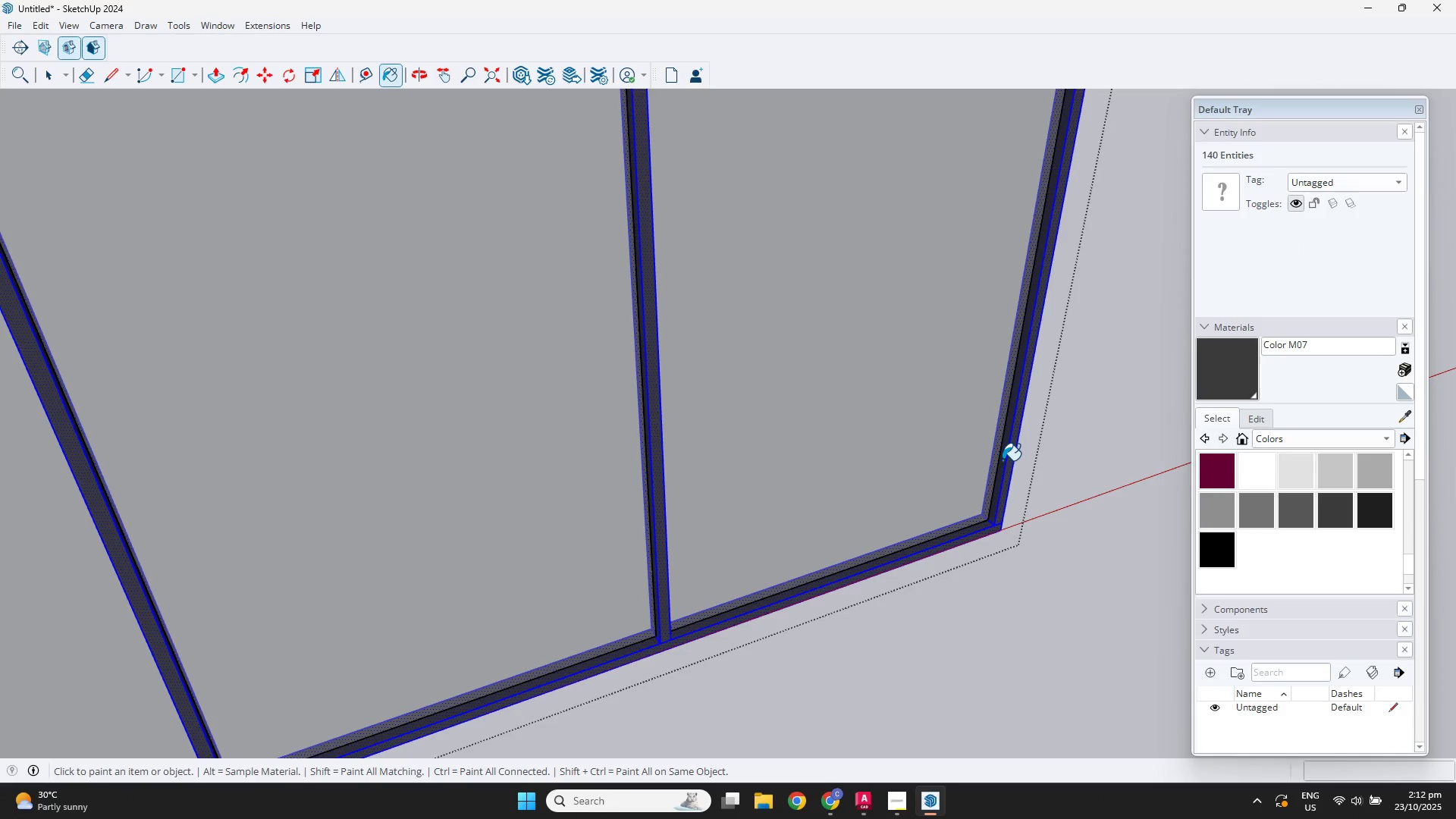 
scroll: coordinate [1009, 592], scroll_direction: down, amount: 8.0
 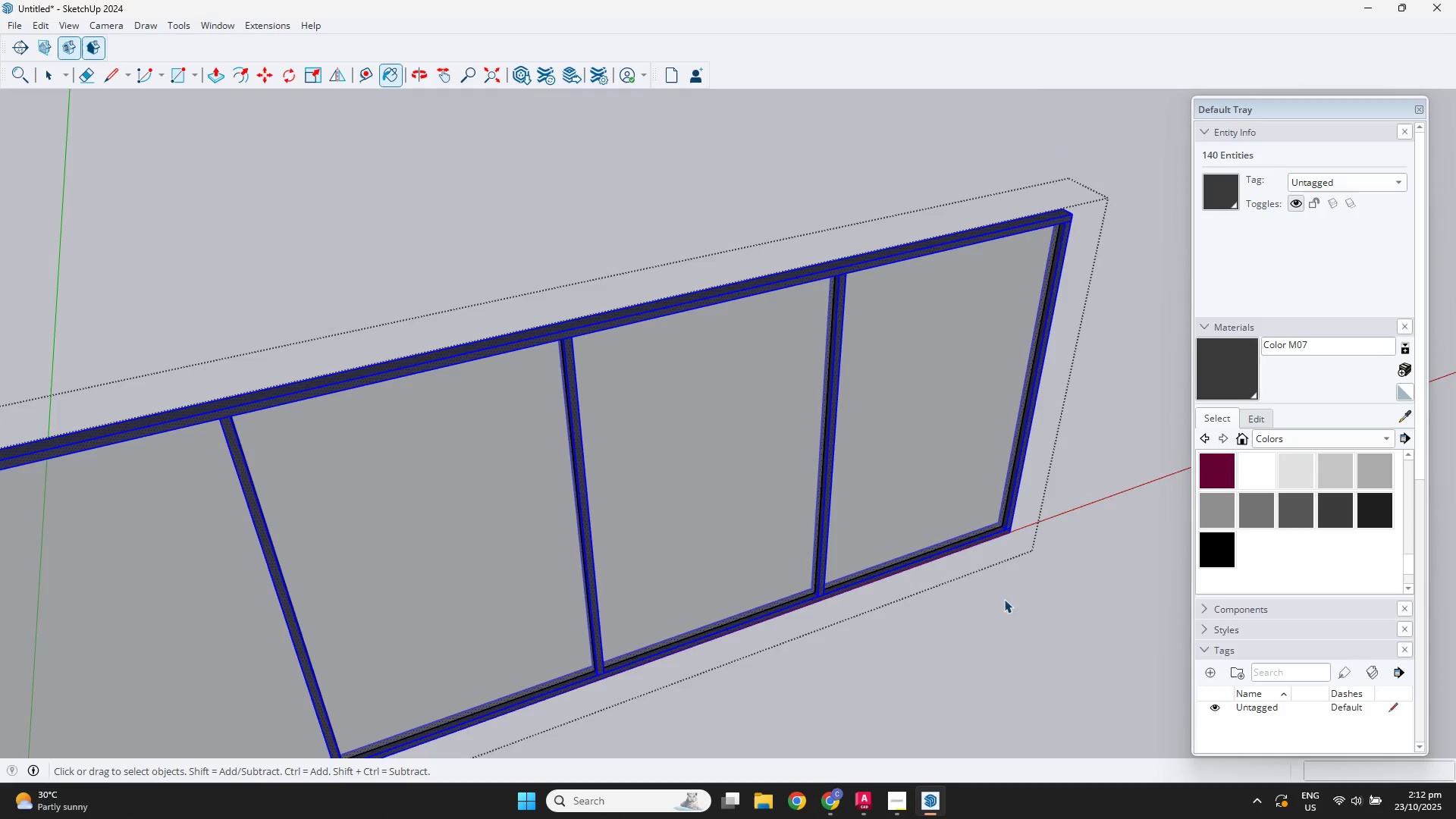 
key(Space)
 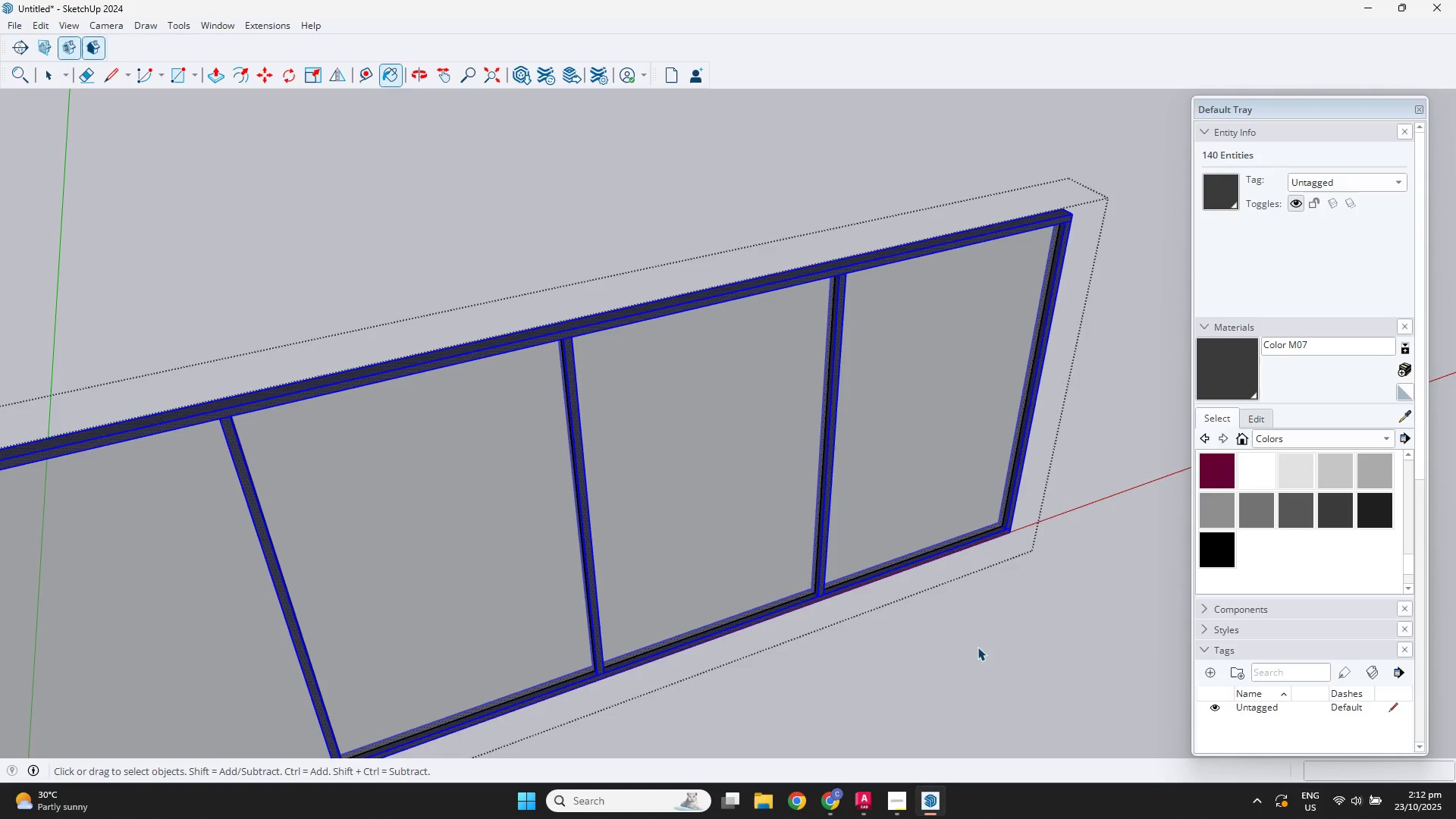 
left_click([977, 647])
 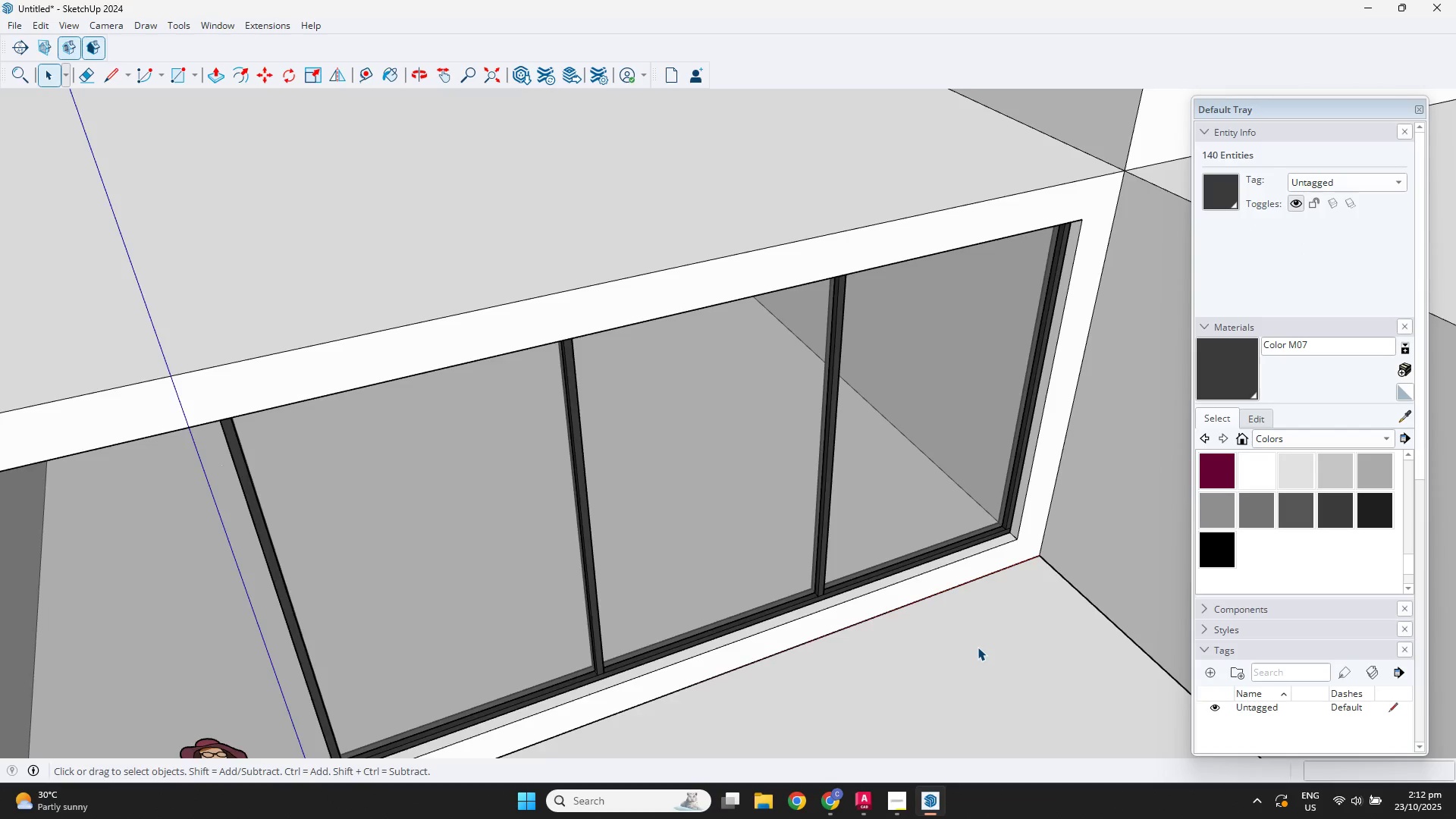 
scroll: coordinate [952, 613], scroll_direction: down, amount: 8.0
 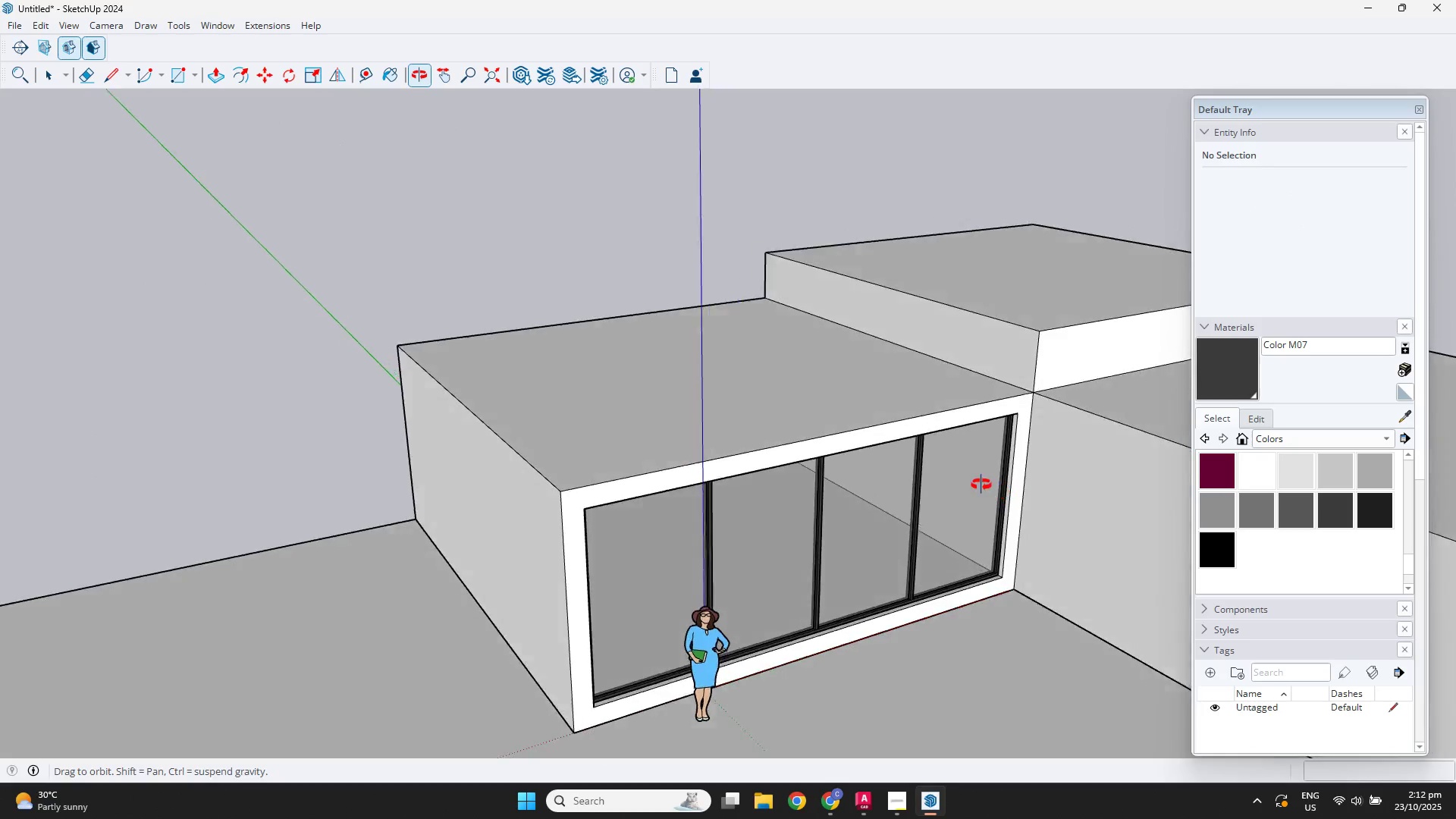 
key(Escape)
 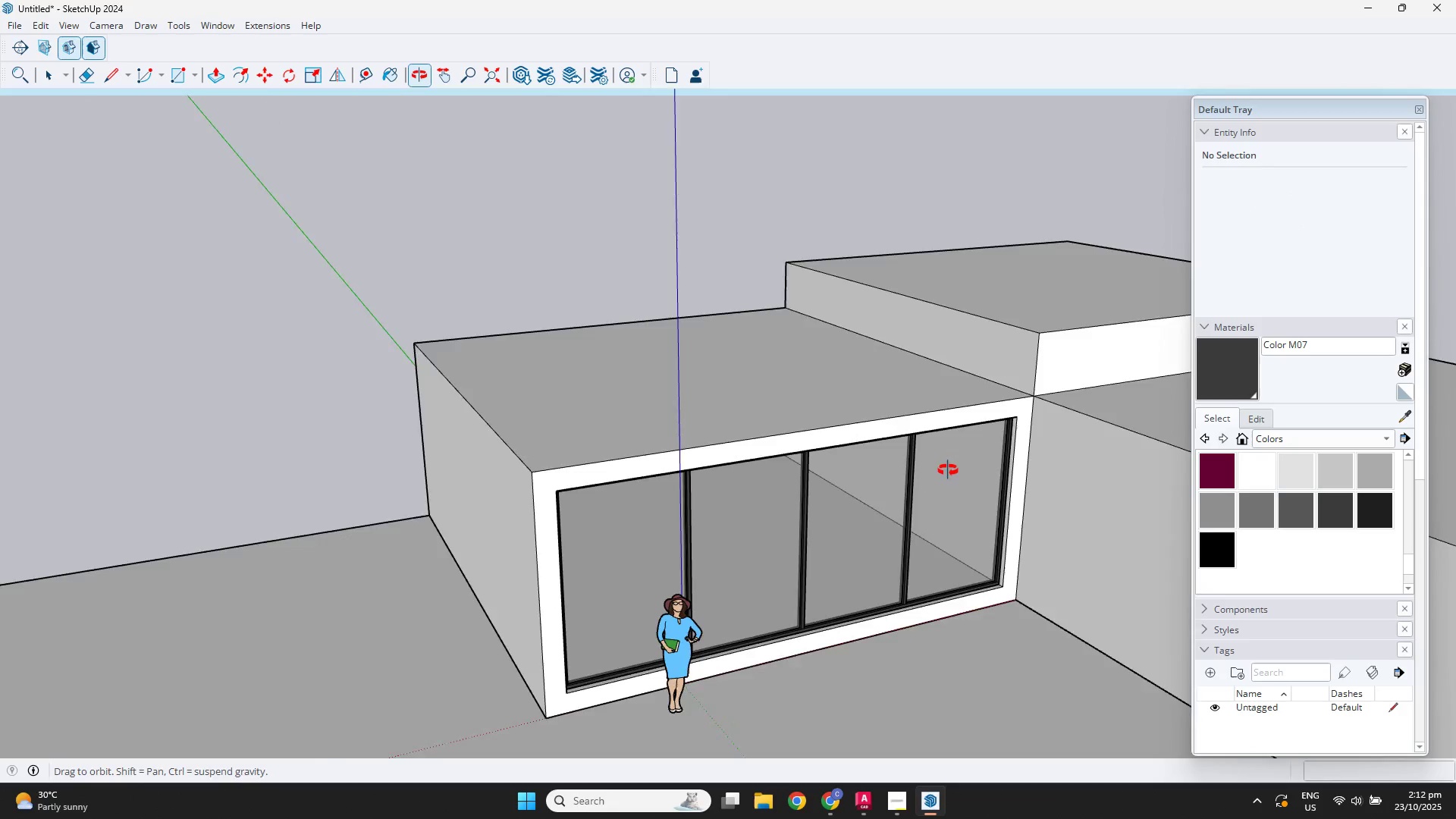 
scroll: coordinate [886, 558], scroll_direction: up, amount: 4.0
 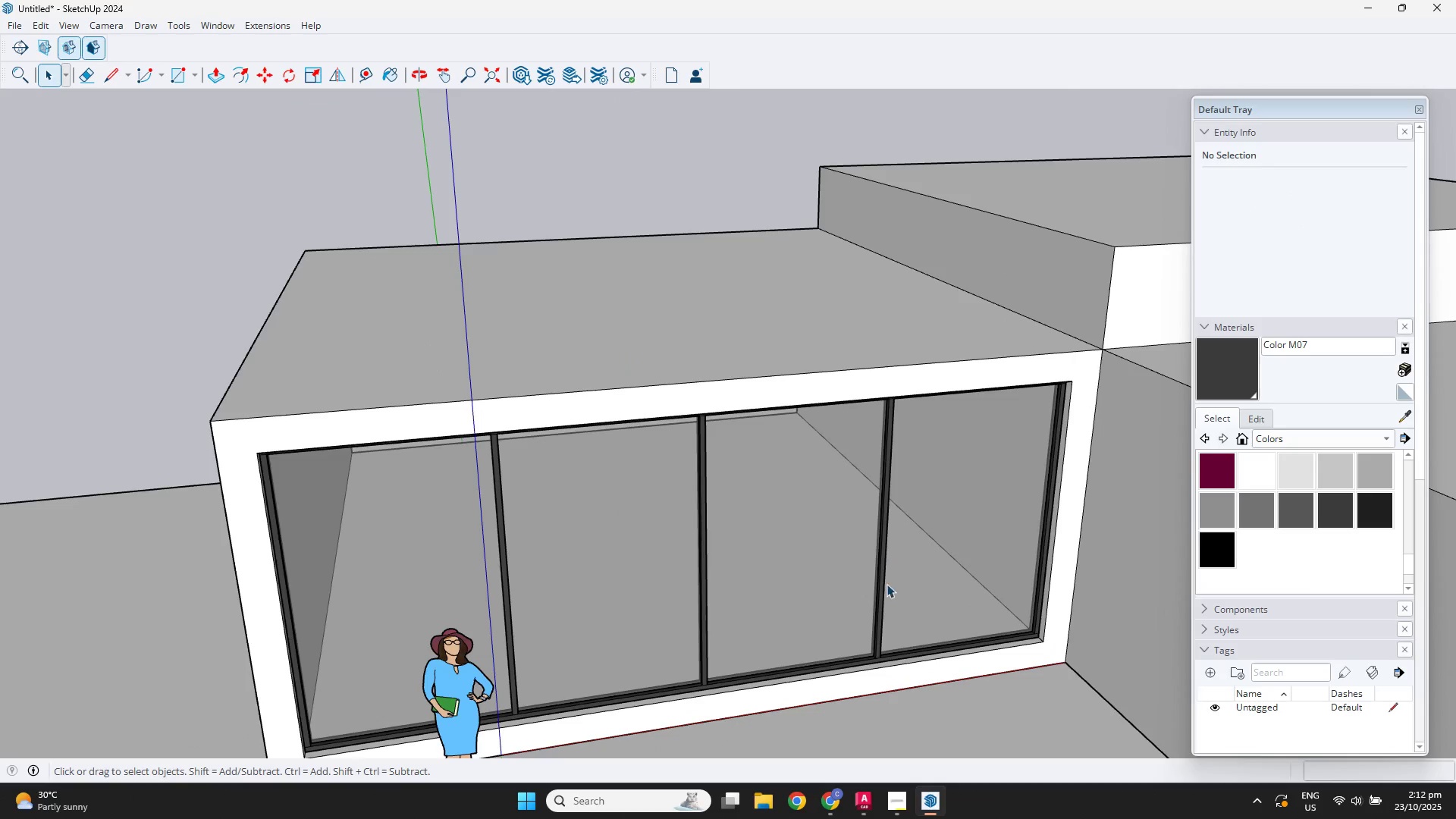 
key(Space)
 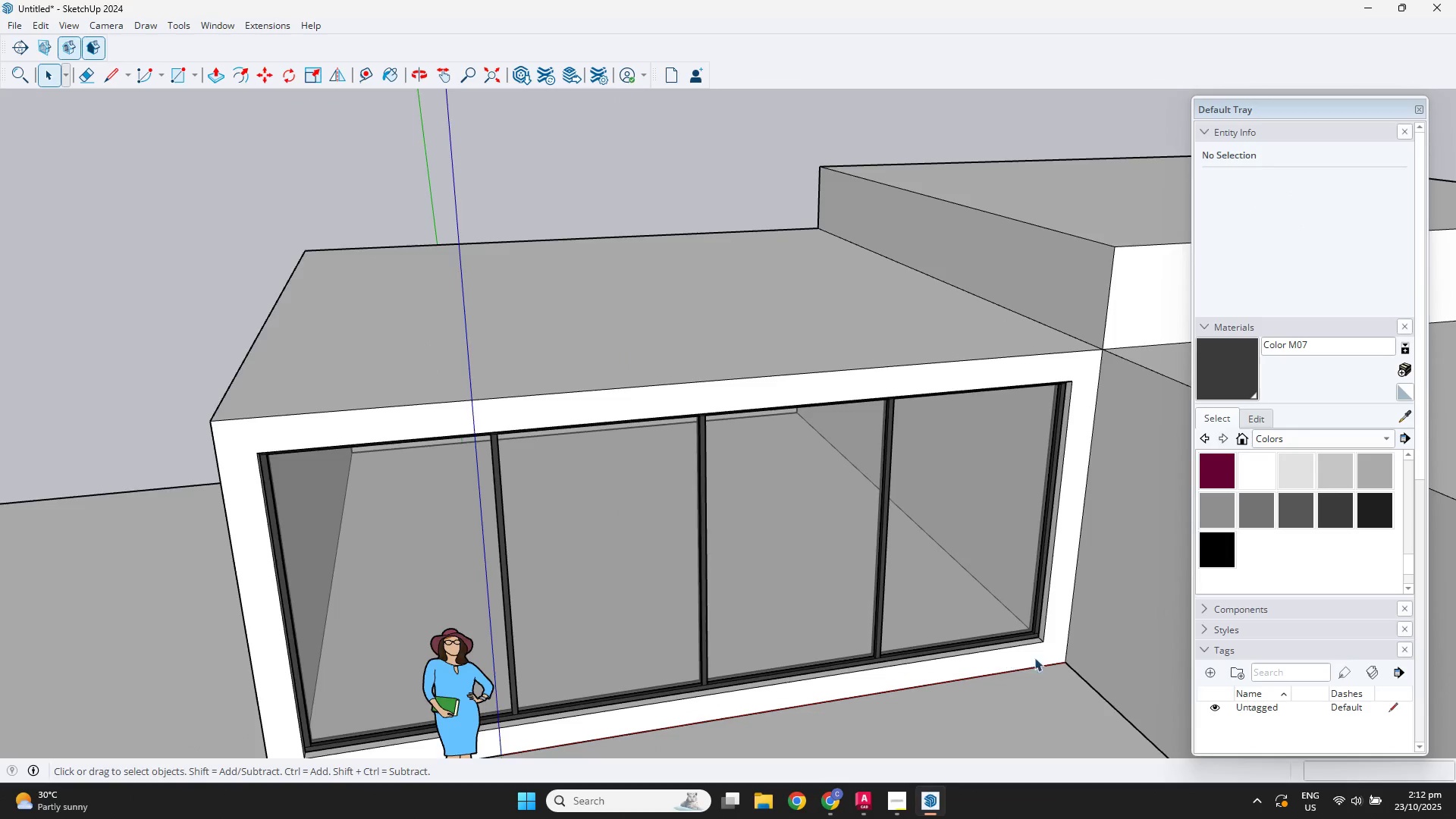 
scroll: coordinate [1025, 632], scroll_direction: up, amount: 6.0
 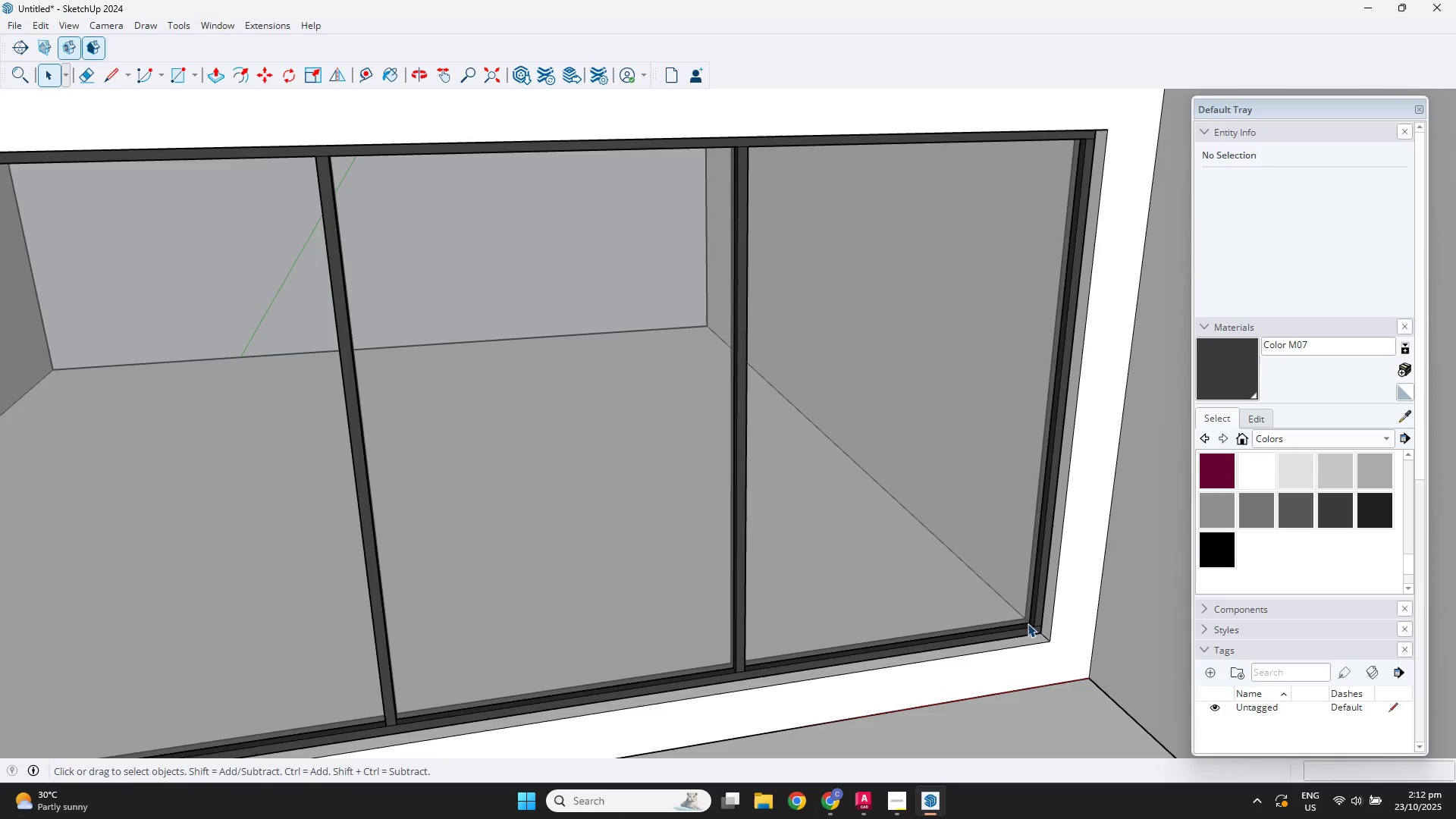 
left_click([1028, 623])
 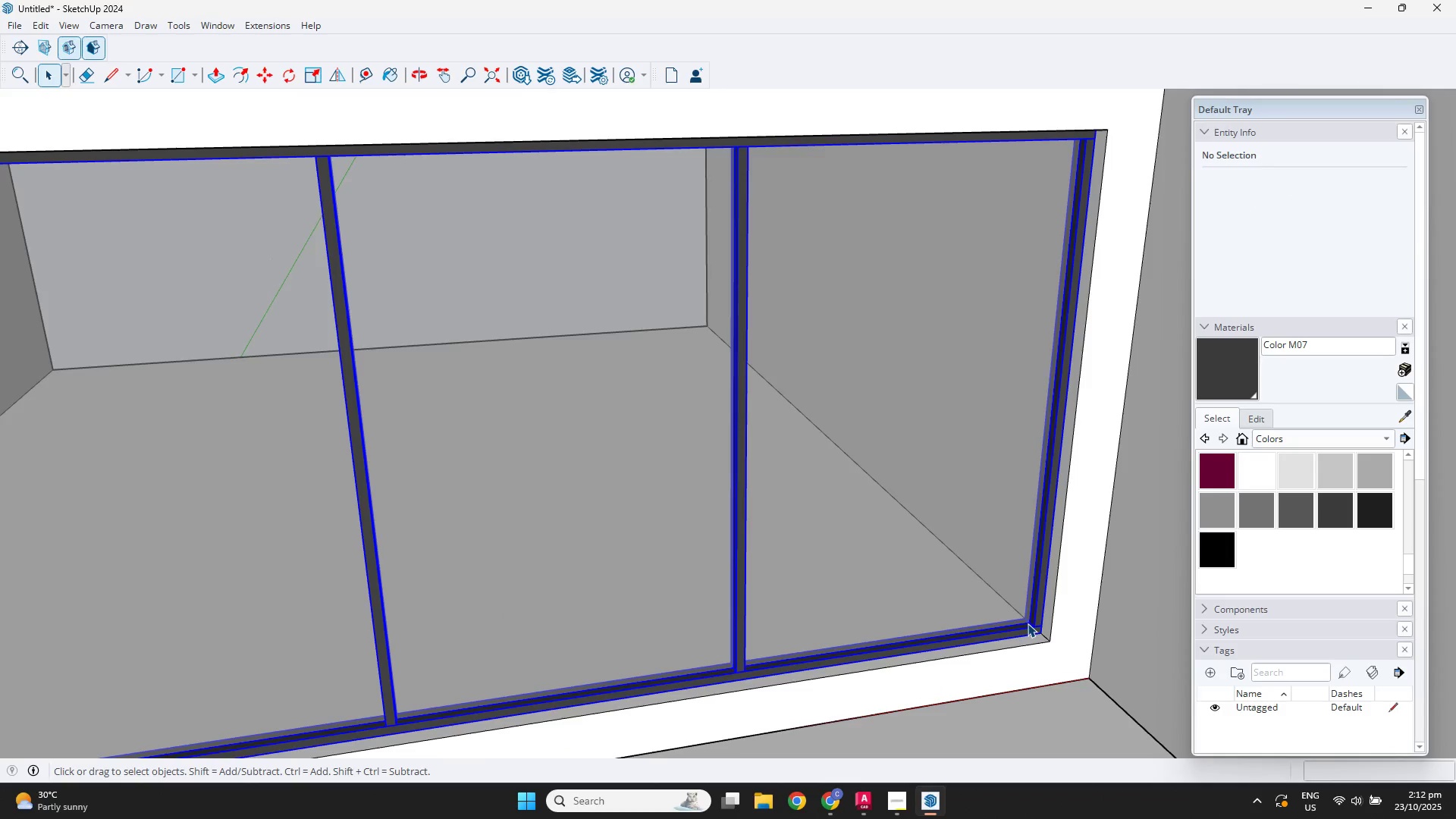 
scroll: coordinate [643, 536], scroll_direction: down, amount: 12.0
 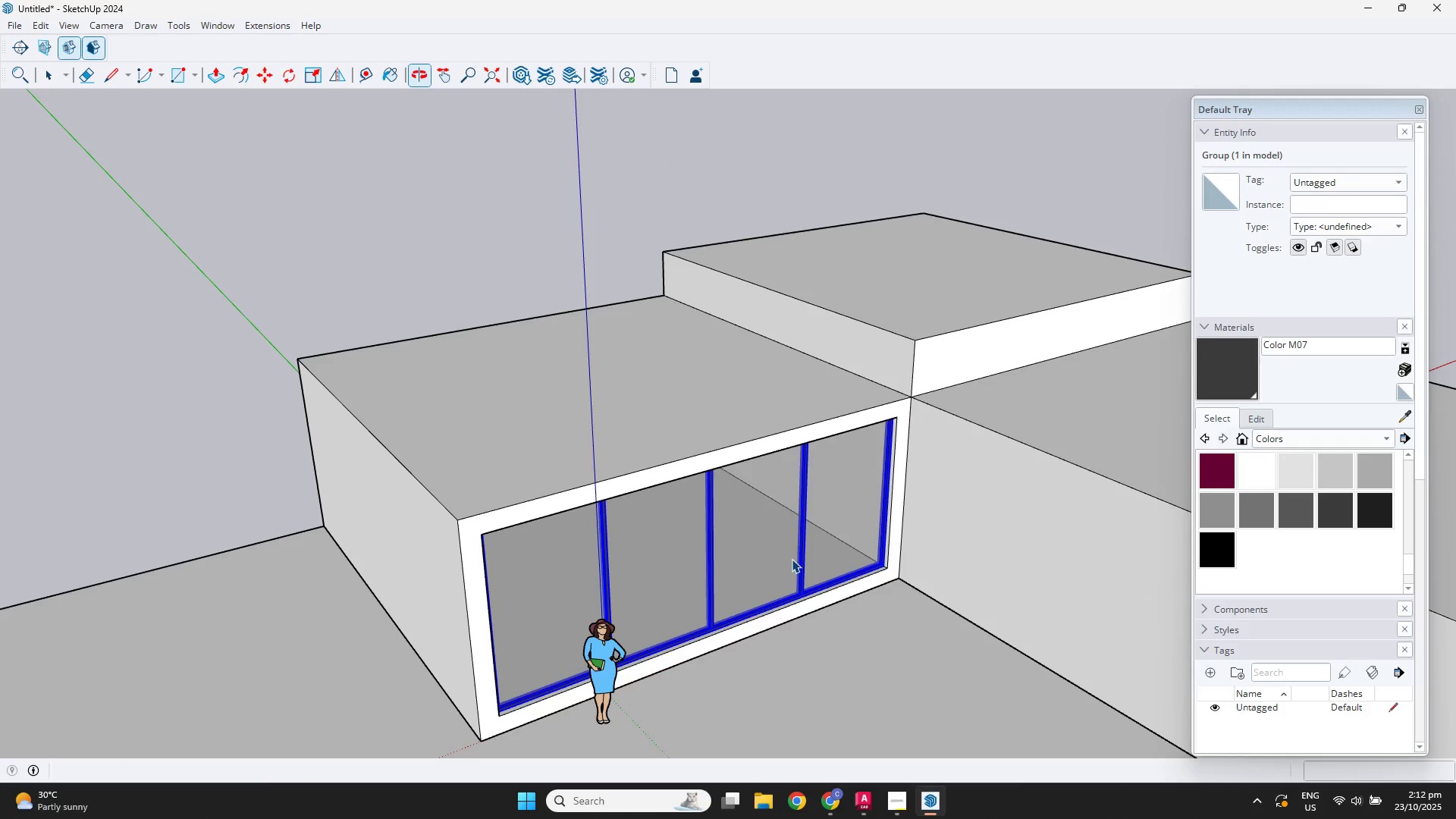 
key(M)
 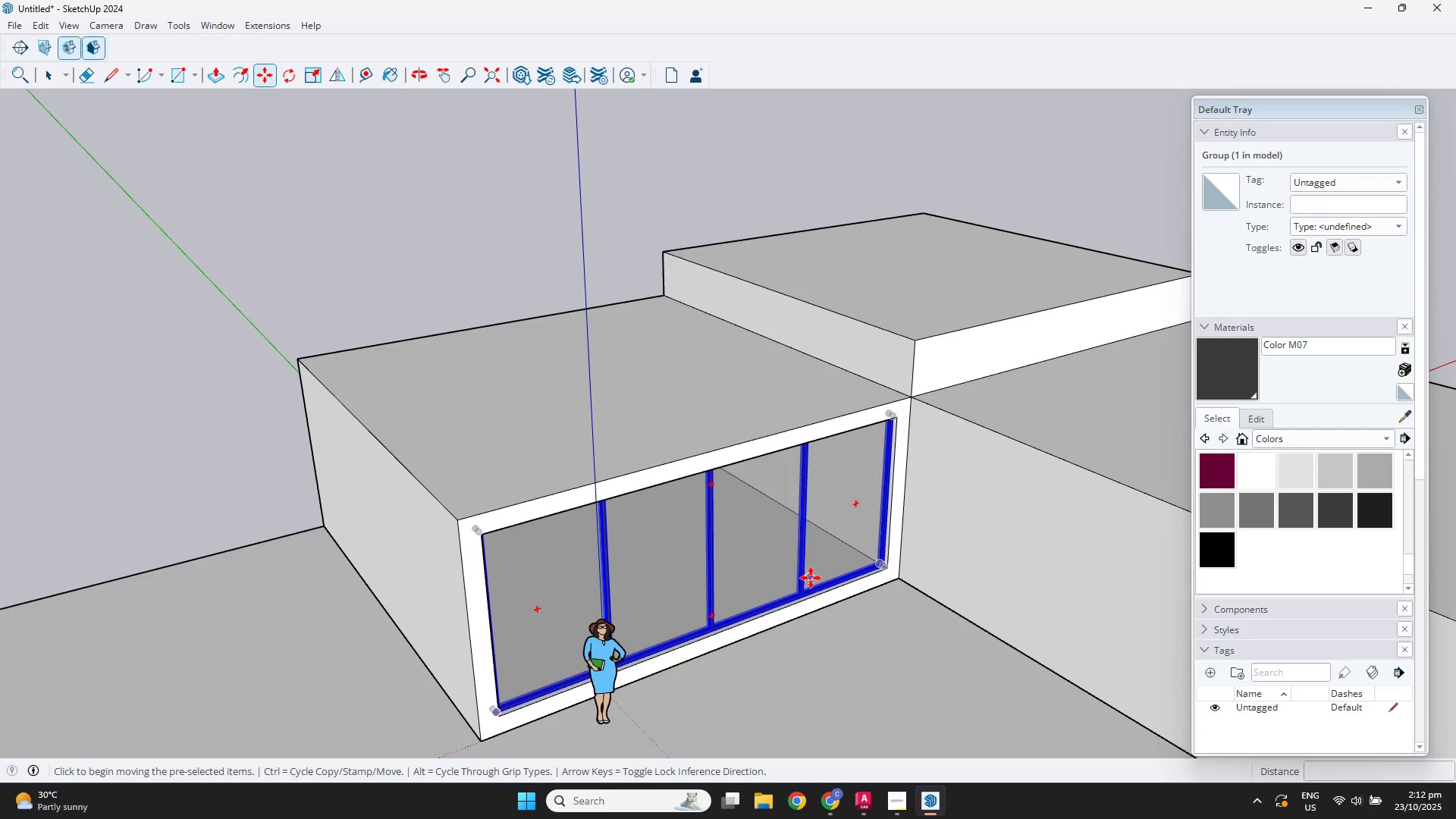 
key(Control+ControlLeft)
 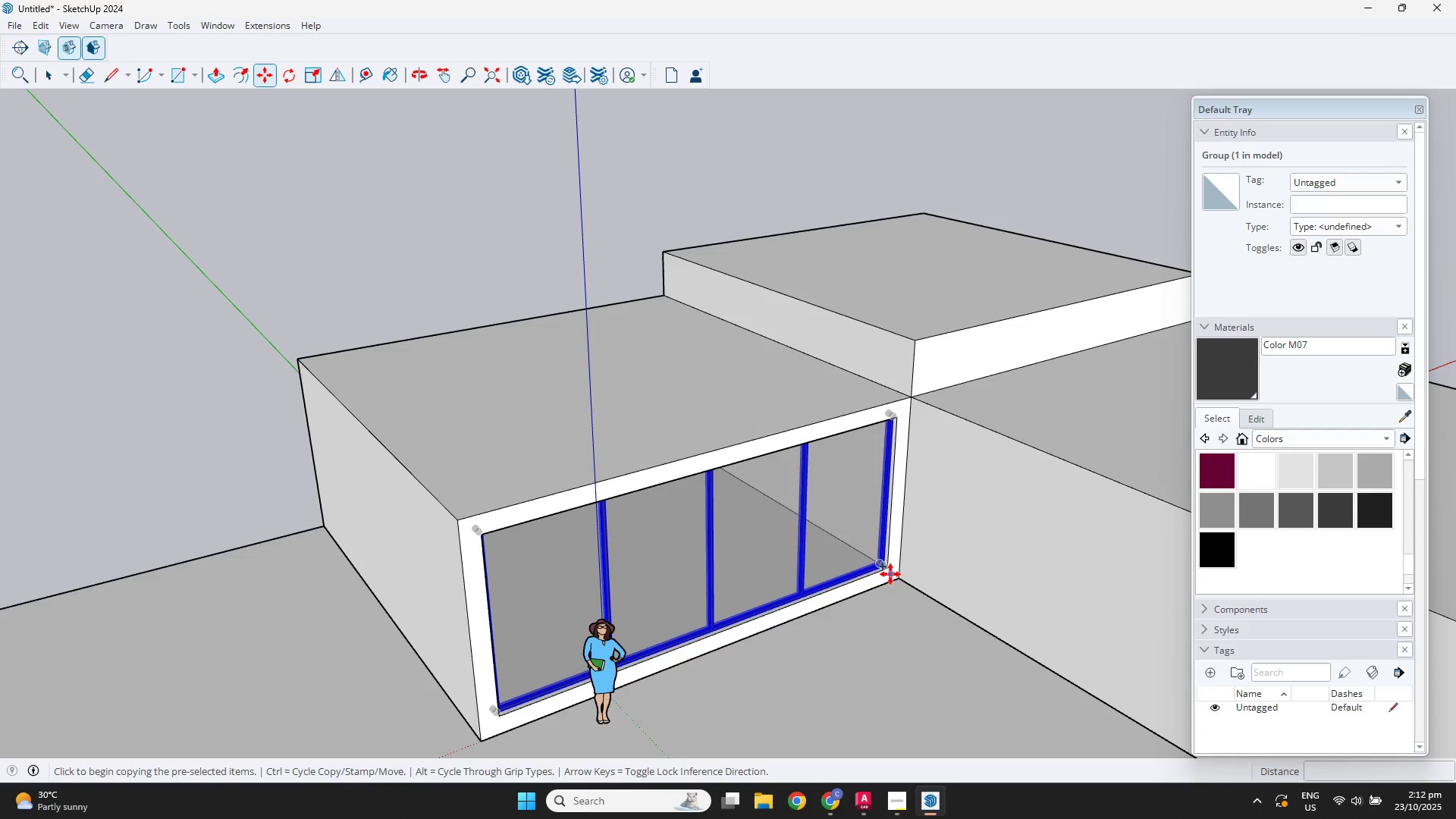 
left_click([890, 574])
 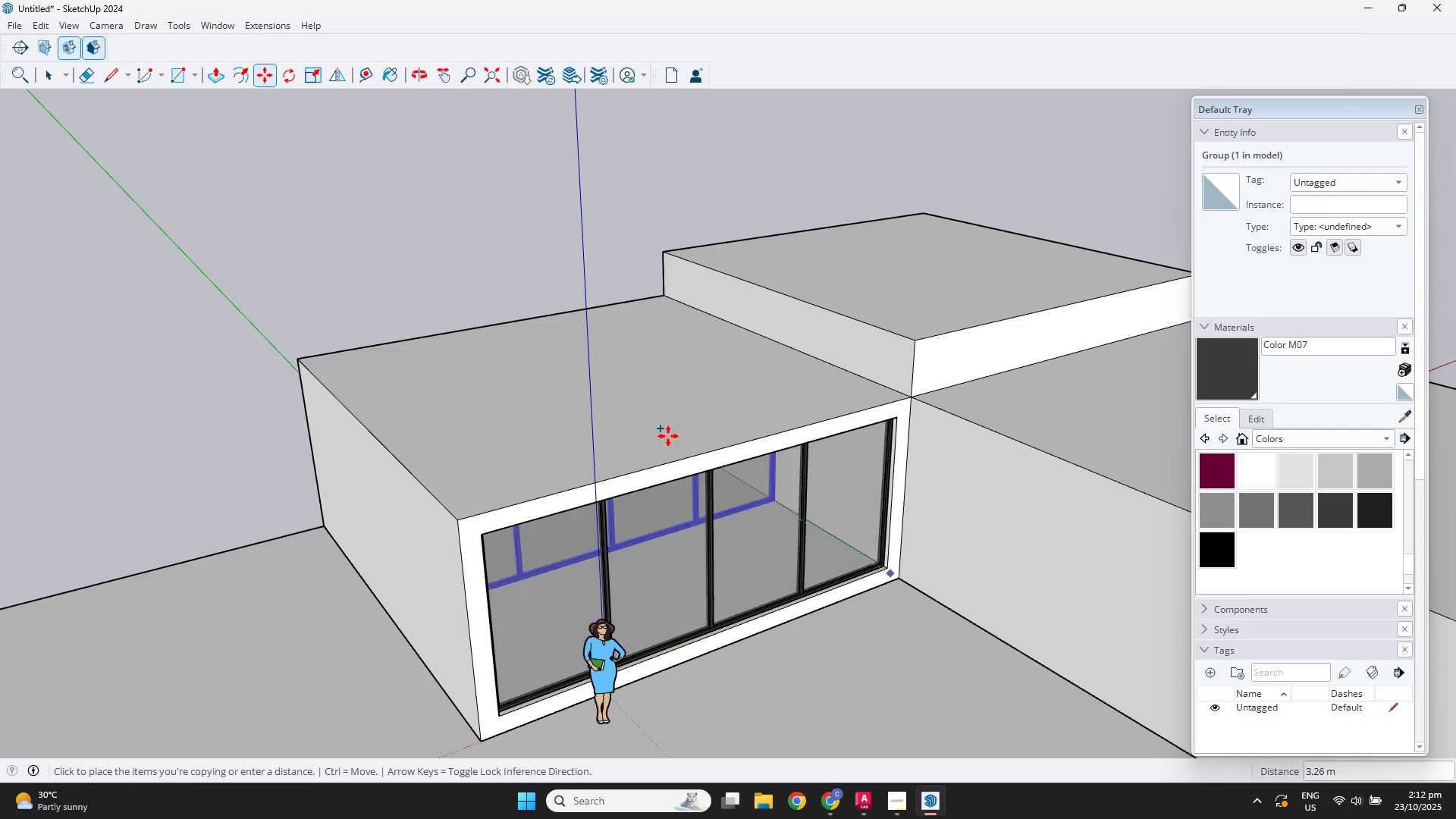 
scroll: coordinate [573, 380], scroll_direction: down, amount: 2.0
 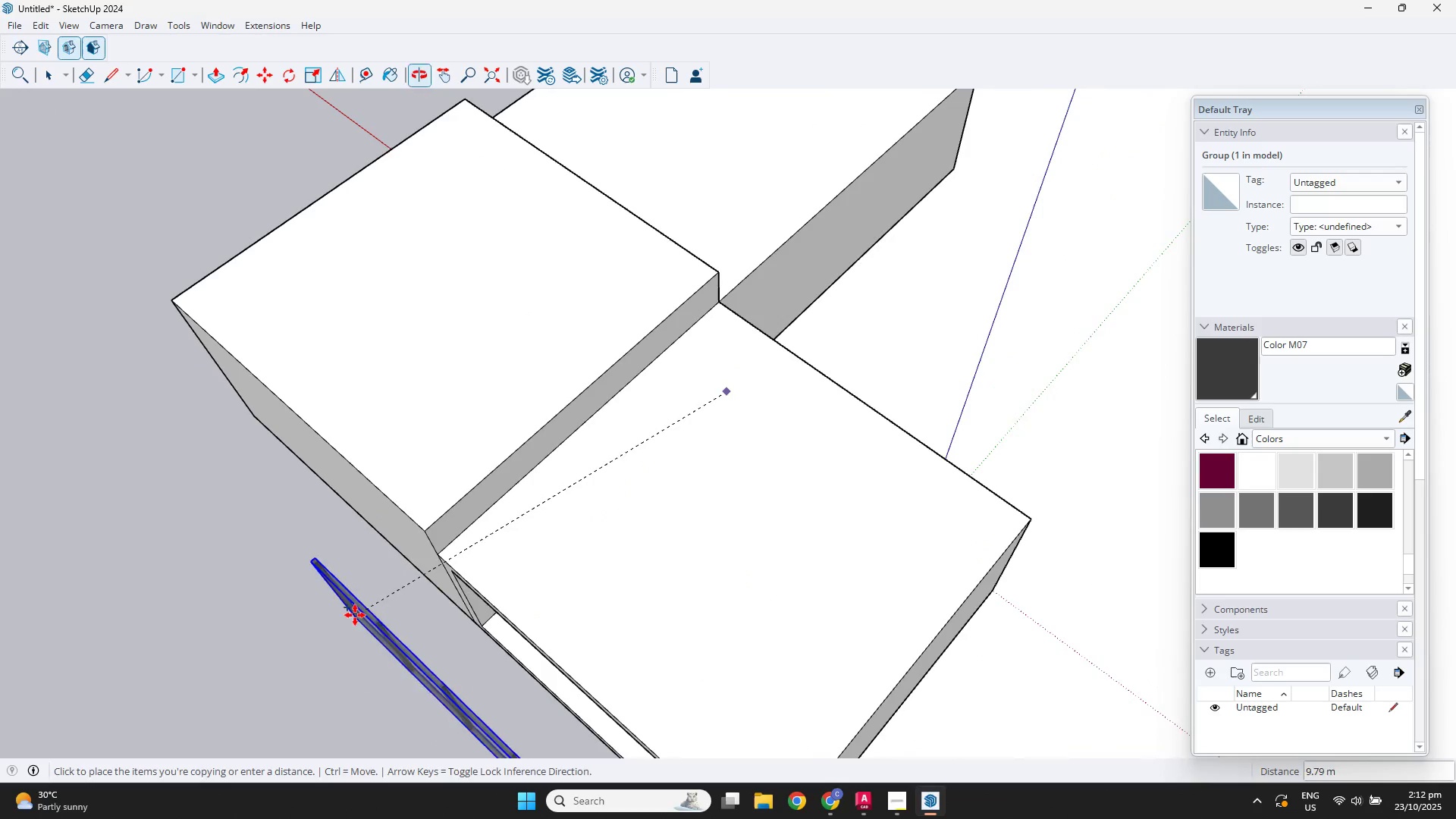 
scroll: coordinate [464, 639], scroll_direction: up, amount: 9.0
 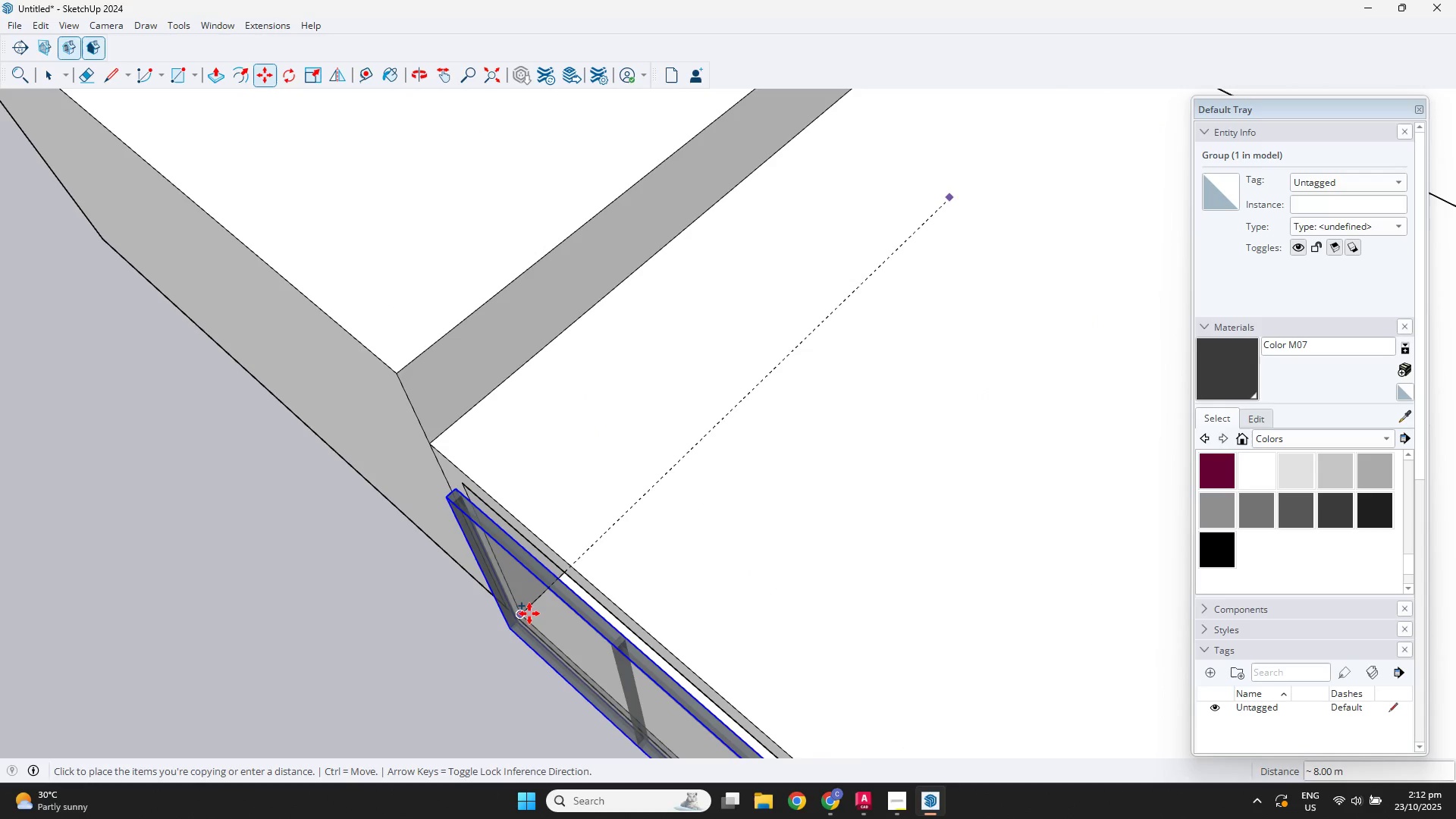 
left_click([526, 610])
 